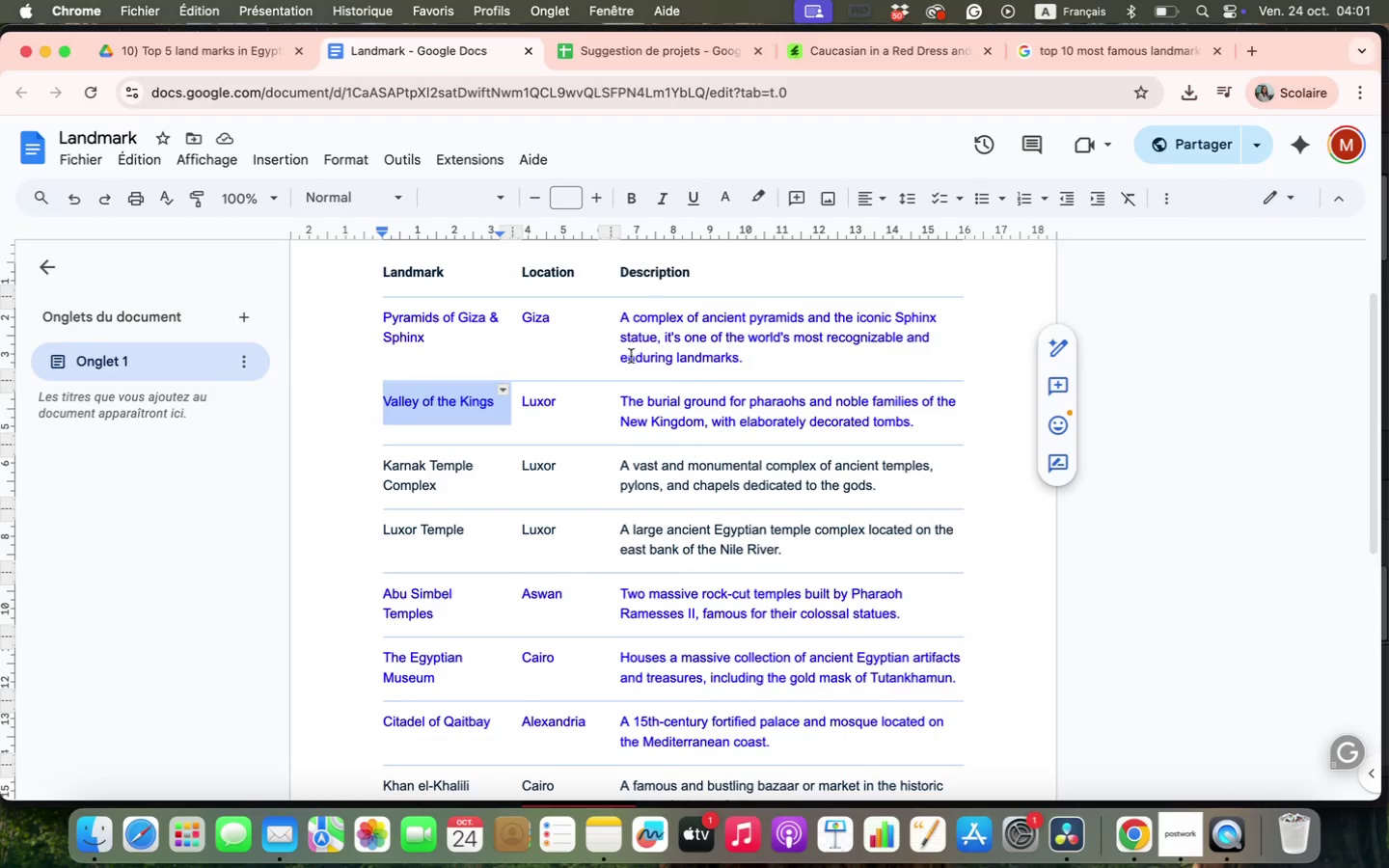 
left_click_drag(start_coordinate=[431, 336], to_coordinate=[378, 313])
 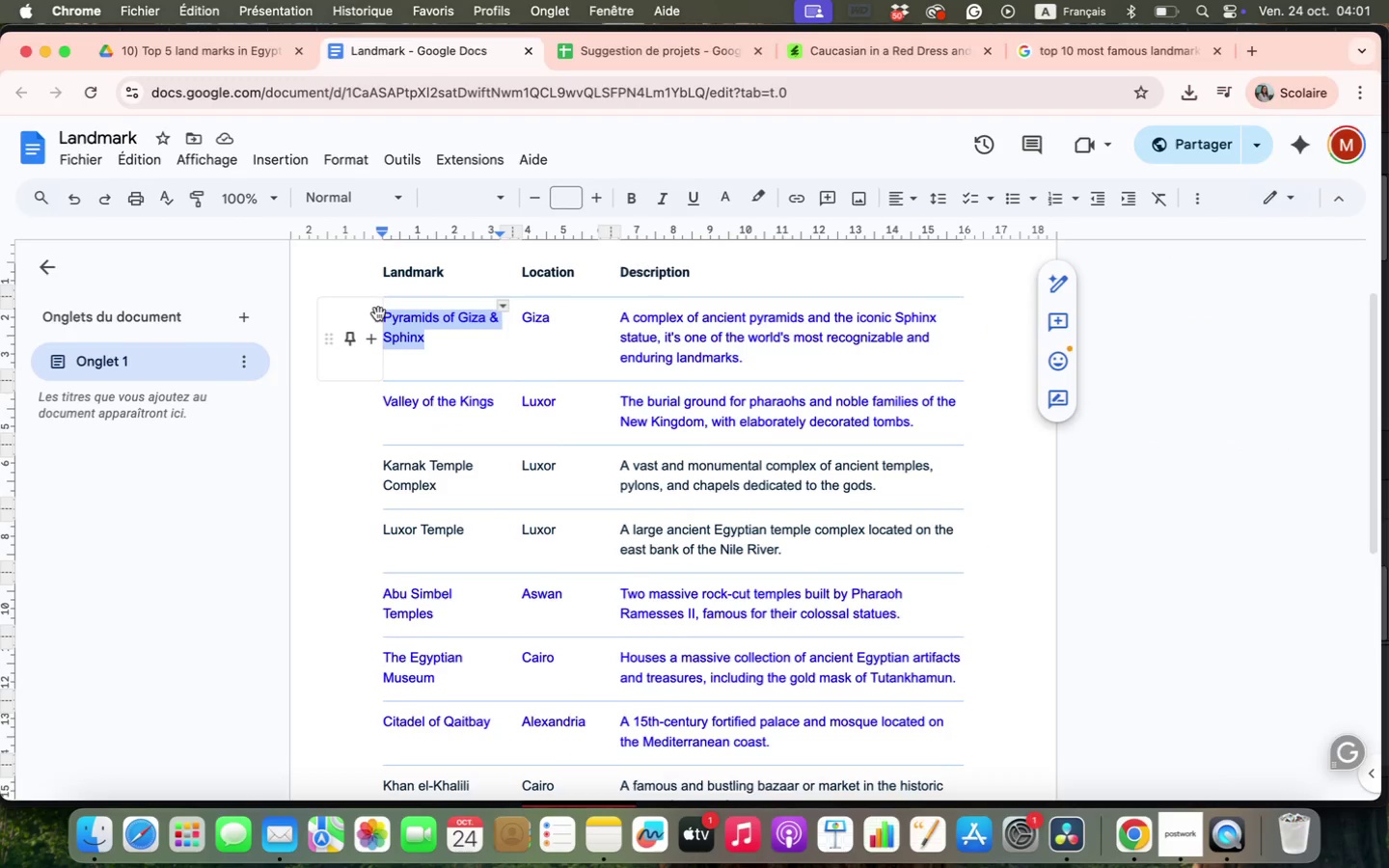 
key(Meta+C)
 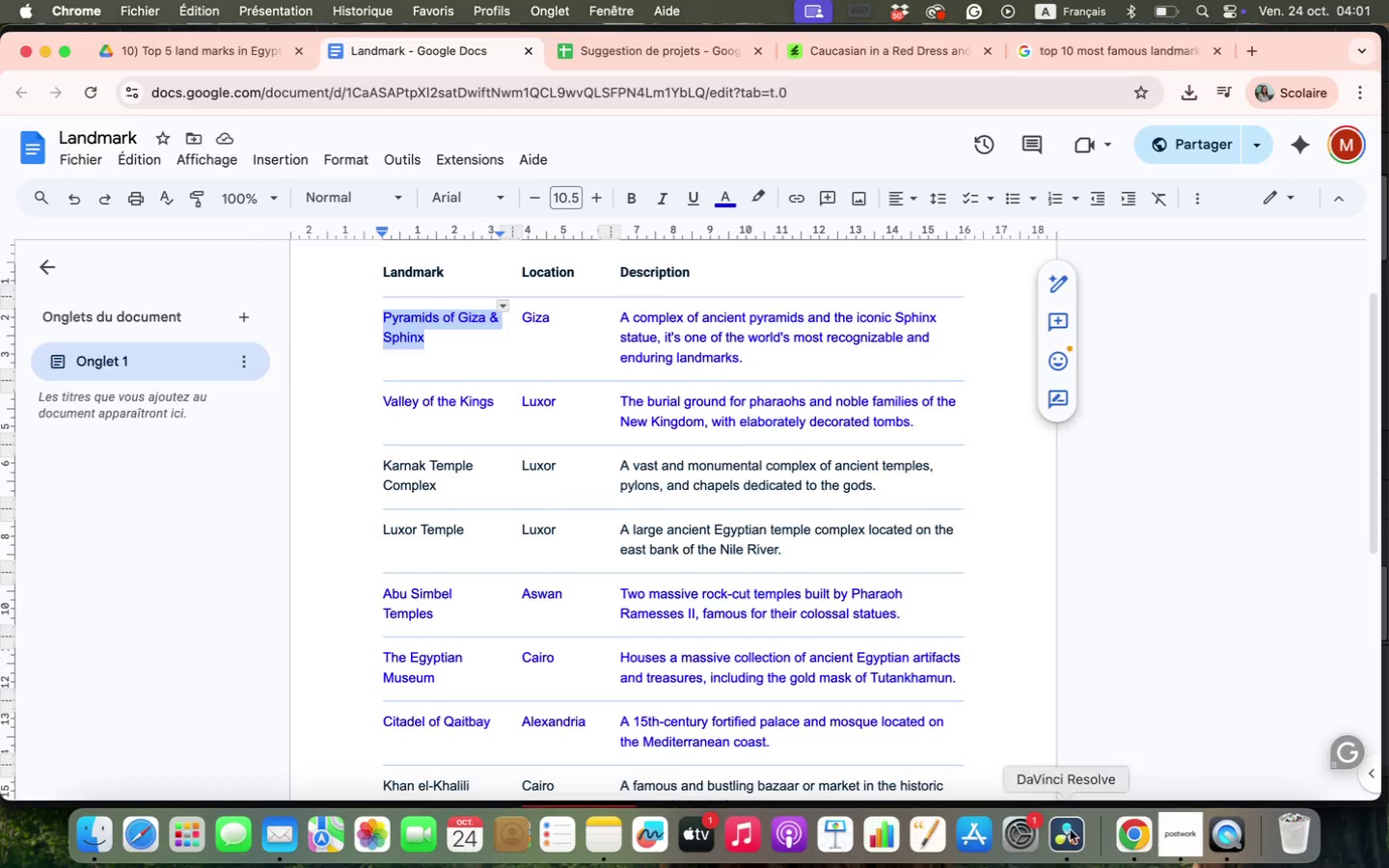 
left_click([1070, 829])
 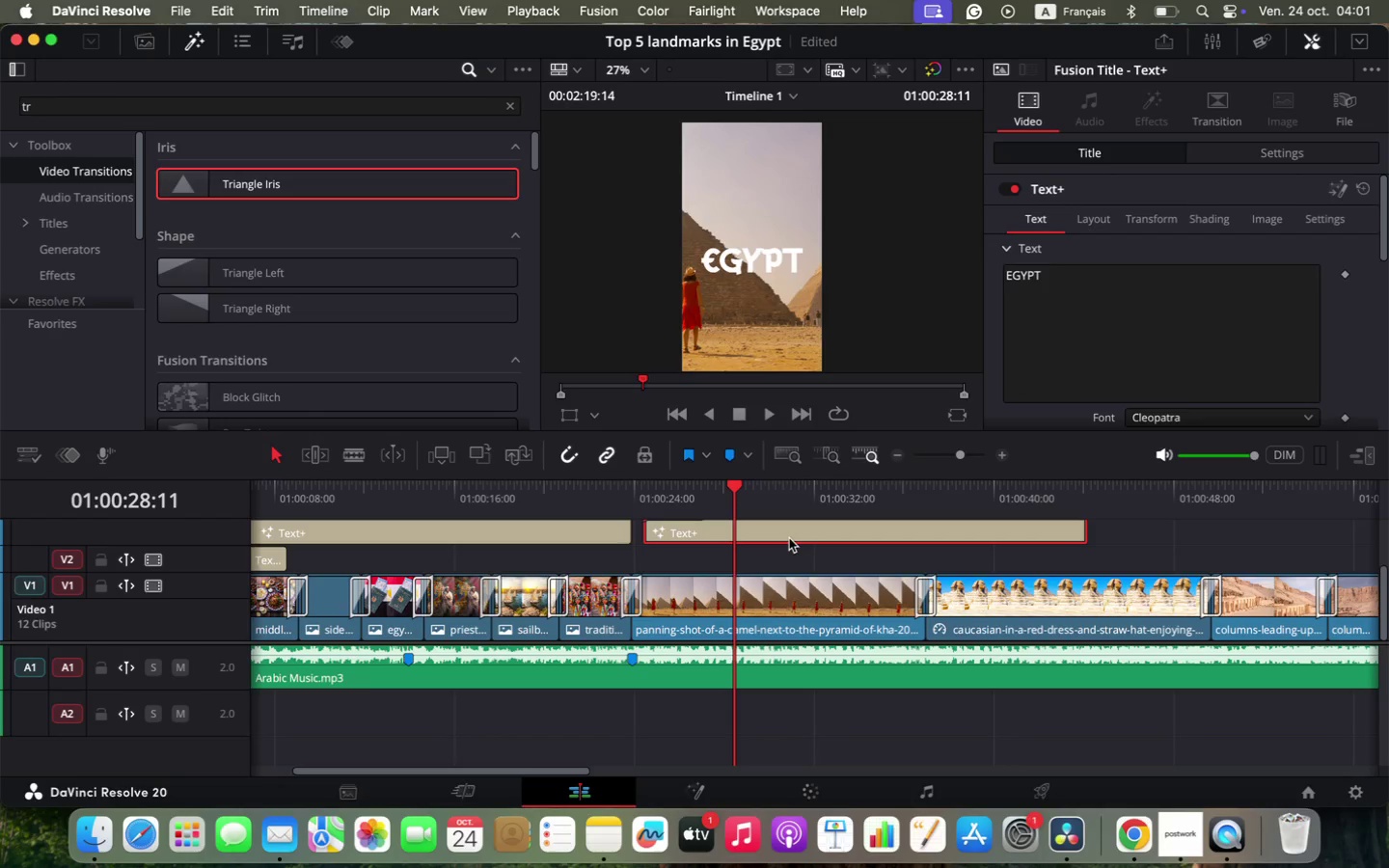 
double_click([788, 531])
 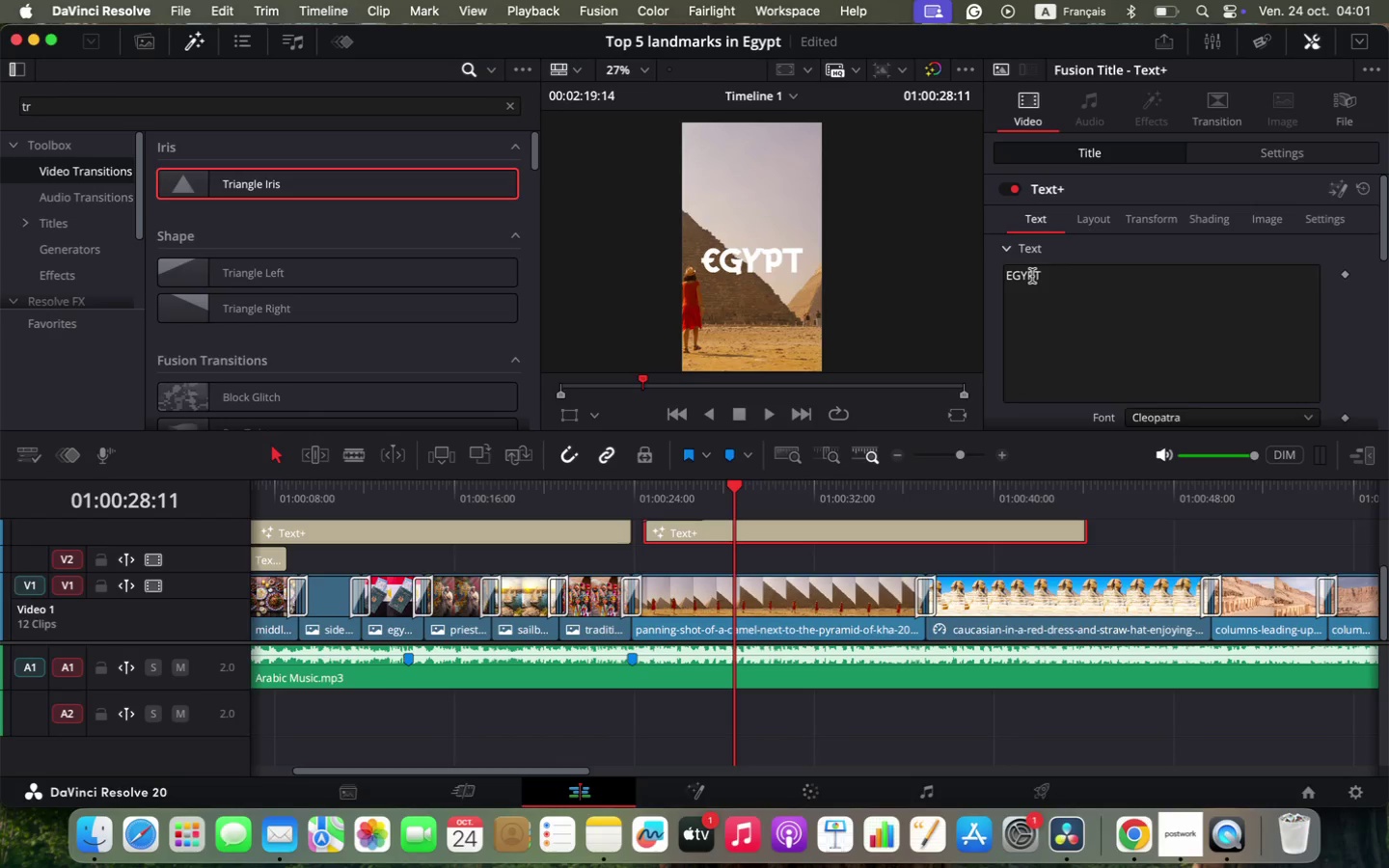 
double_click([1033, 277])
 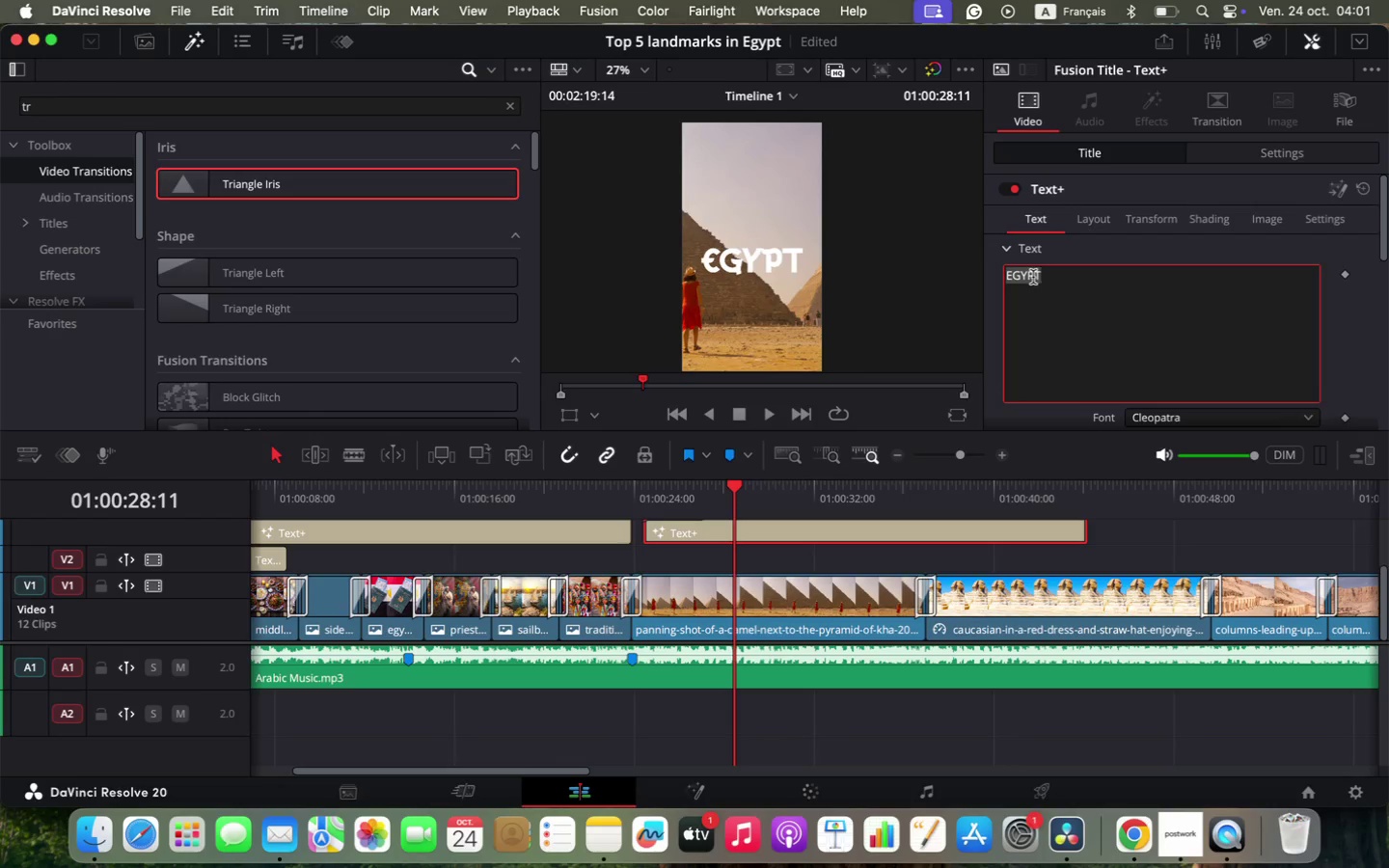 
key(Meta+CommandLeft)
 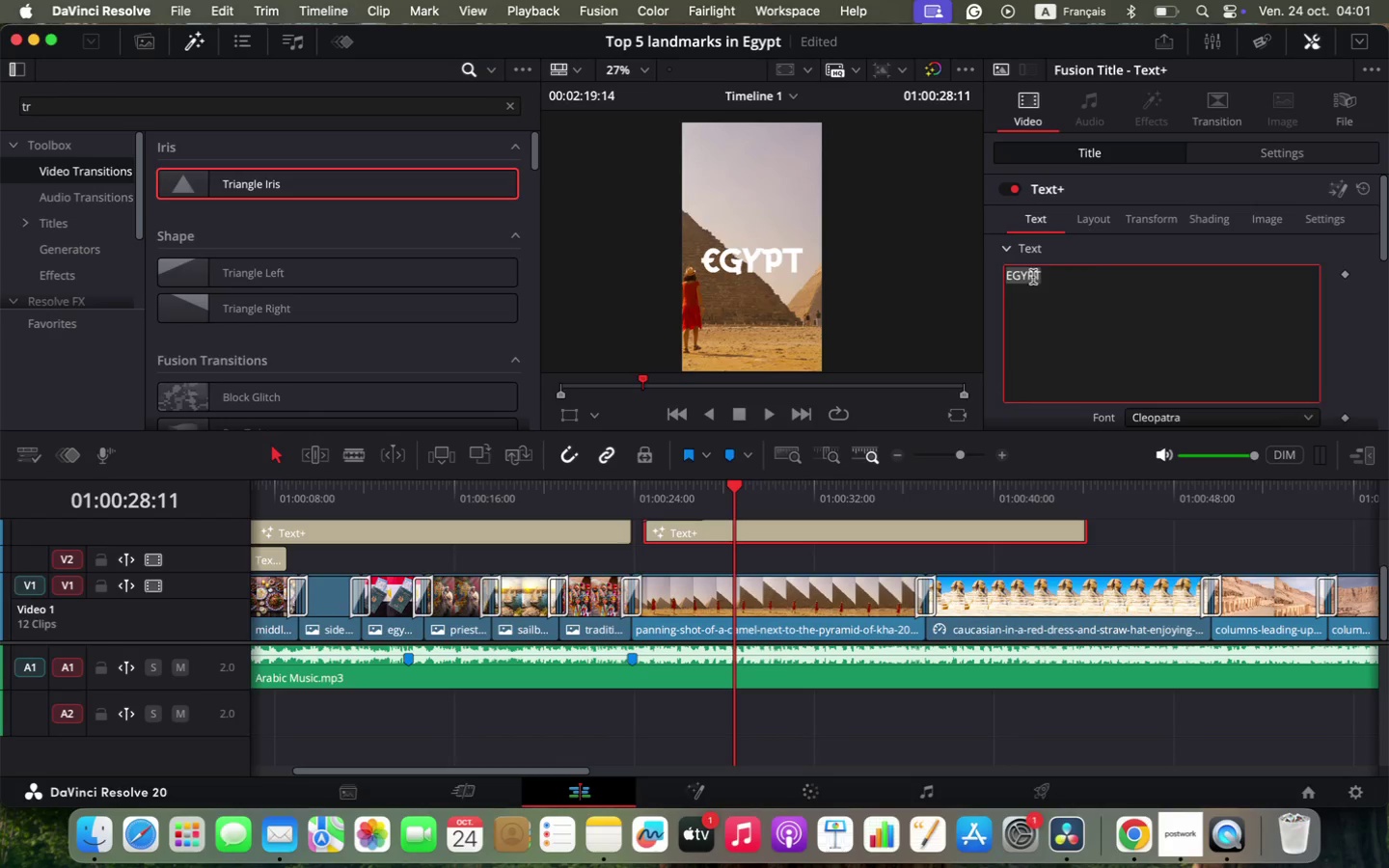 
key(Meta+V)
 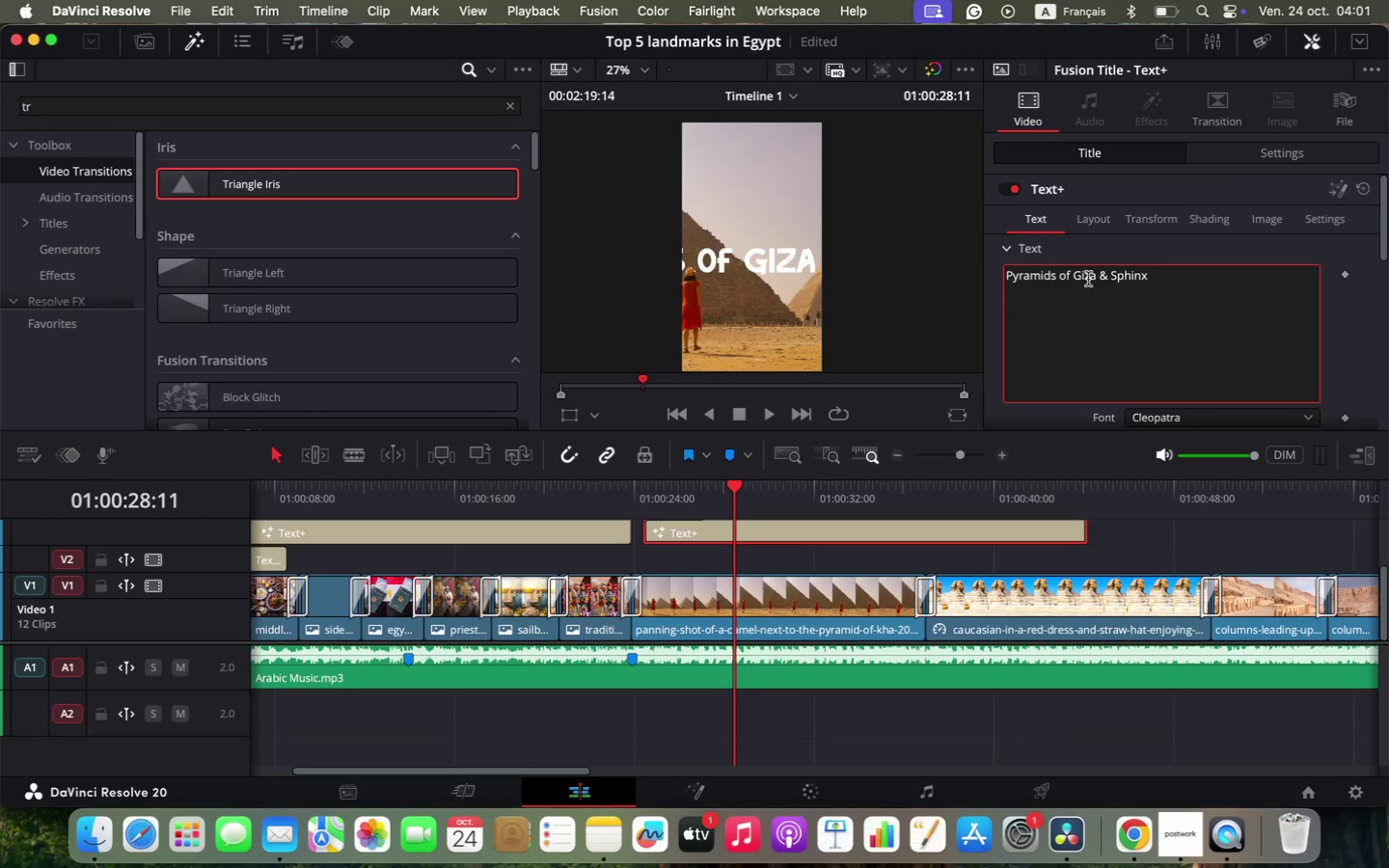 
left_click([1074, 279])
 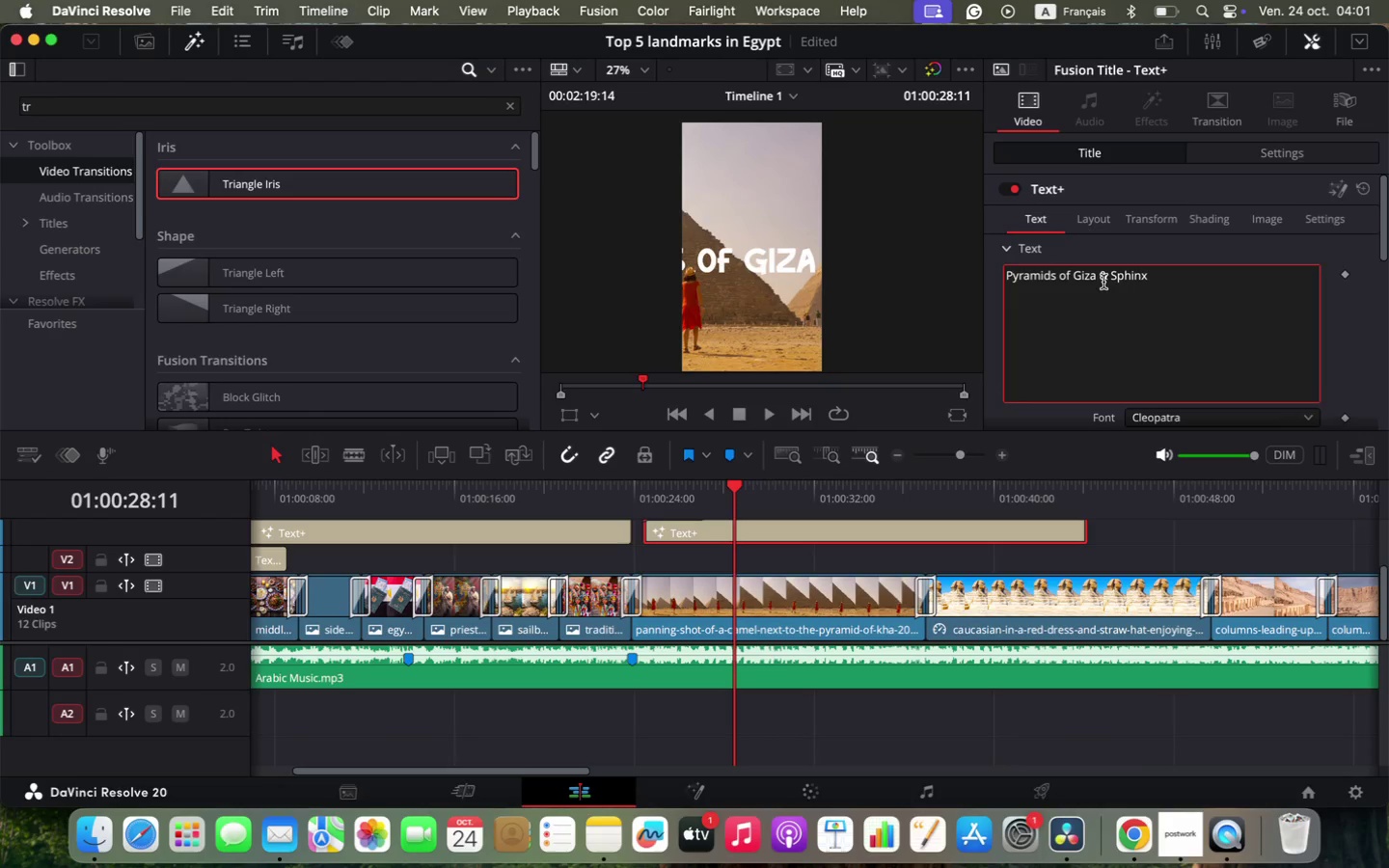 
key(Enter)
 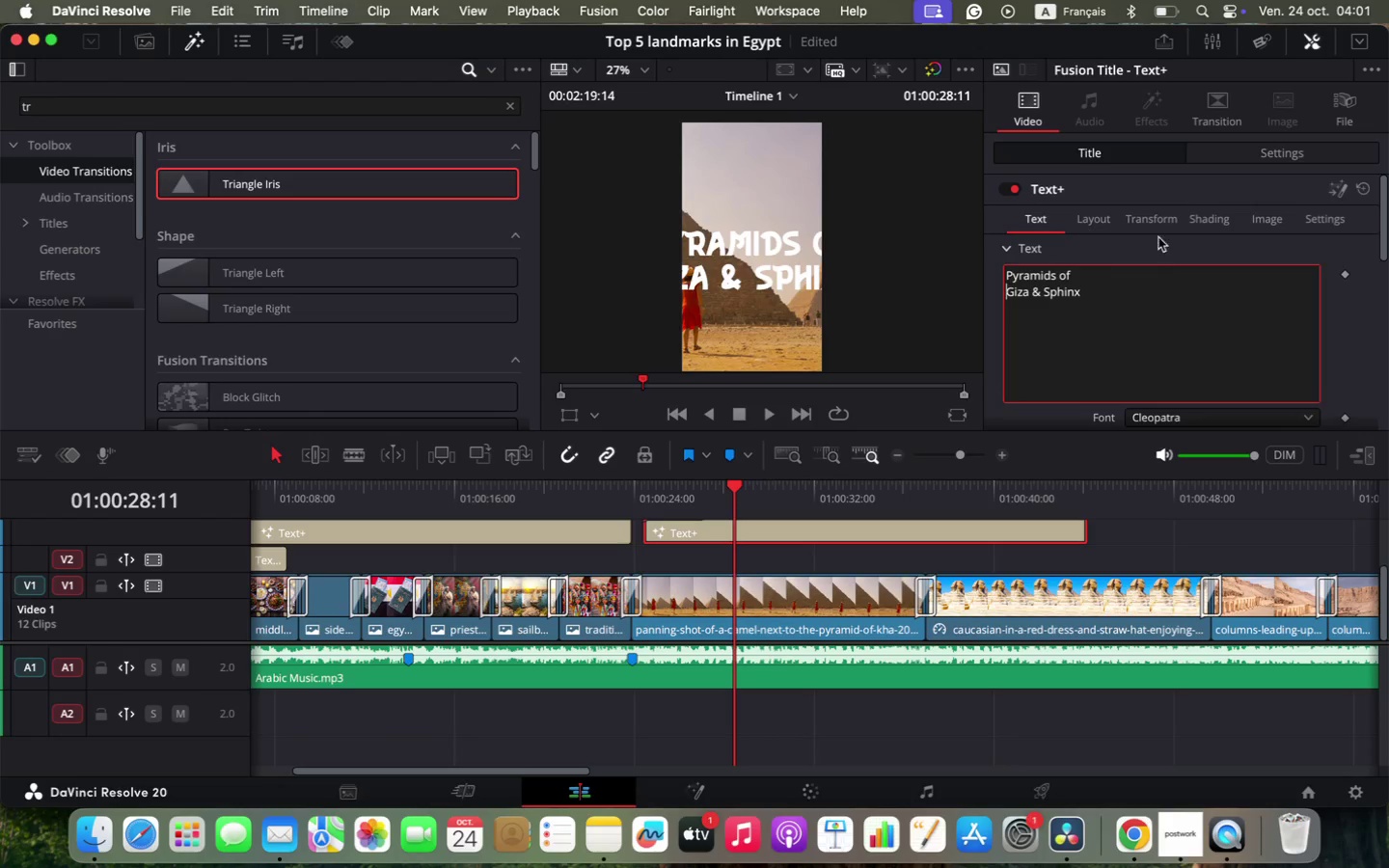 
scroll: coordinate [1241, 251], scroll_direction: down, amount: 4.0
 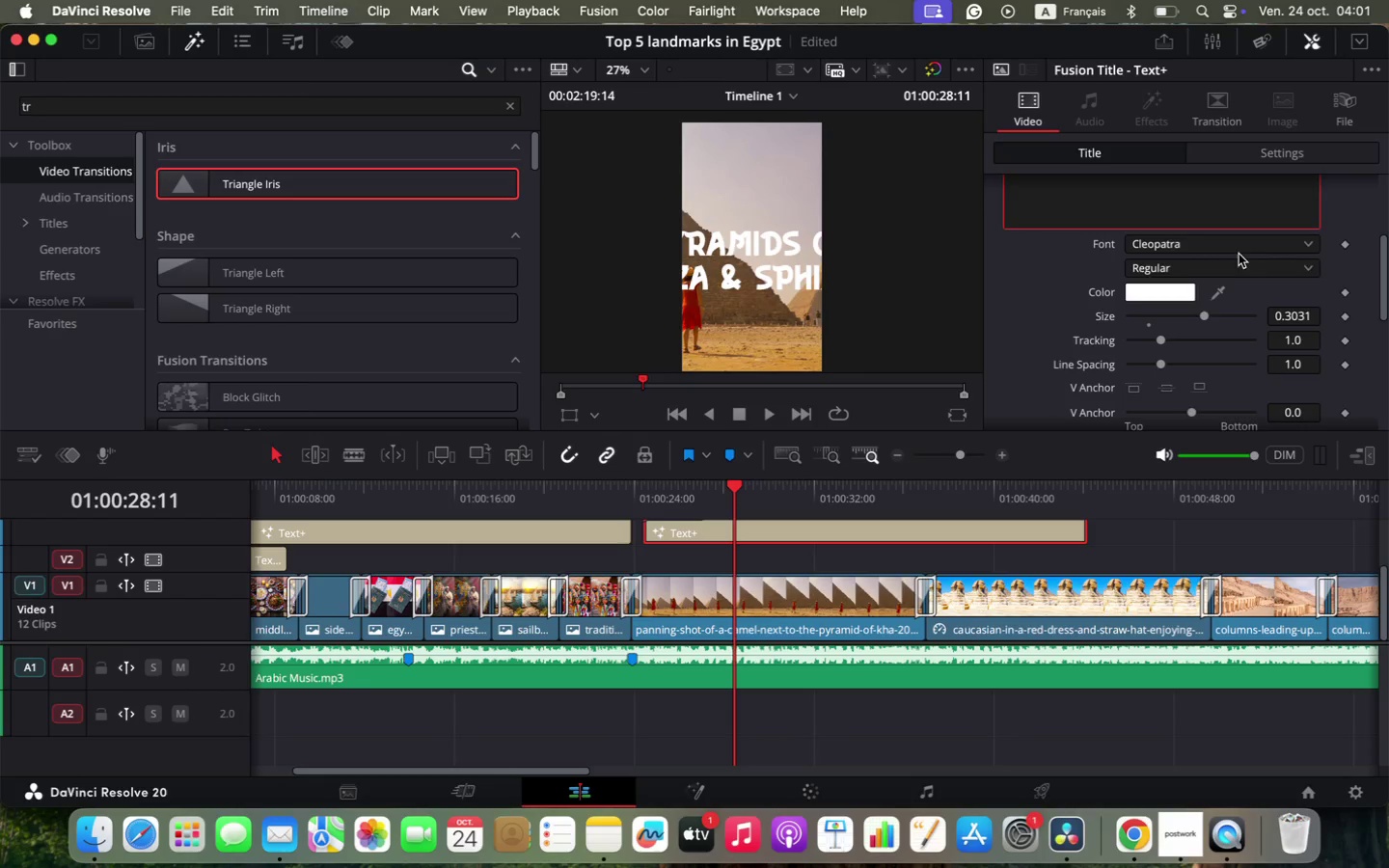 
left_click_drag(start_coordinate=[1201, 317], to_coordinate=[1166, 319])
 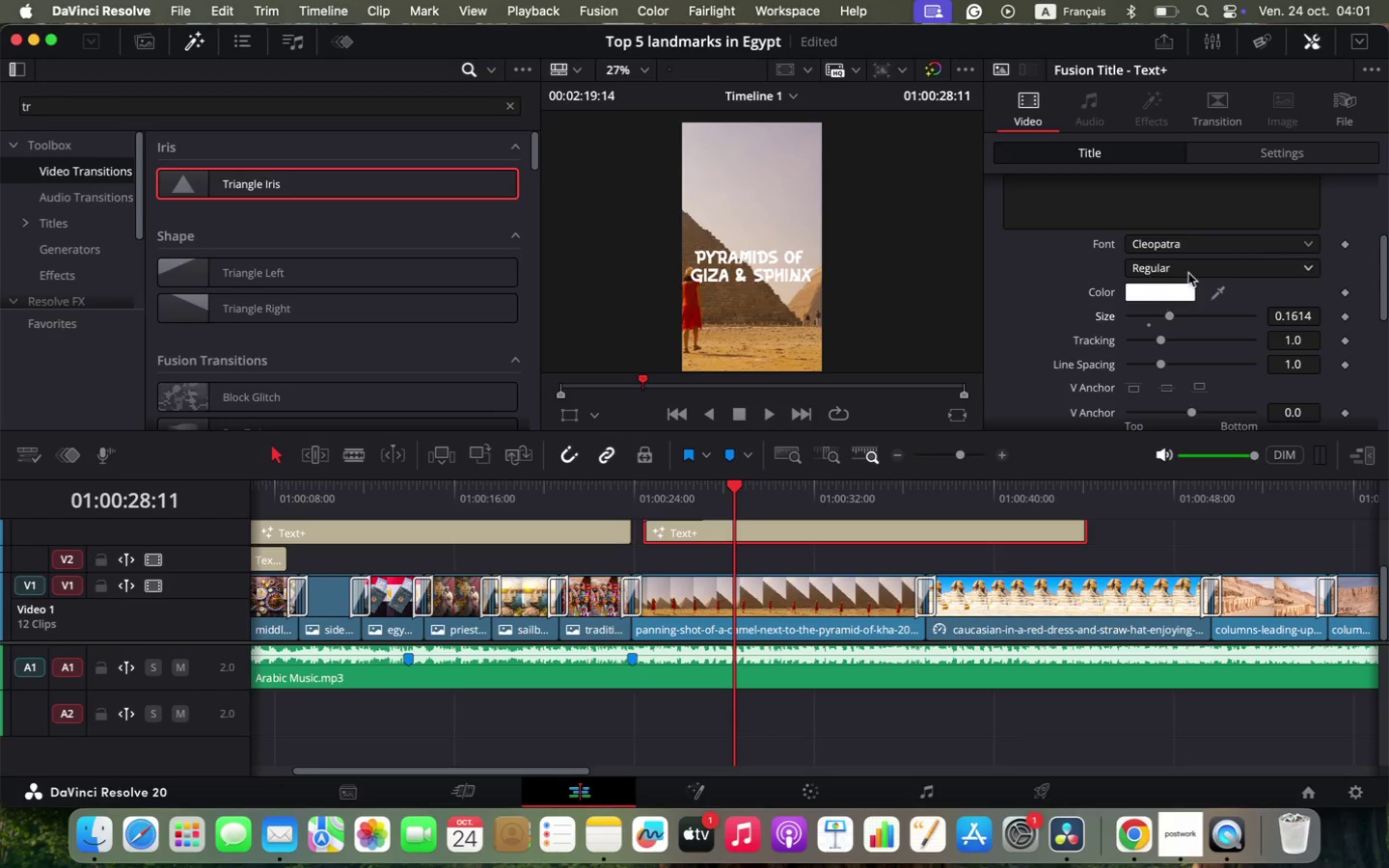 
left_click([1242, 156])
 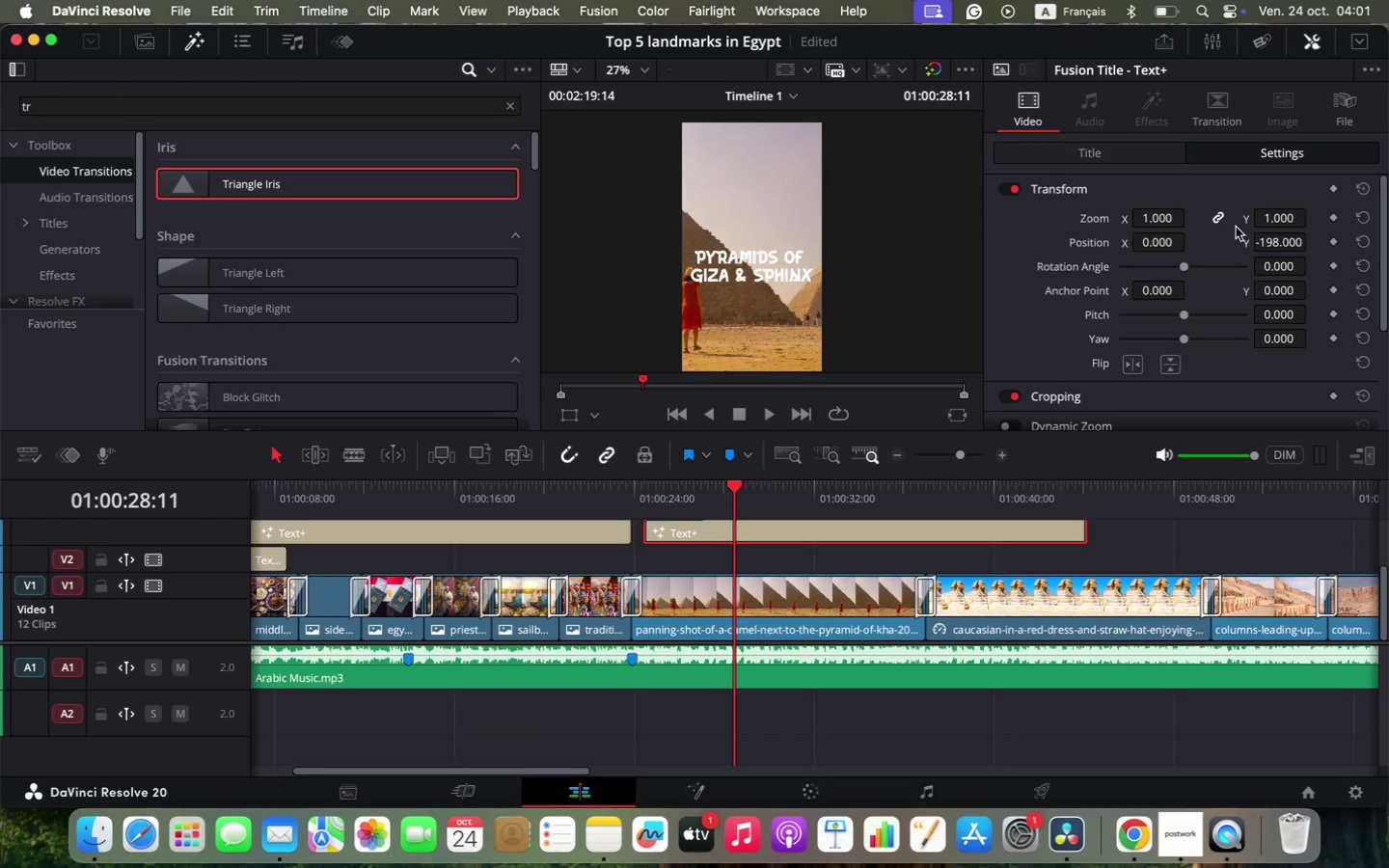 
left_click_drag(start_coordinate=[1278, 242], to_coordinate=[751, 447])
 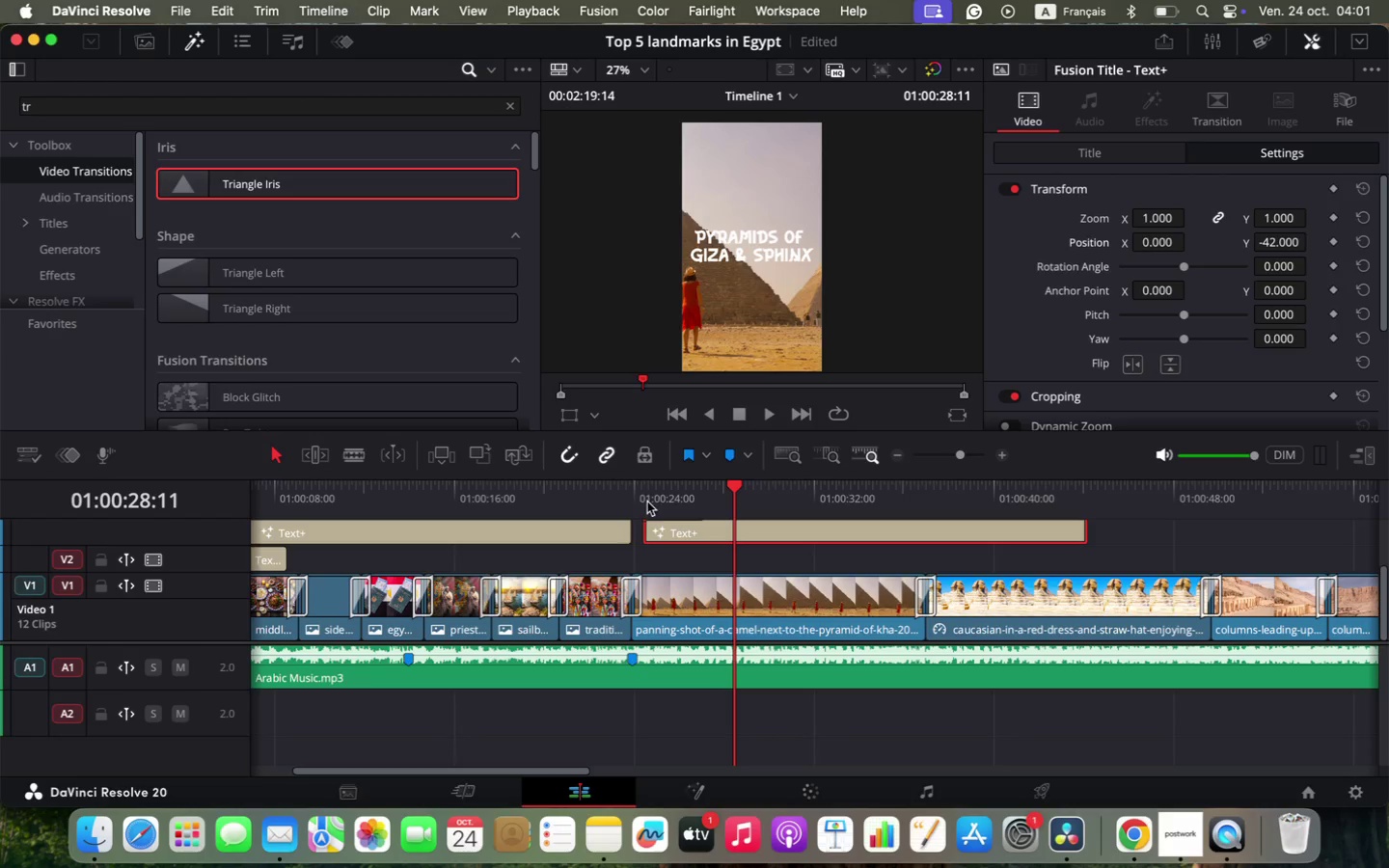 
key(Space)
 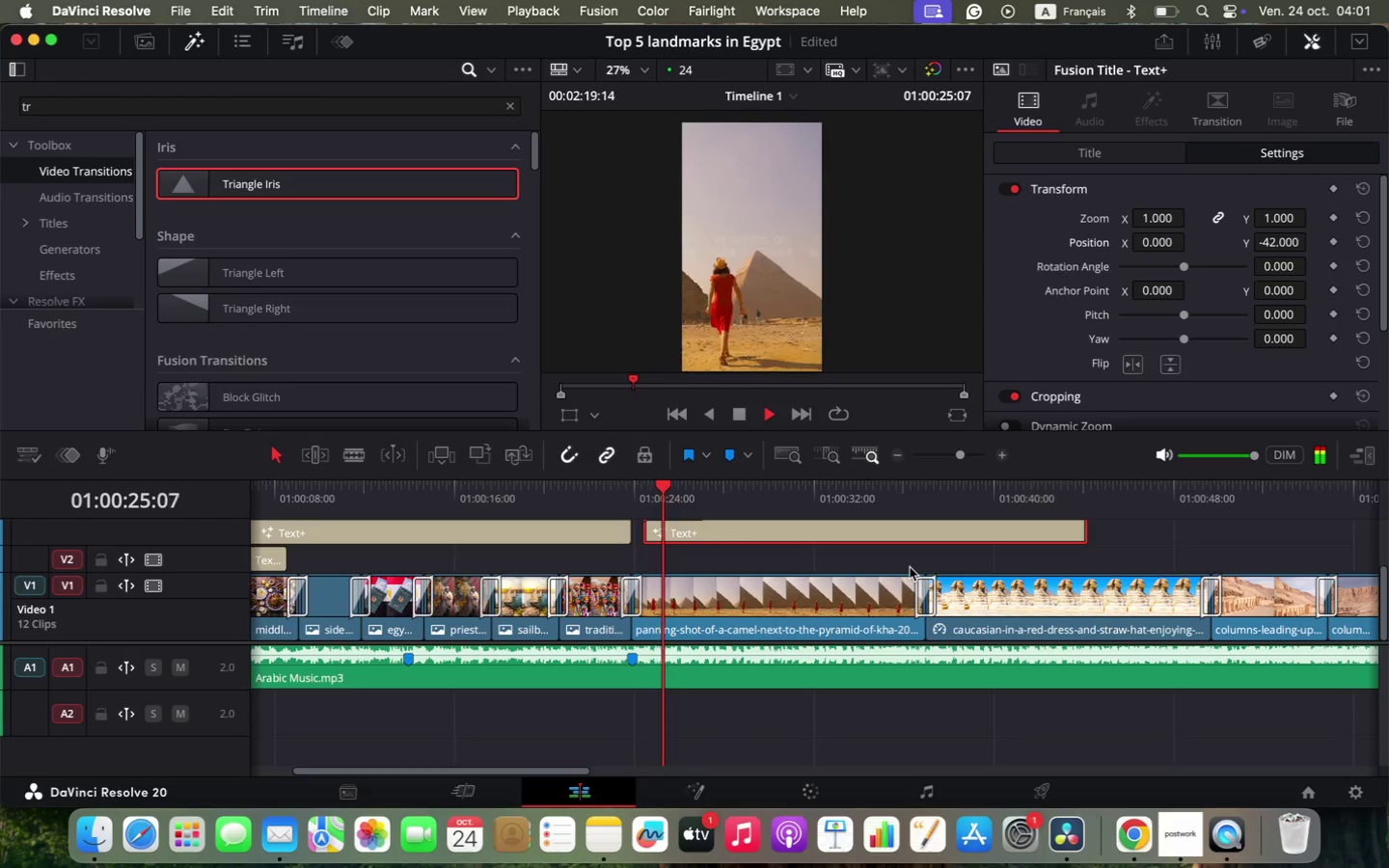 
hold_key(key=OptionLeft, duration=1.03)
scroll: coordinate [959, 588], scroll_direction: down, amount: 1.0
 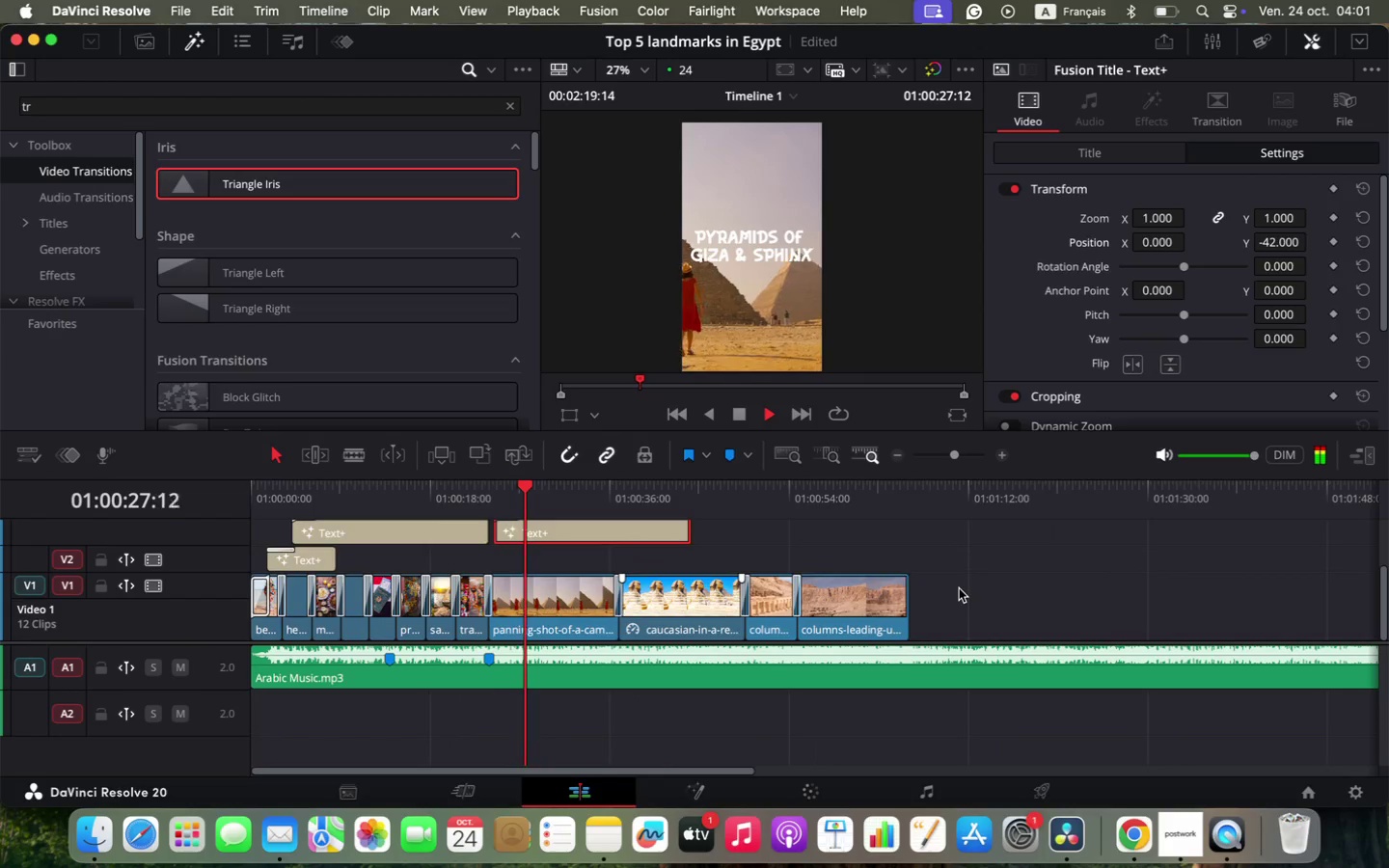 
mouse_move([885, 576])
 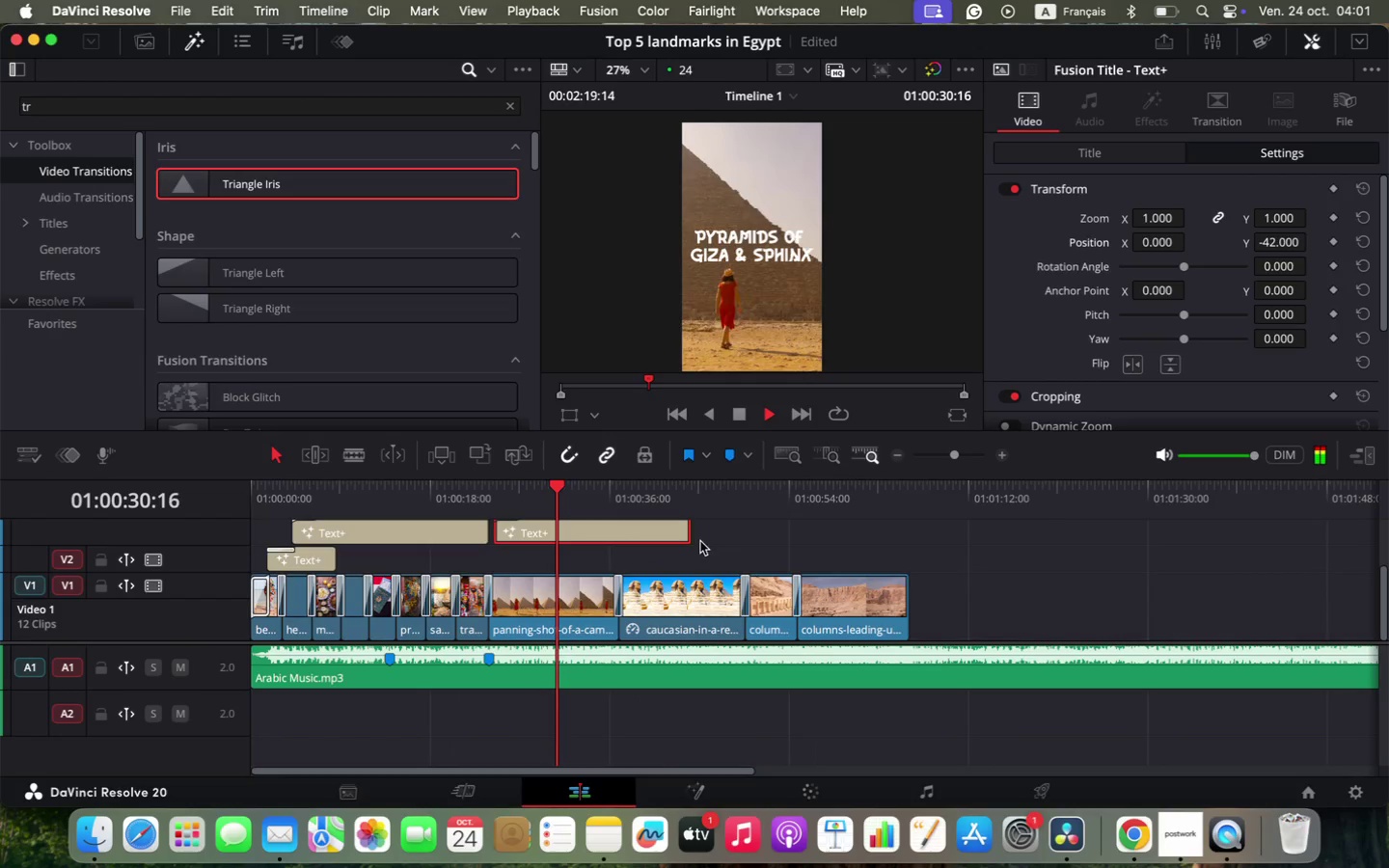 
left_click_drag(start_coordinate=[685, 530], to_coordinate=[622, 539])
 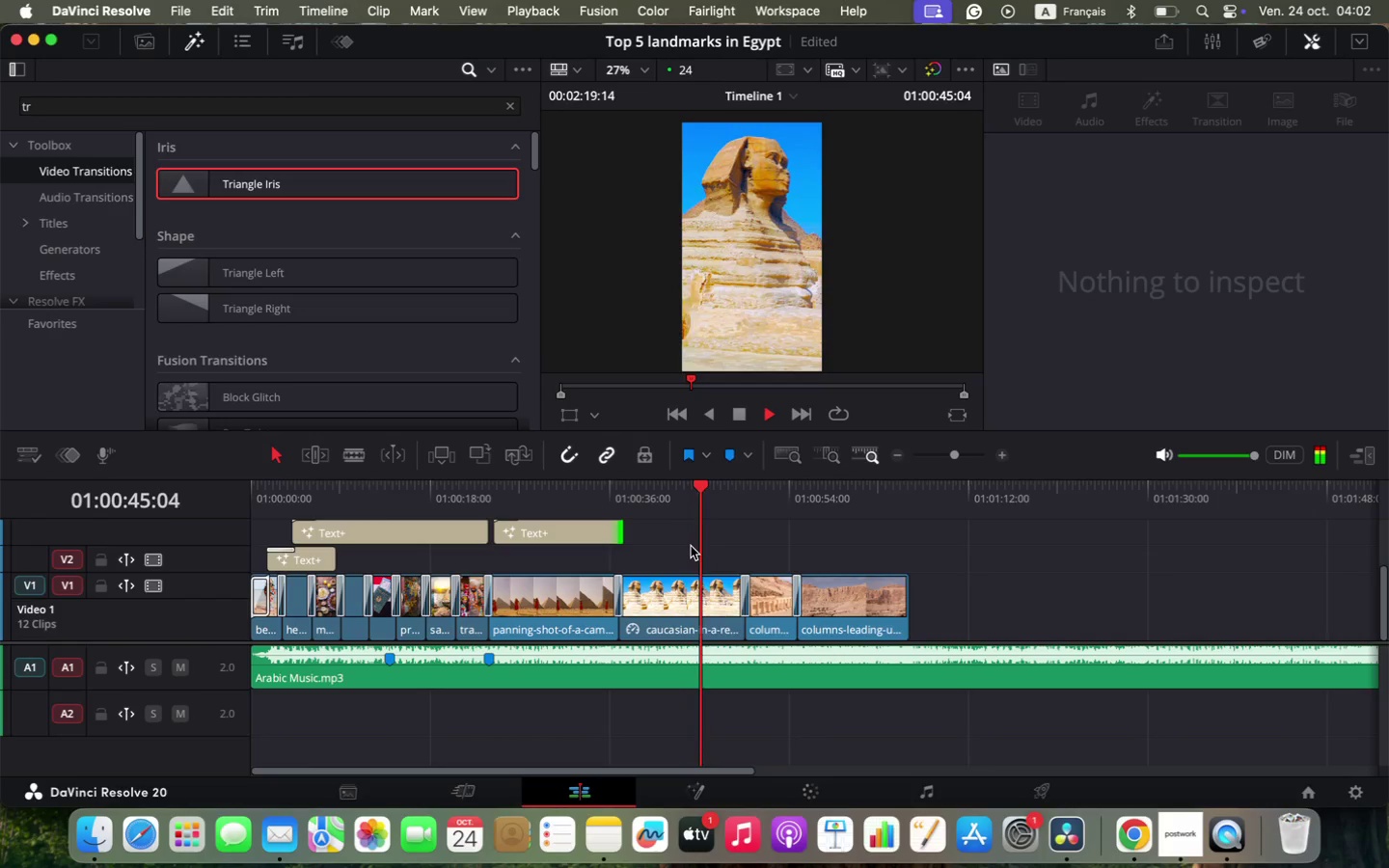 
wait(18.02)
 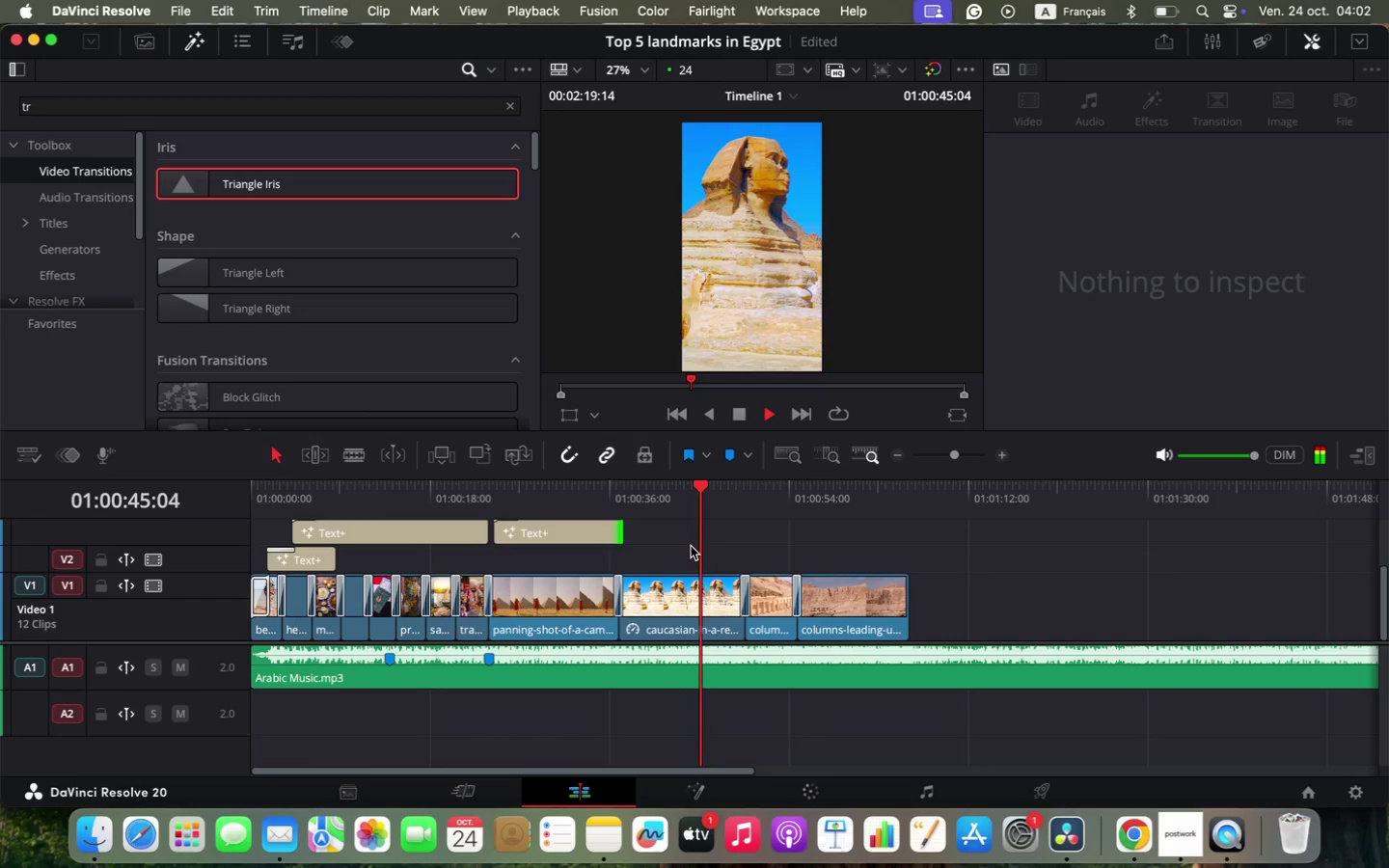 
key(Space)
 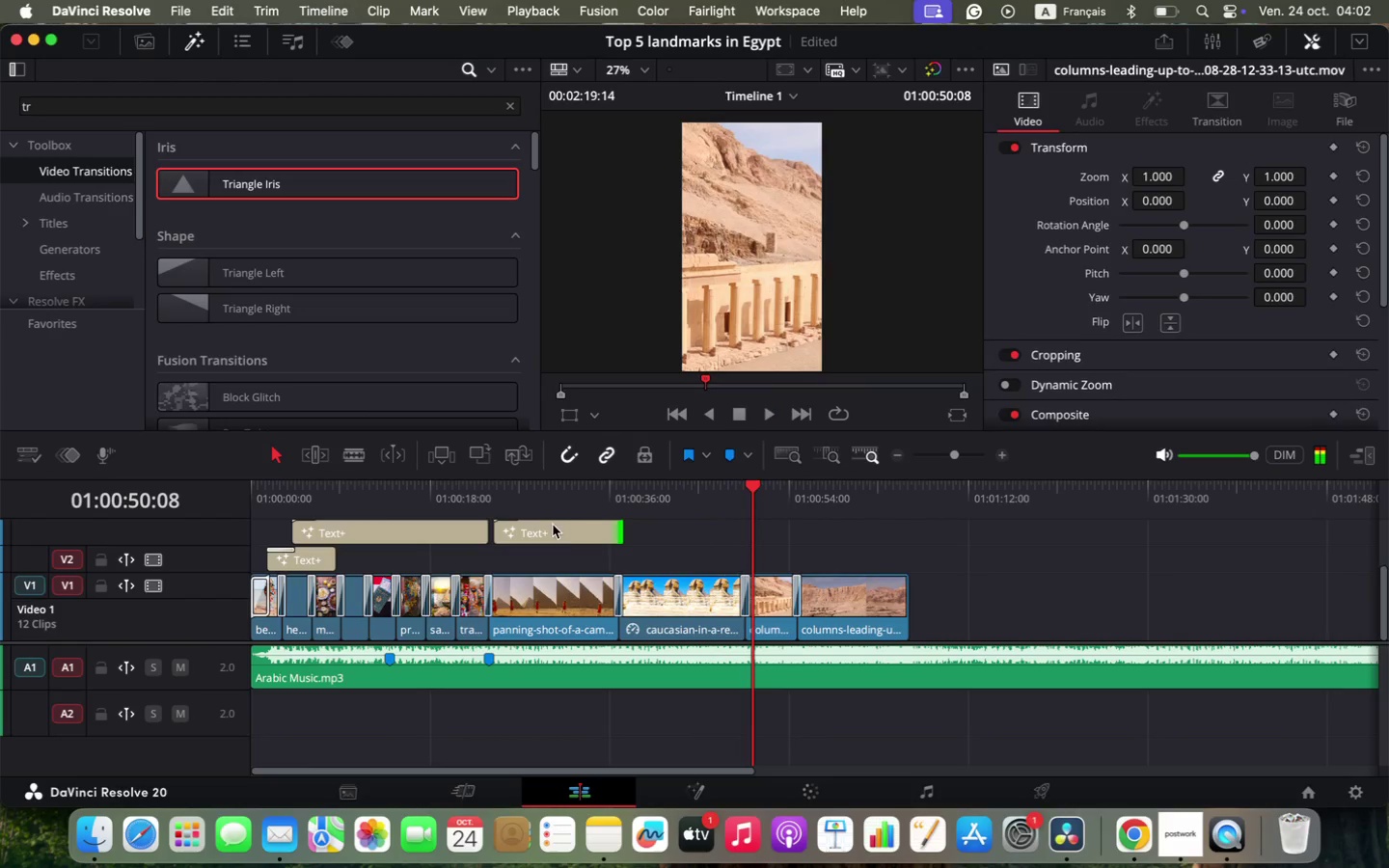 
left_click([548, 529])
 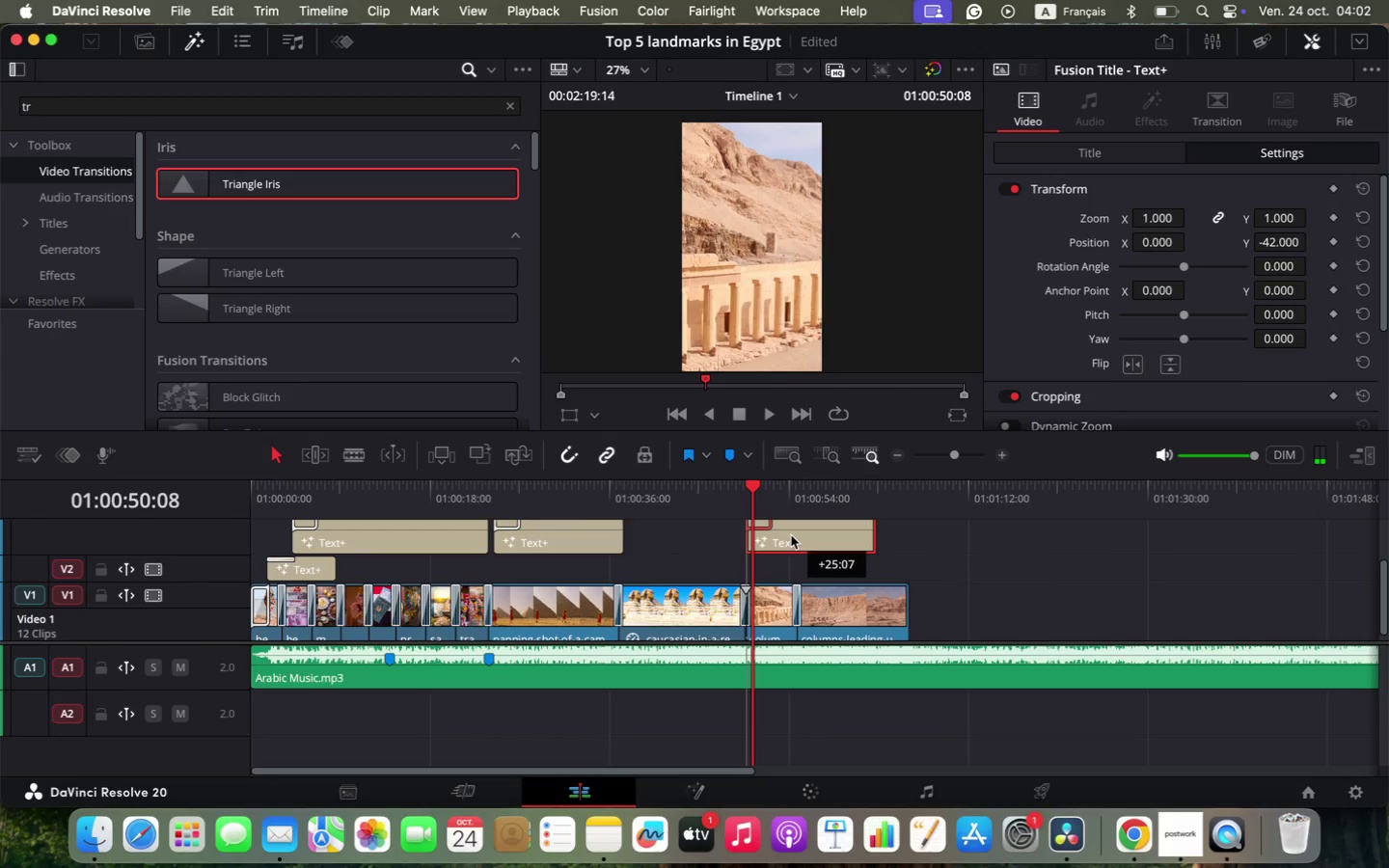 
hold_key(key=OptionLeft, duration=3.11)
left_click_drag(start_coordinate=[541, 529], to_coordinate=[801, 536])
 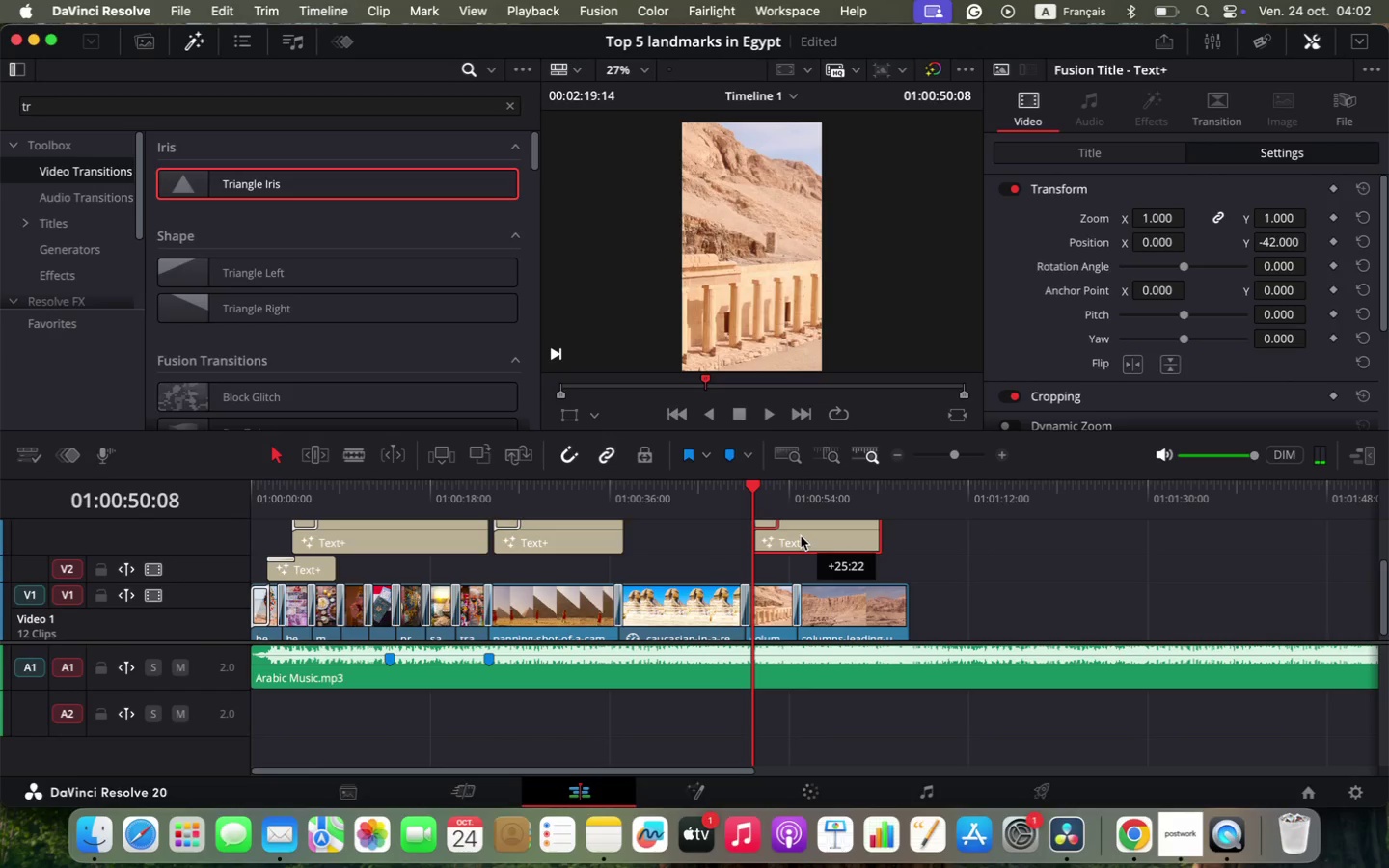 
hold_key(key=OptionLeft, duration=0.96)
scroll: coordinate [842, 550], scroll_direction: up, amount: 15.0
 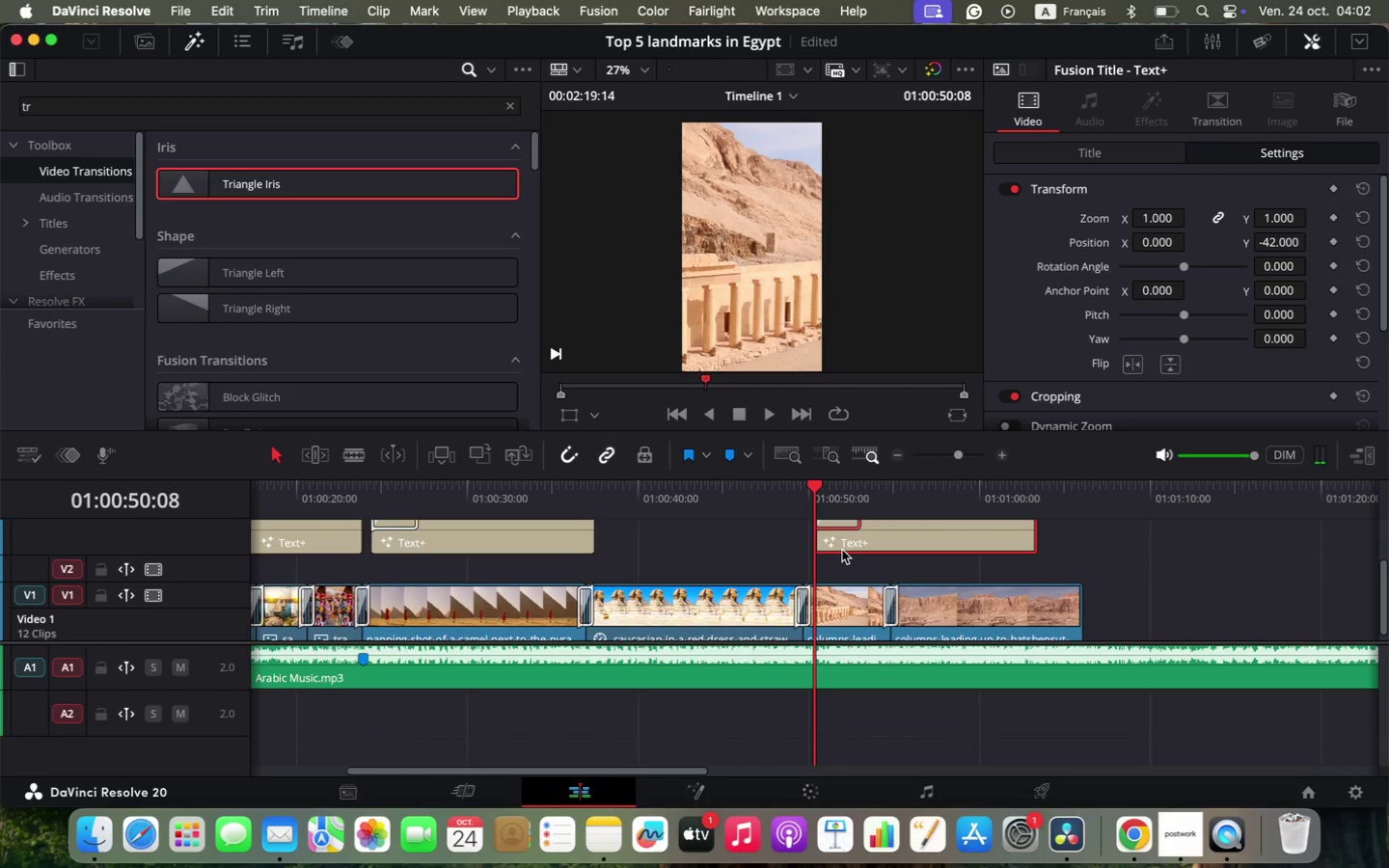 
hold_key(key=OptionLeft, duration=2.11)
scroll: coordinate [840, 550], scroll_direction: down, amount: 9.0
 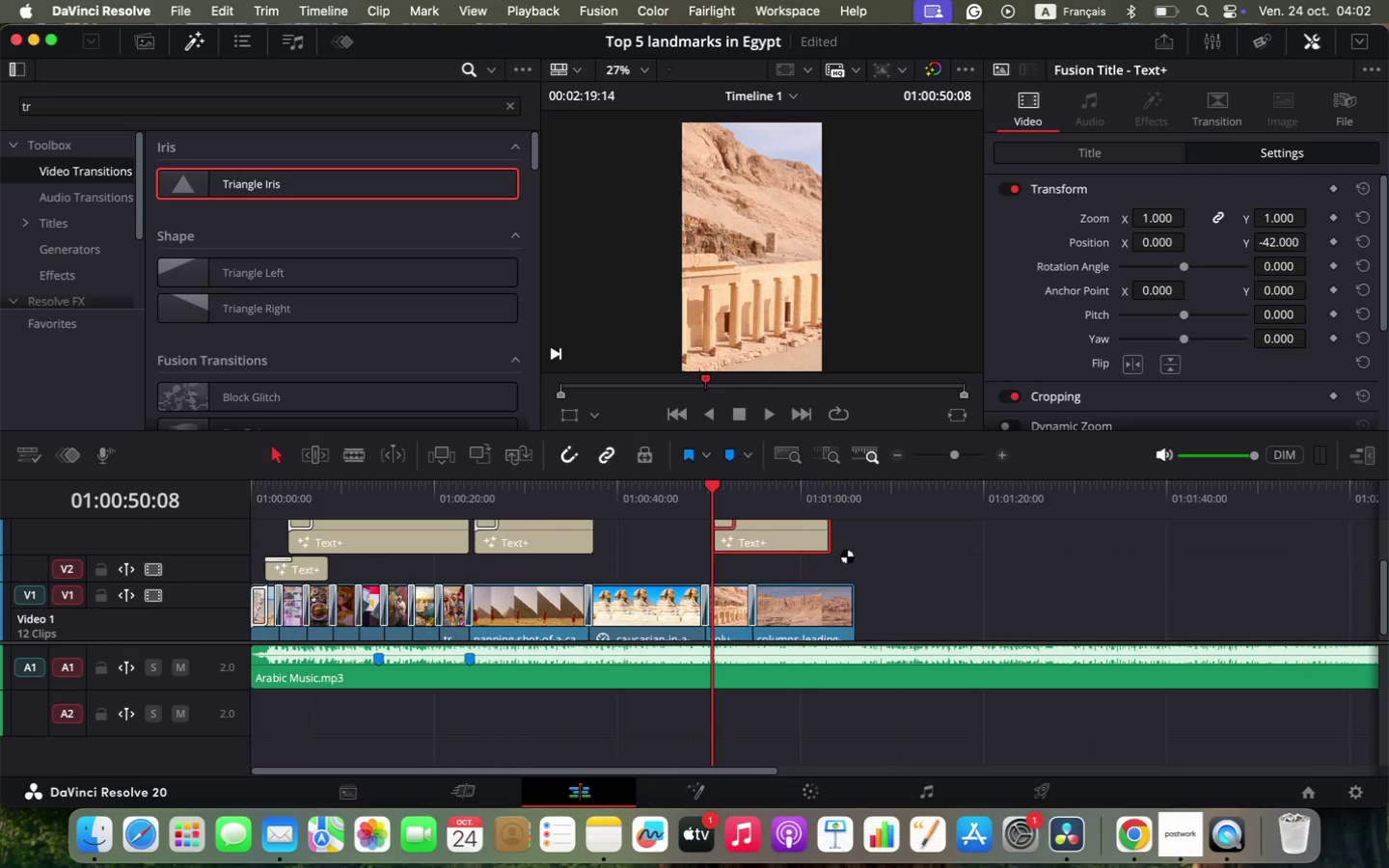 
scroll: coordinate [840, 550], scroll_direction: up, amount: 13.0
 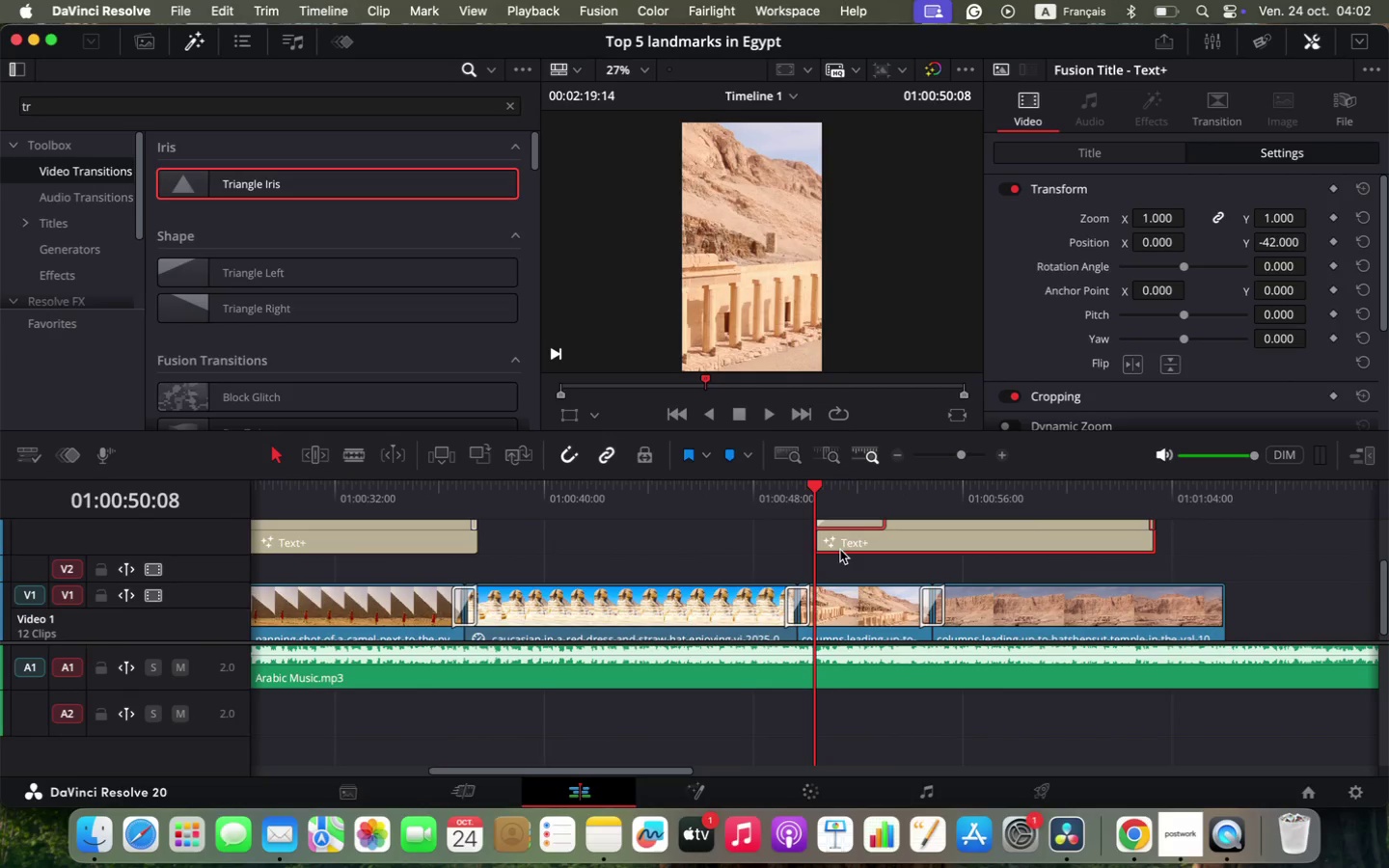 
left_click_drag(start_coordinate=[921, 535], to_coordinate=[913, 537])
 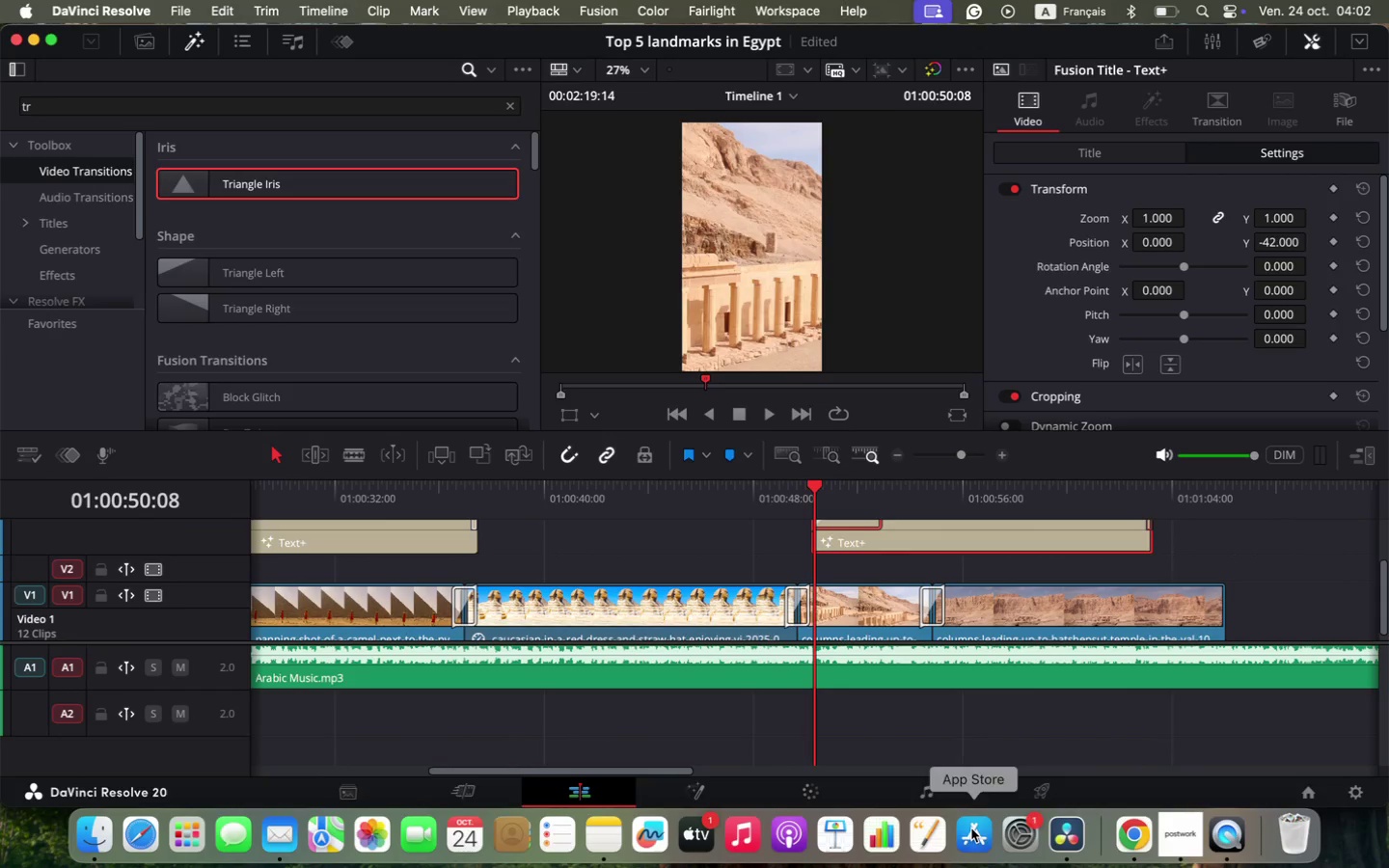 
left_click([1127, 828])
 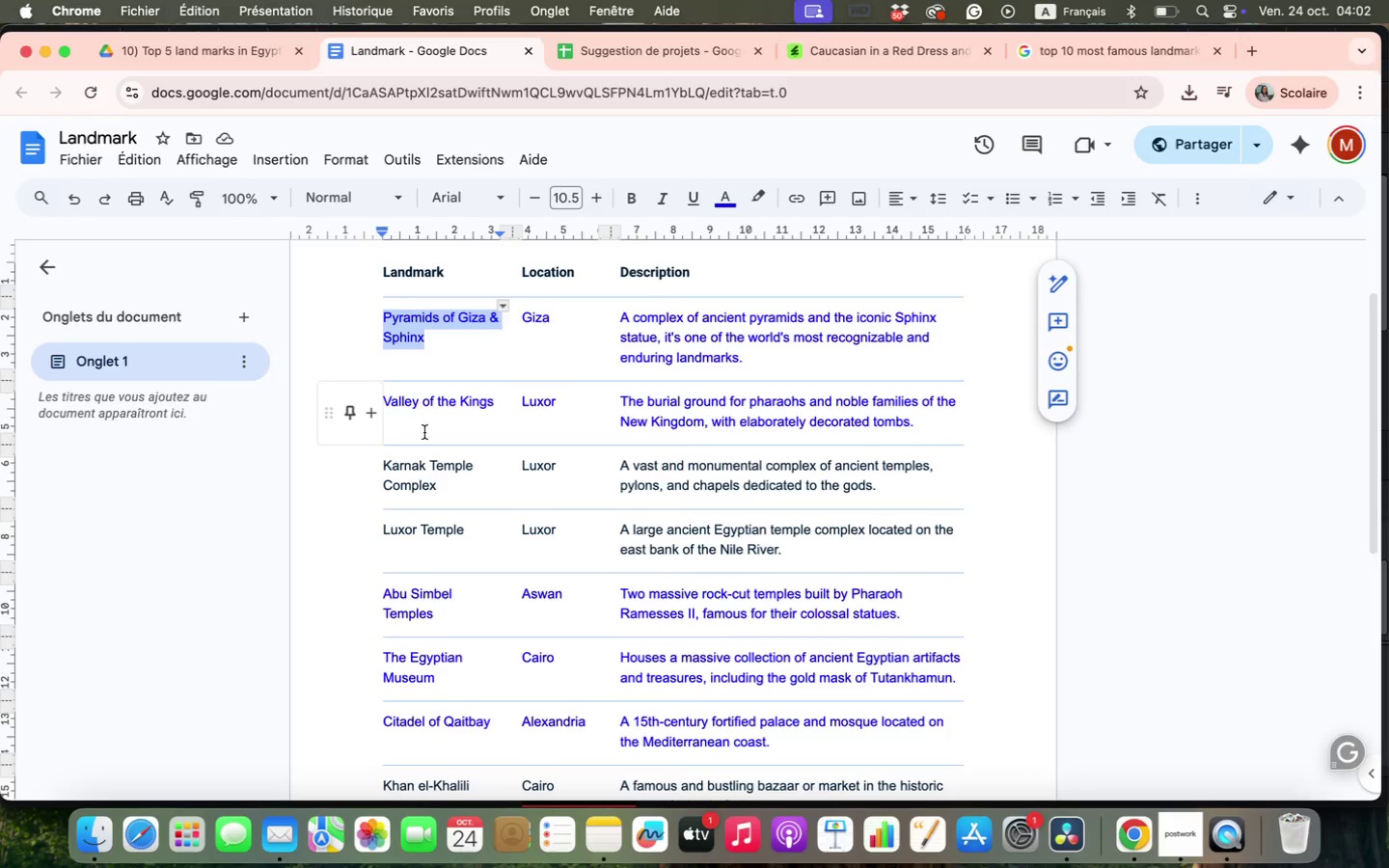 
left_click_drag(start_coordinate=[388, 404], to_coordinate=[473, 412])
 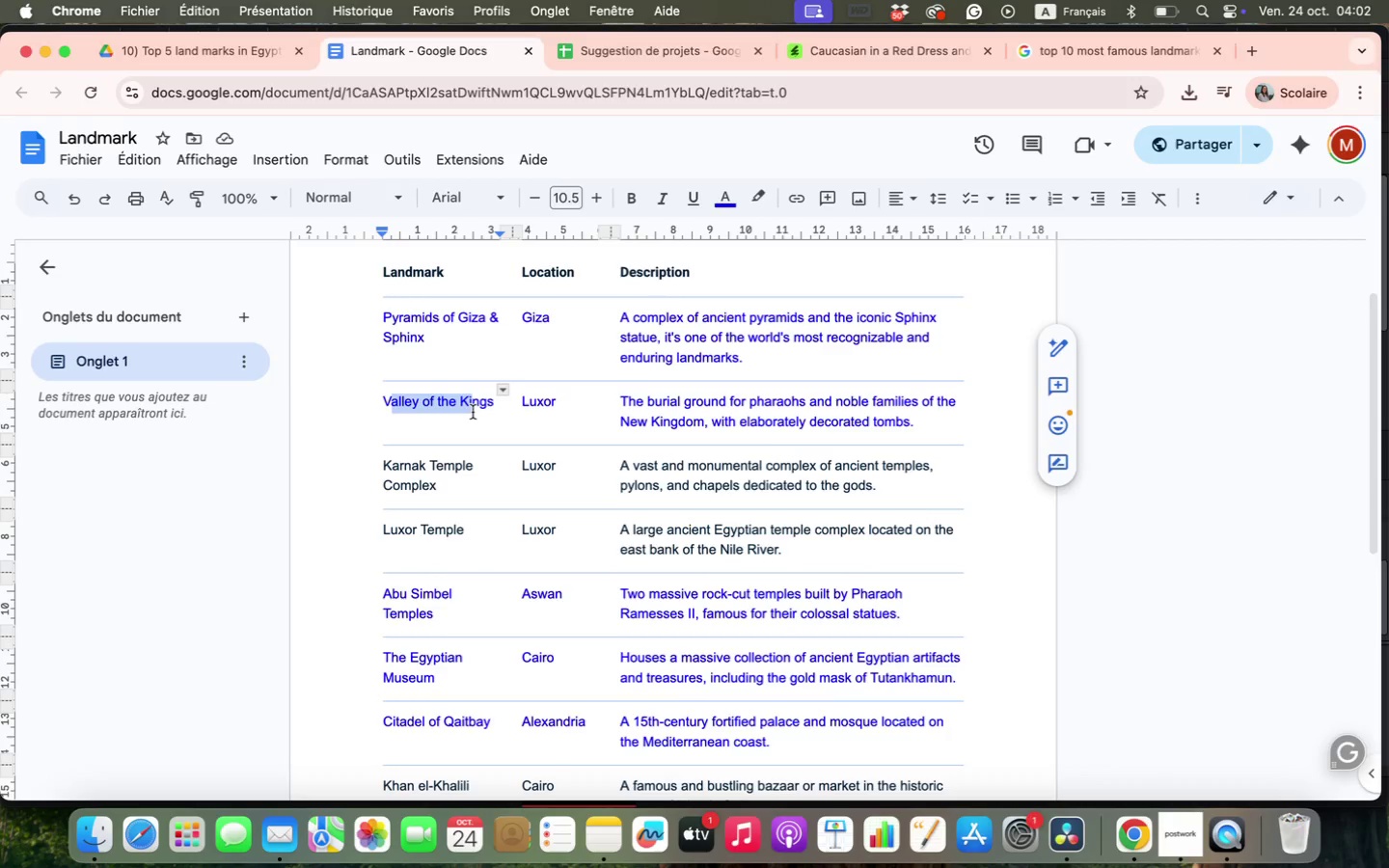 
left_click_drag(start_coordinate=[499, 404], to_coordinate=[386, 401])
 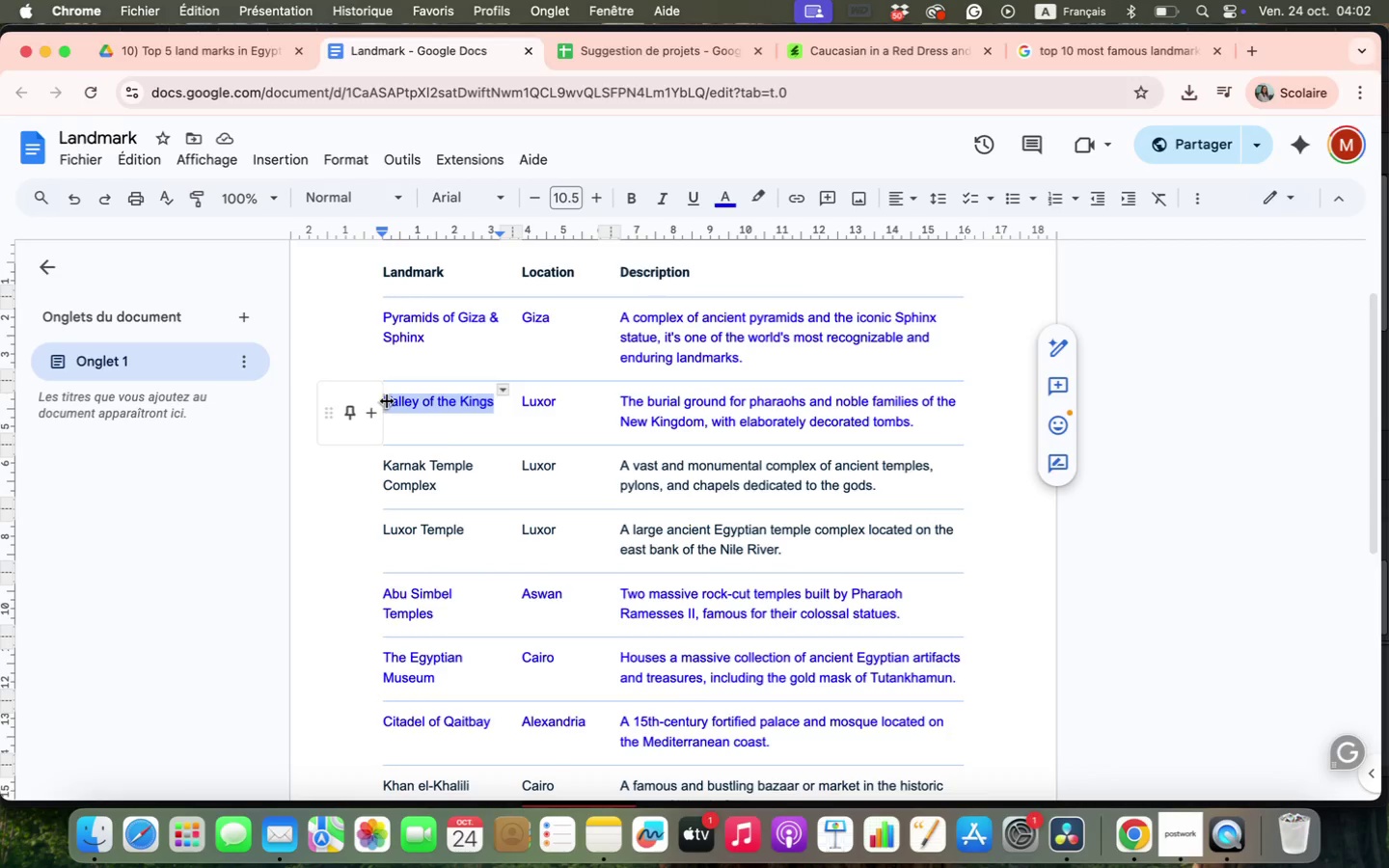 
key(Meta+C)
 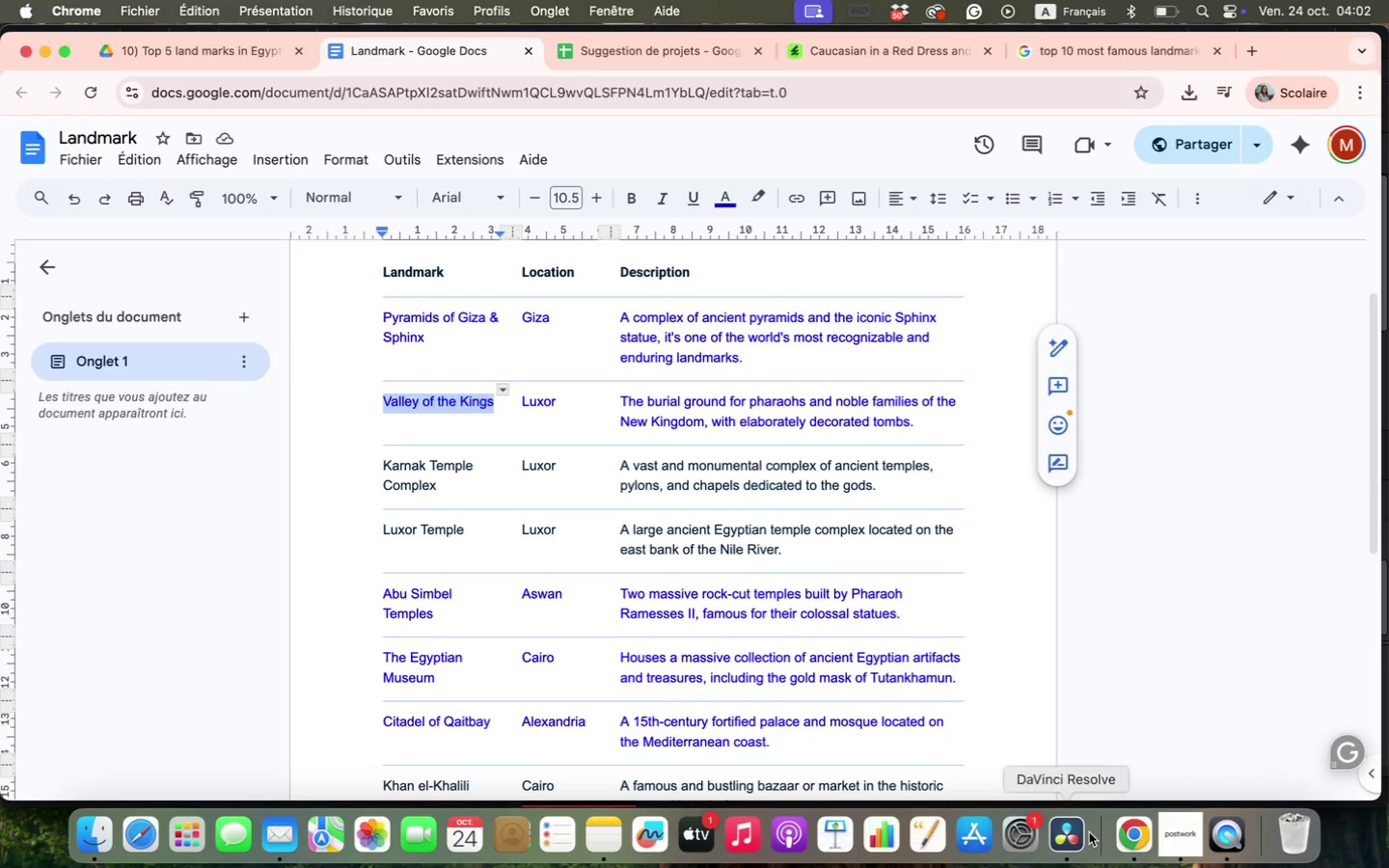 
left_click([1069, 833])
 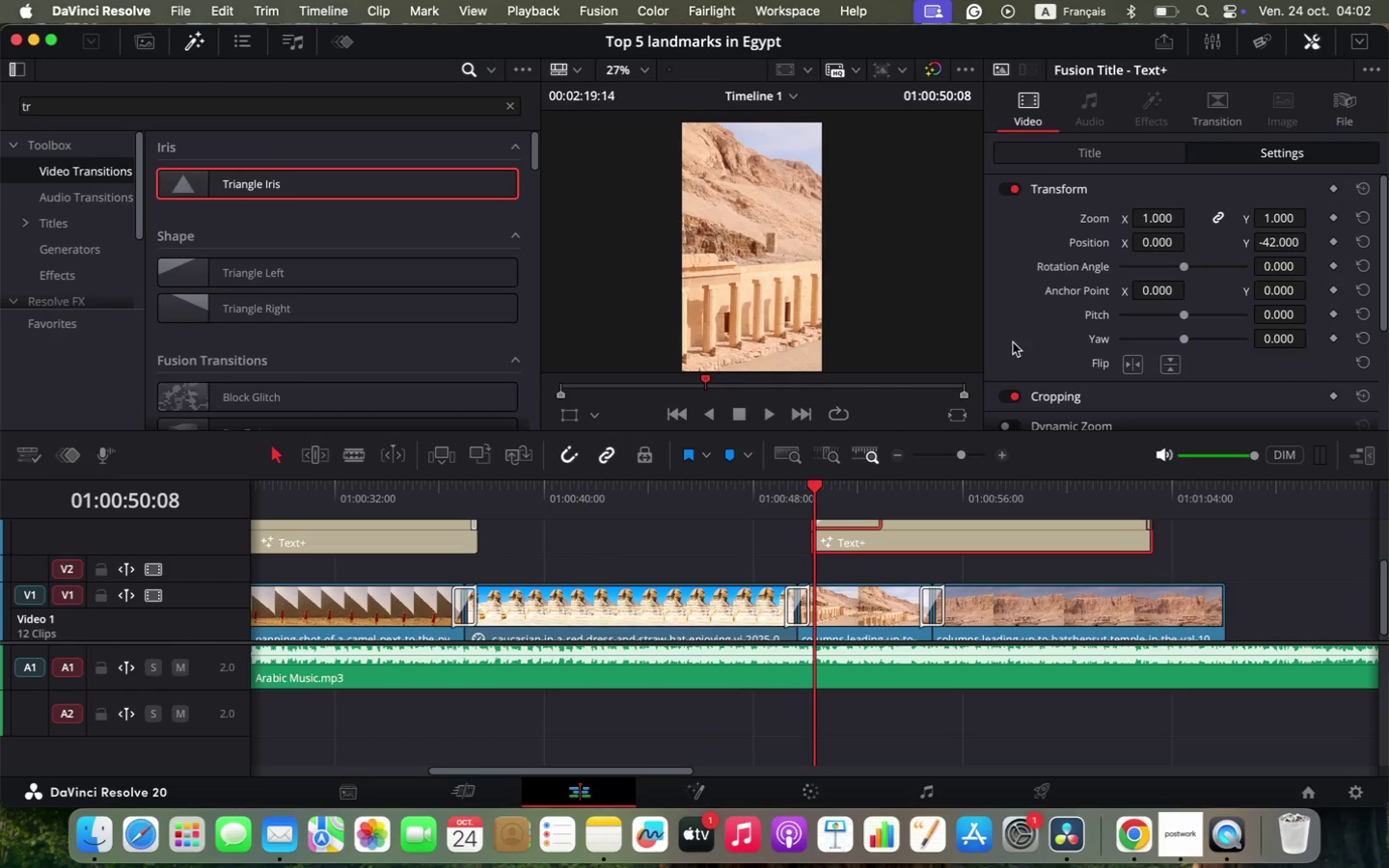 
left_click([1116, 154])
 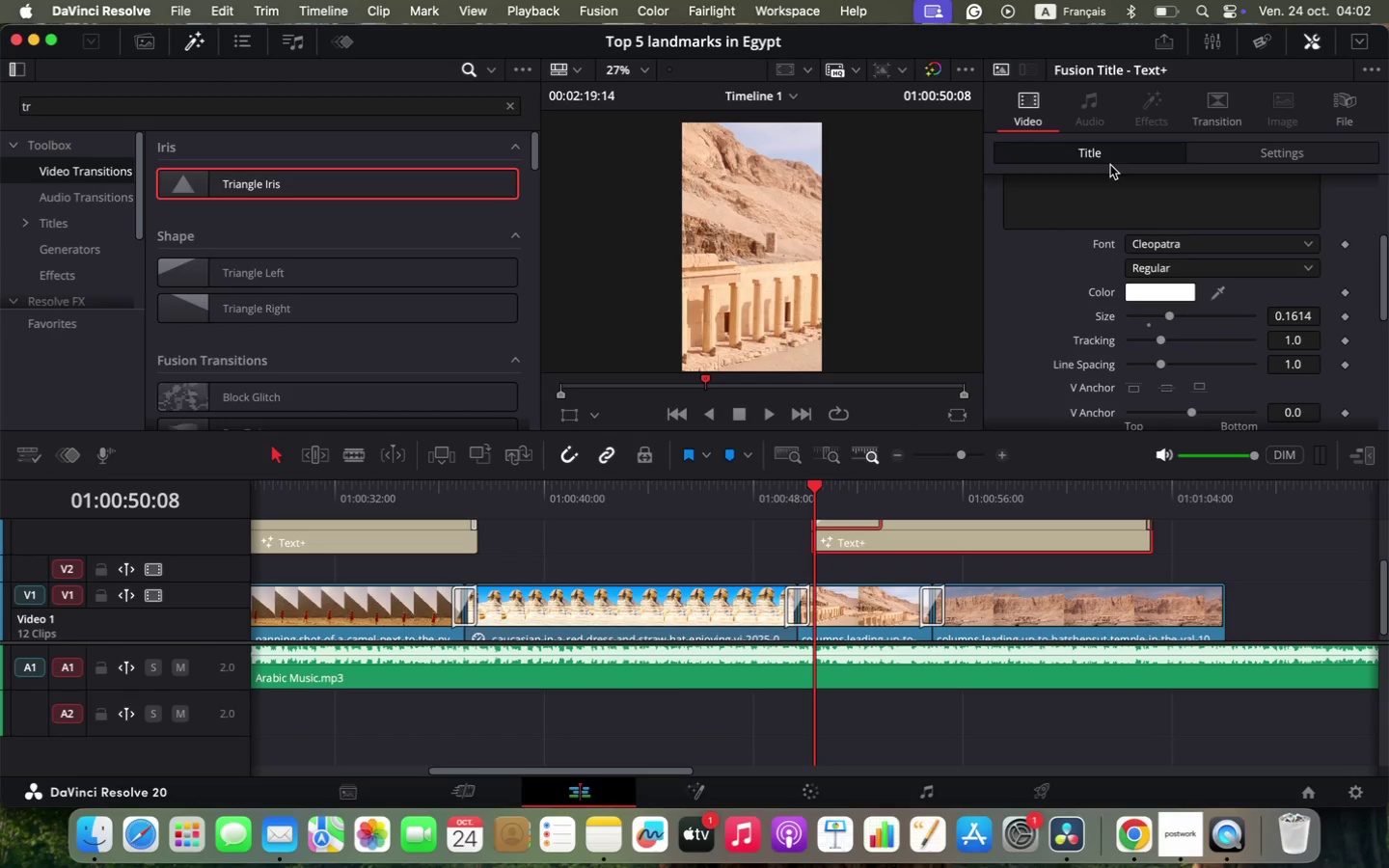 
scroll: coordinate [1074, 267], scroll_direction: up, amount: 9.0
 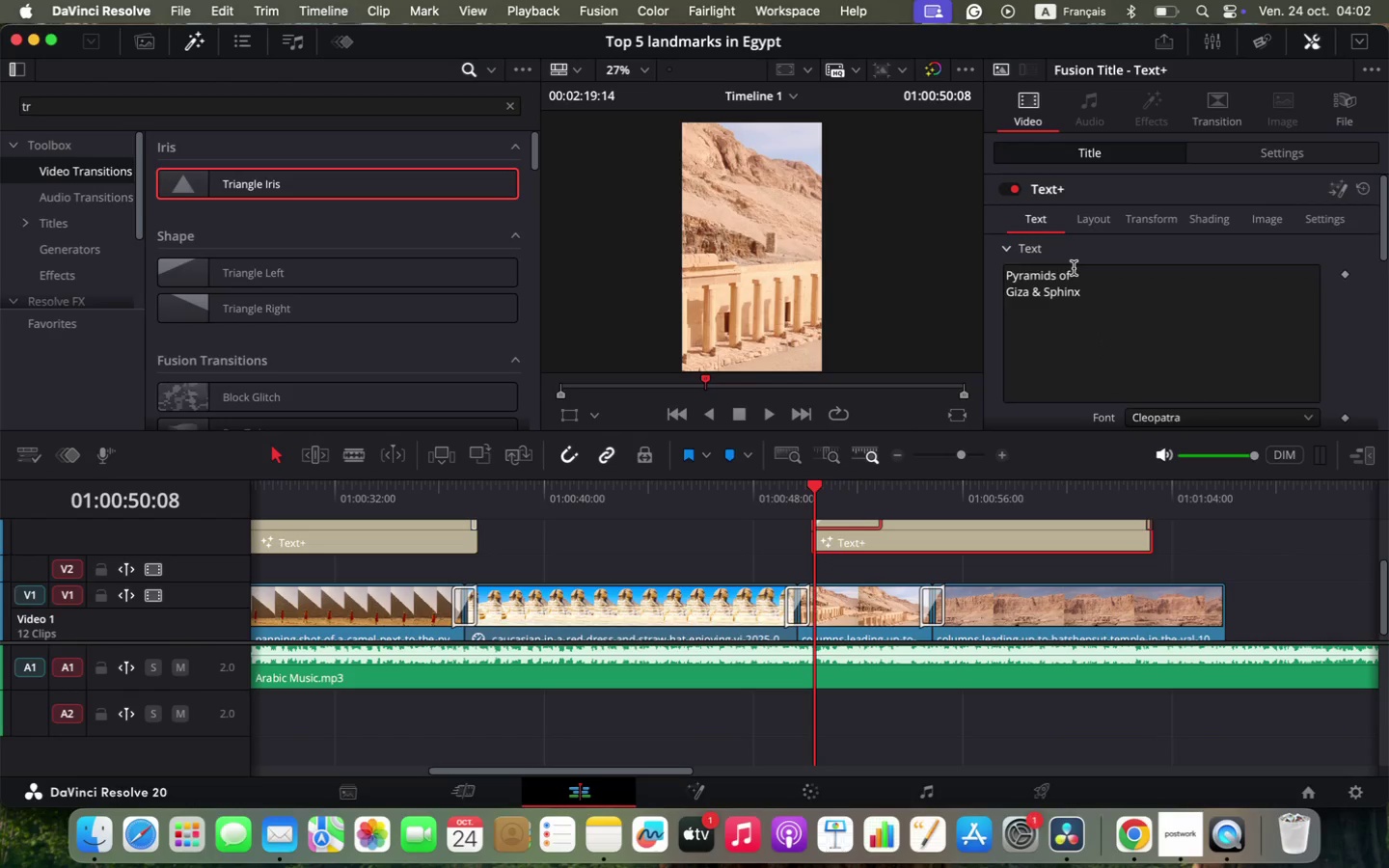 
left_click_drag(start_coordinate=[1091, 296], to_coordinate=[957, 266])
 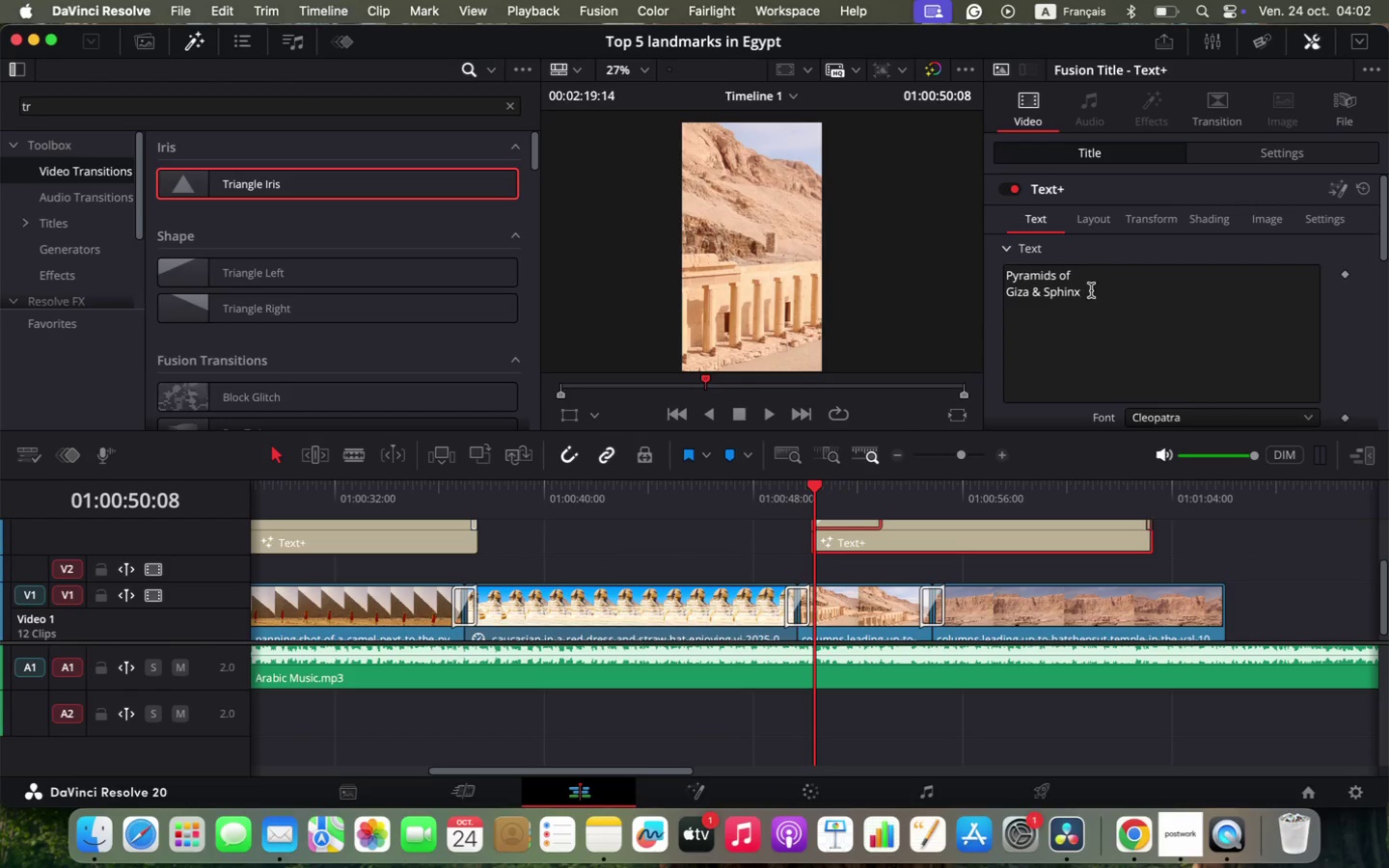 
key(Meta+V)
 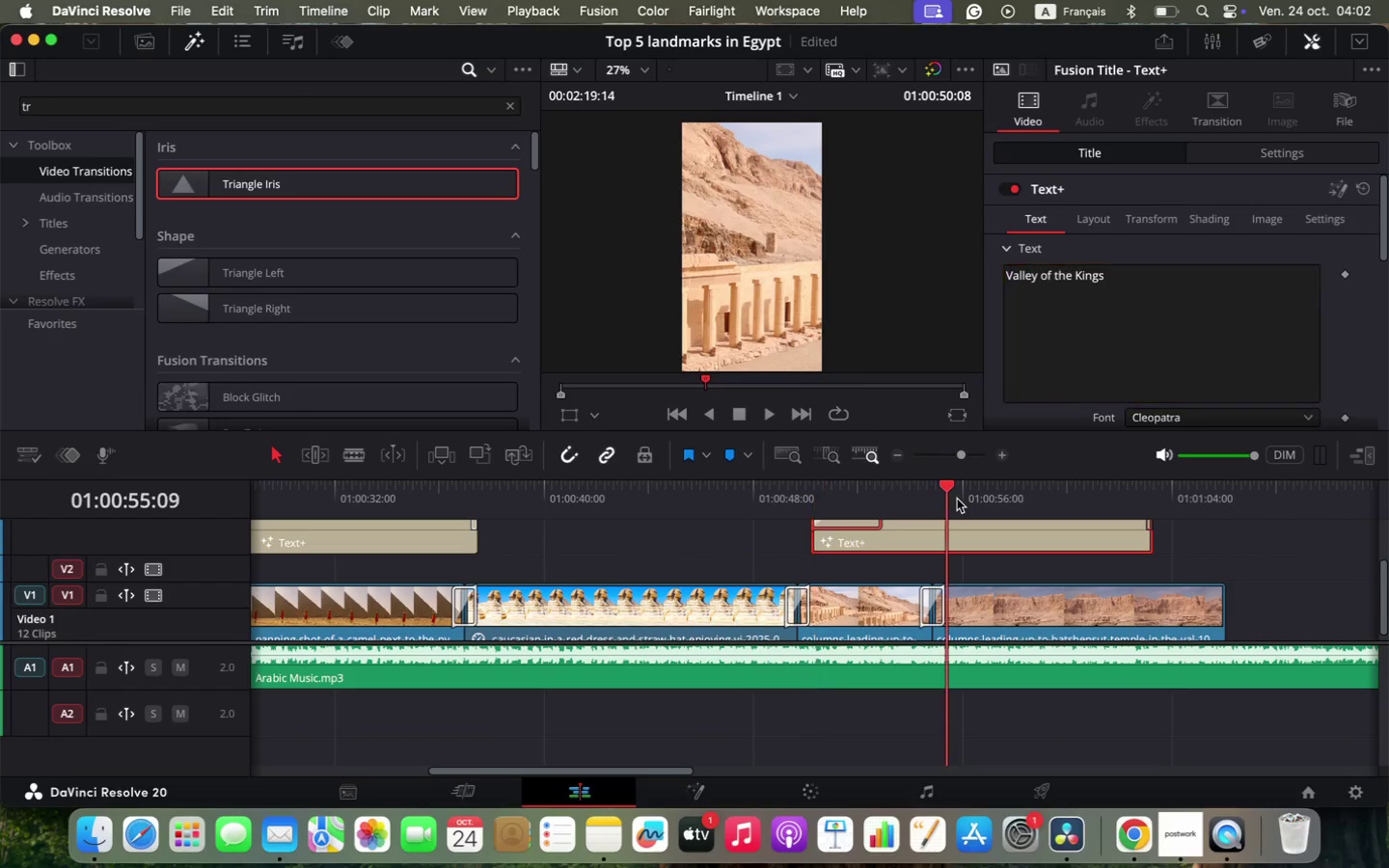 
left_click([957, 499])
 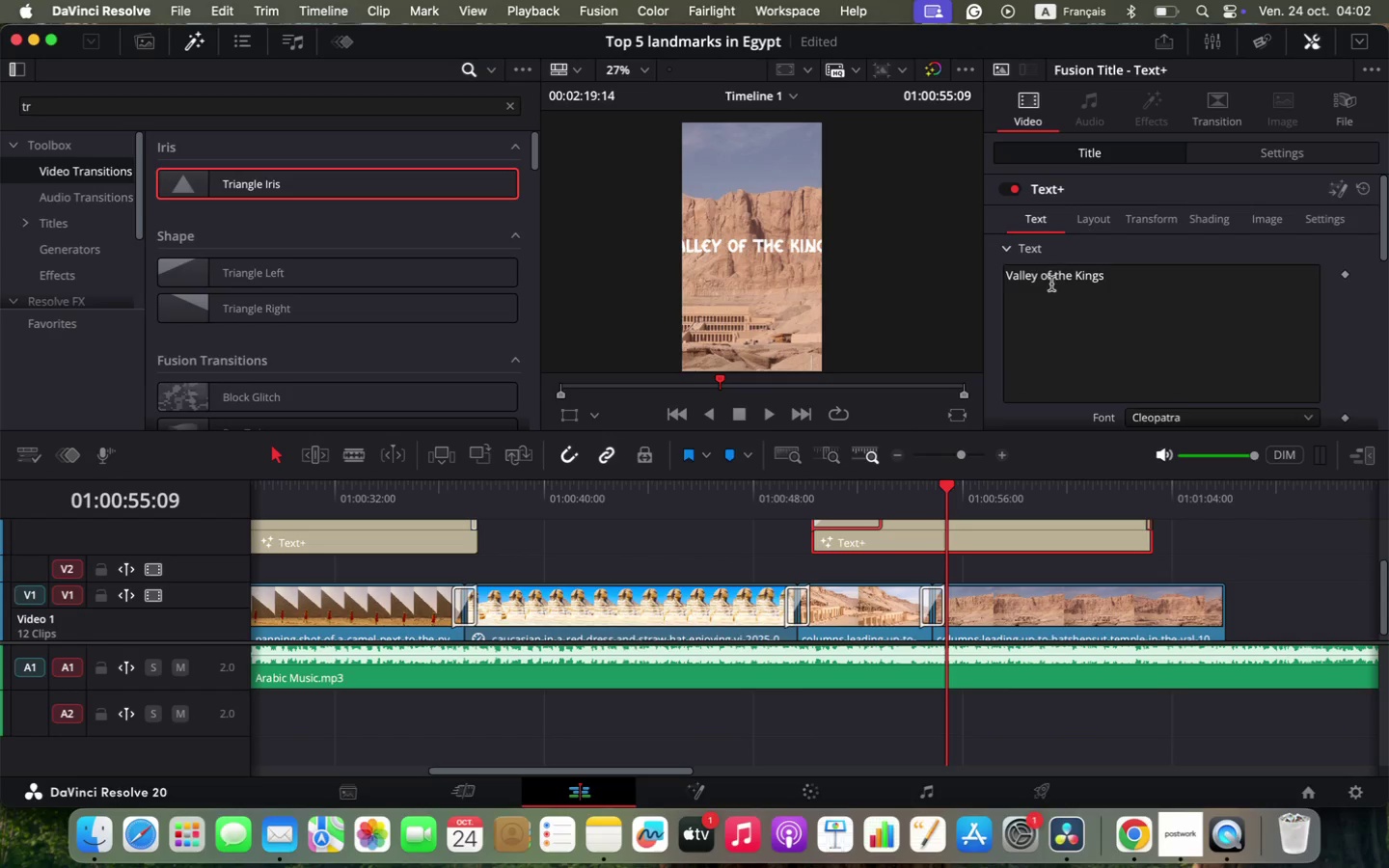 
left_click([1054, 280])
 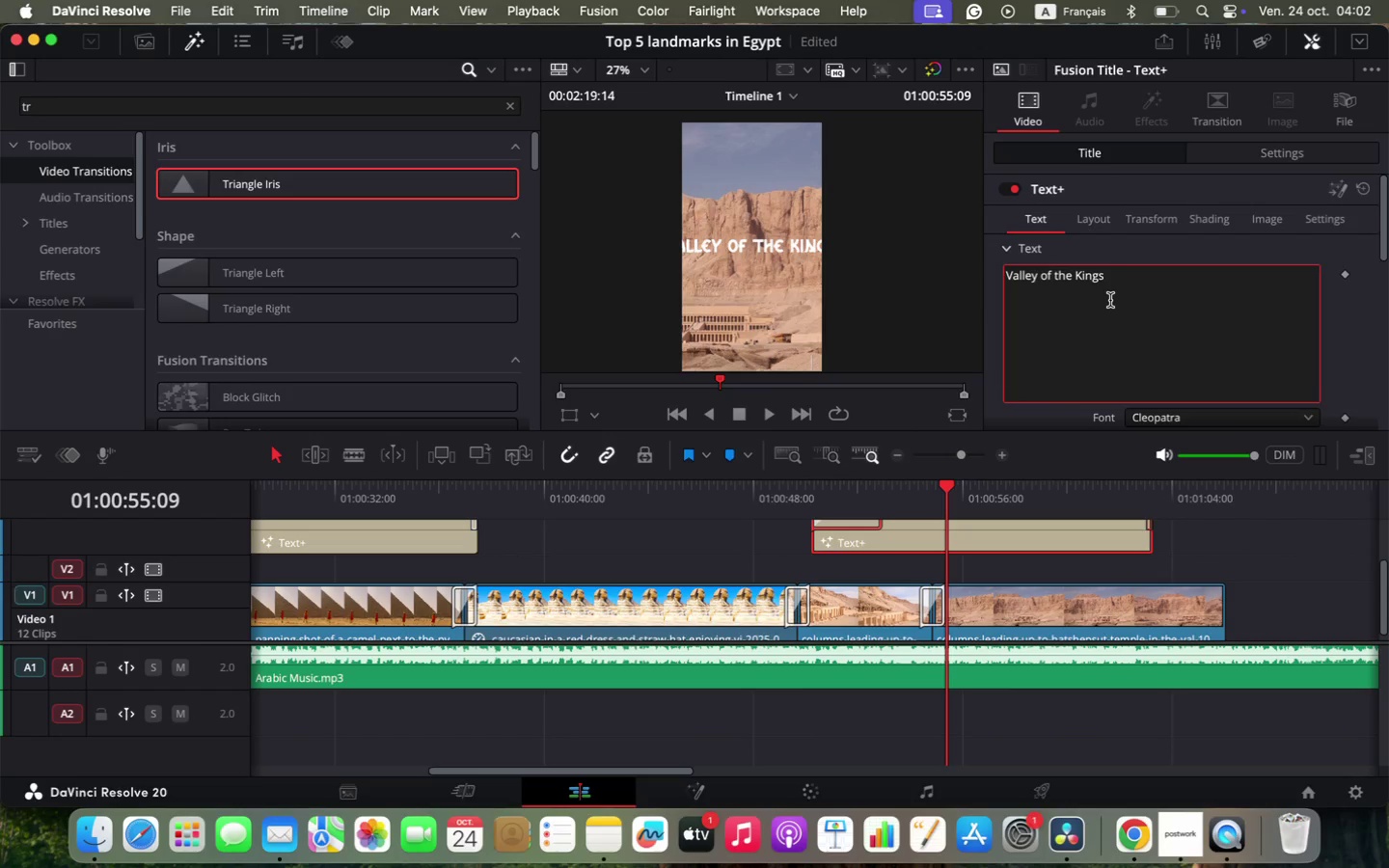 
key(Enter)
 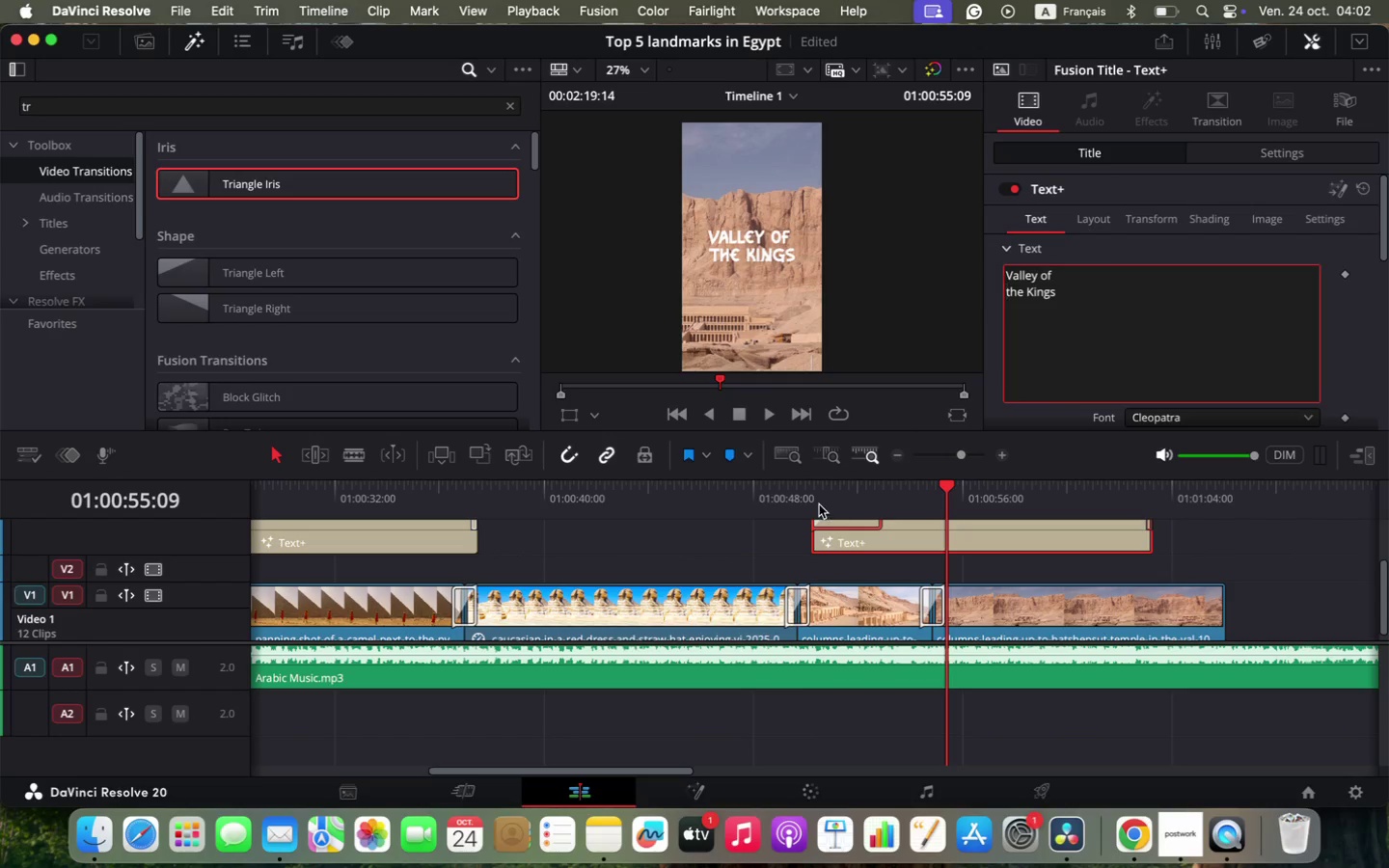 
scroll: coordinate [1150, 401], scroll_direction: down, amount: 5.0
 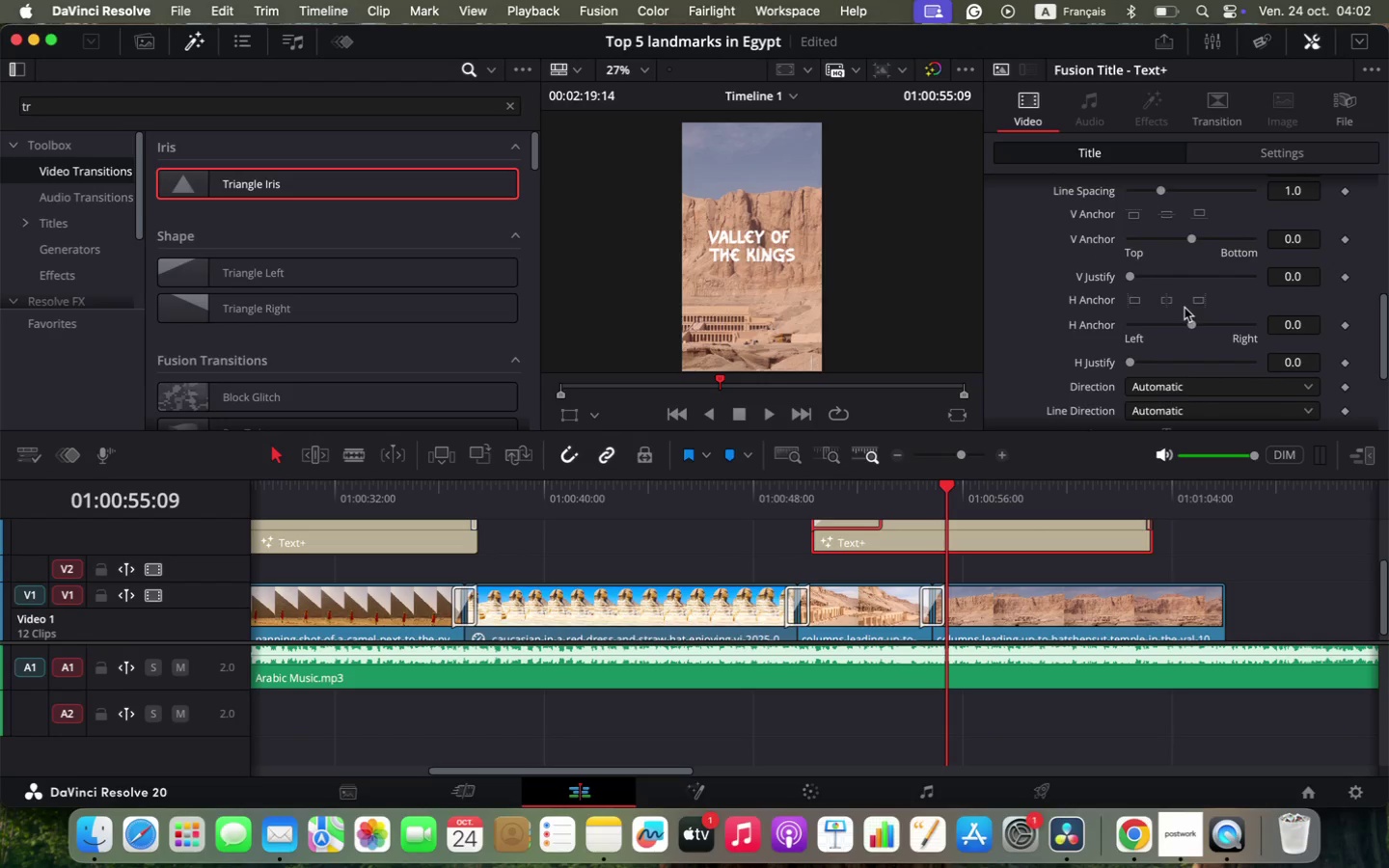 
left_click([1172, 309])
 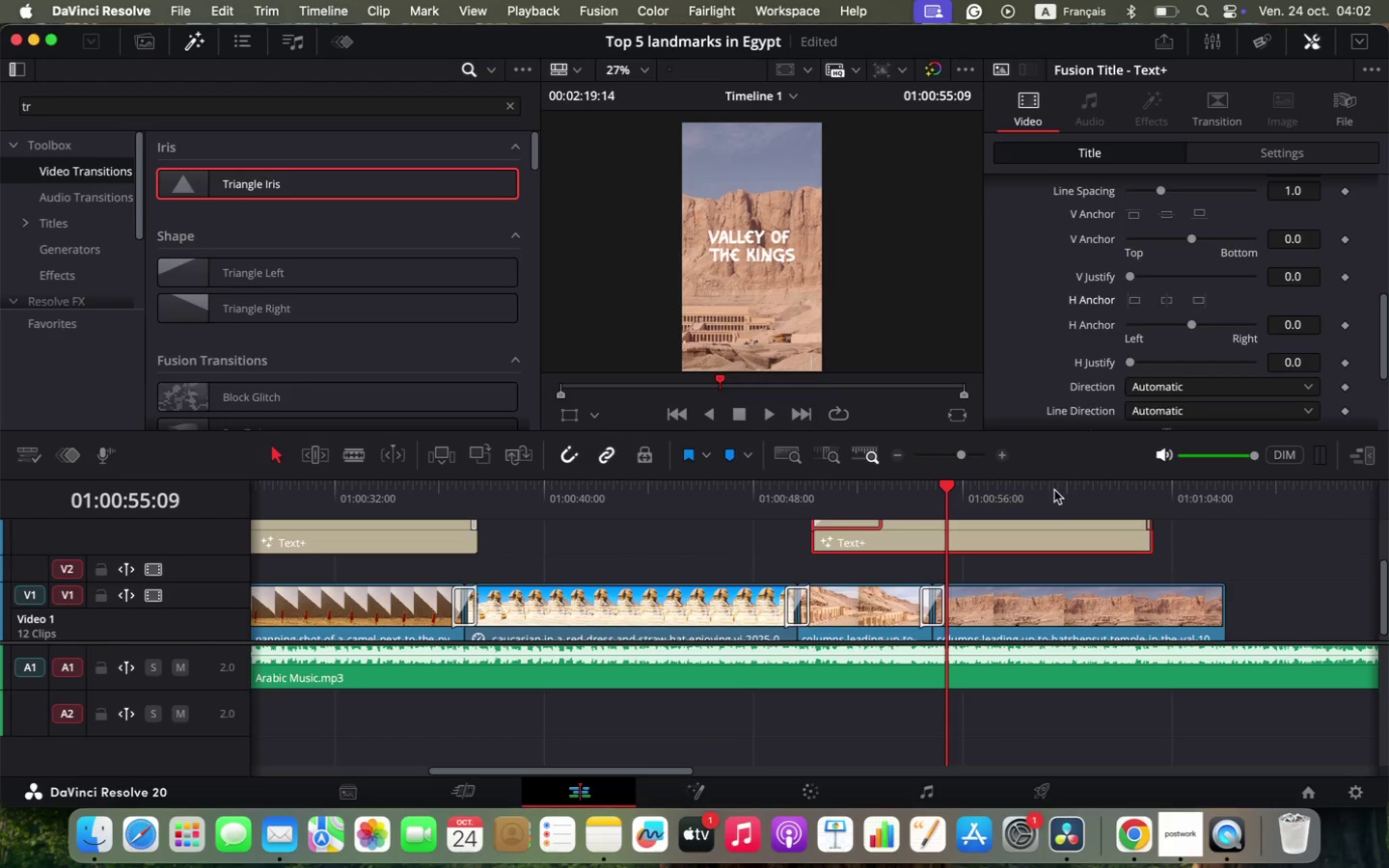 
left_click([1169, 304])
 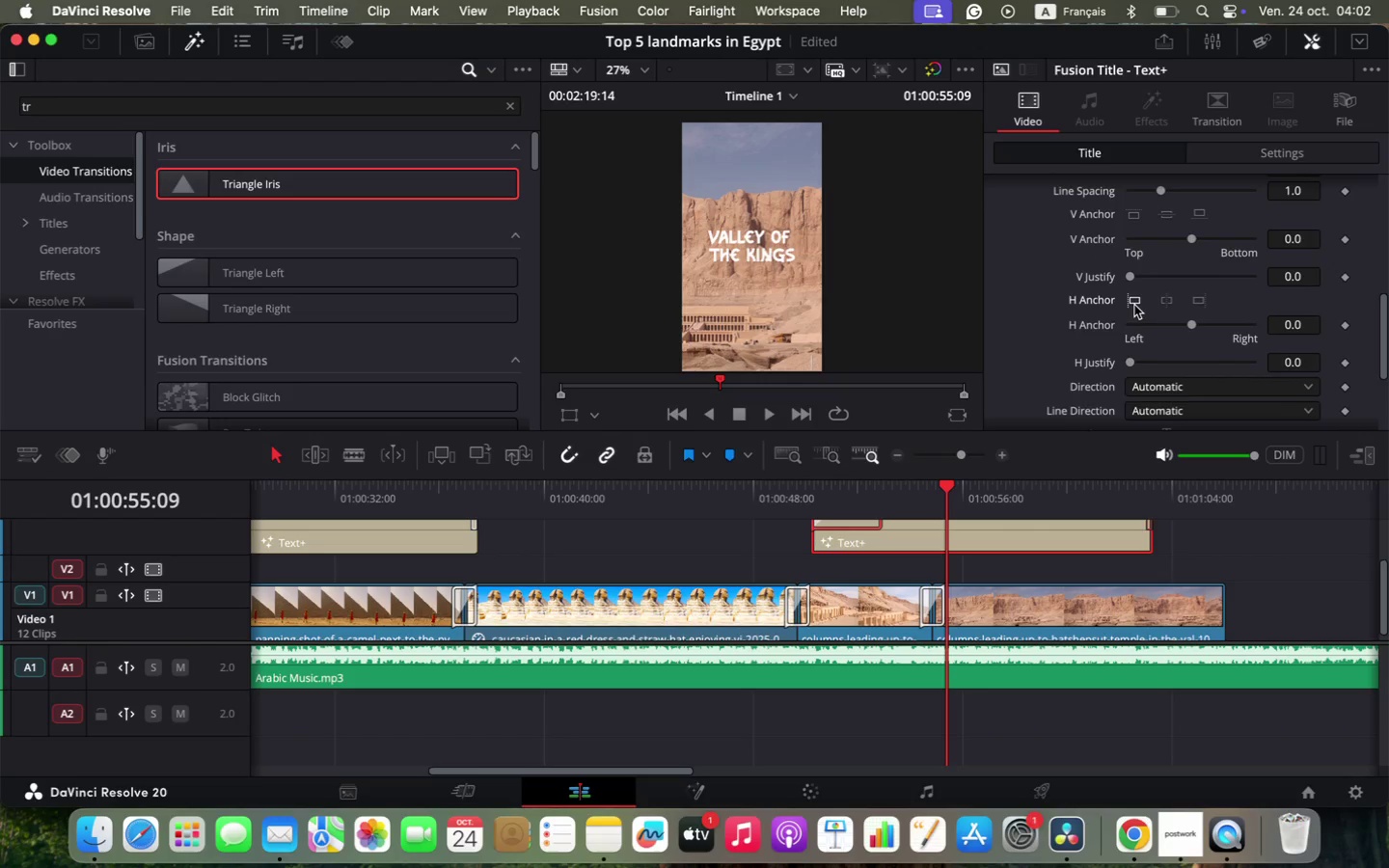 
left_click([1134, 305])
 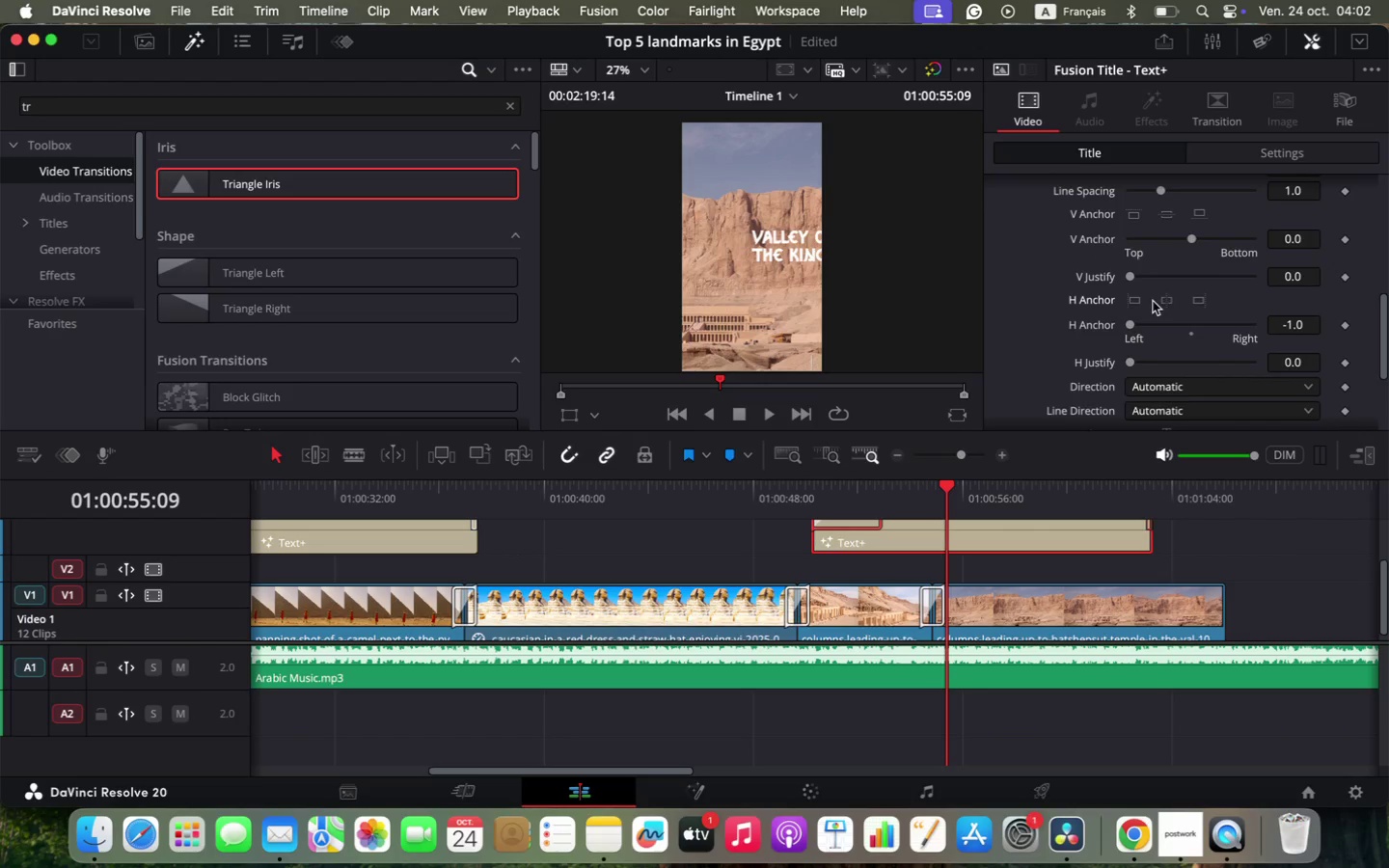 
left_click([1169, 301])
 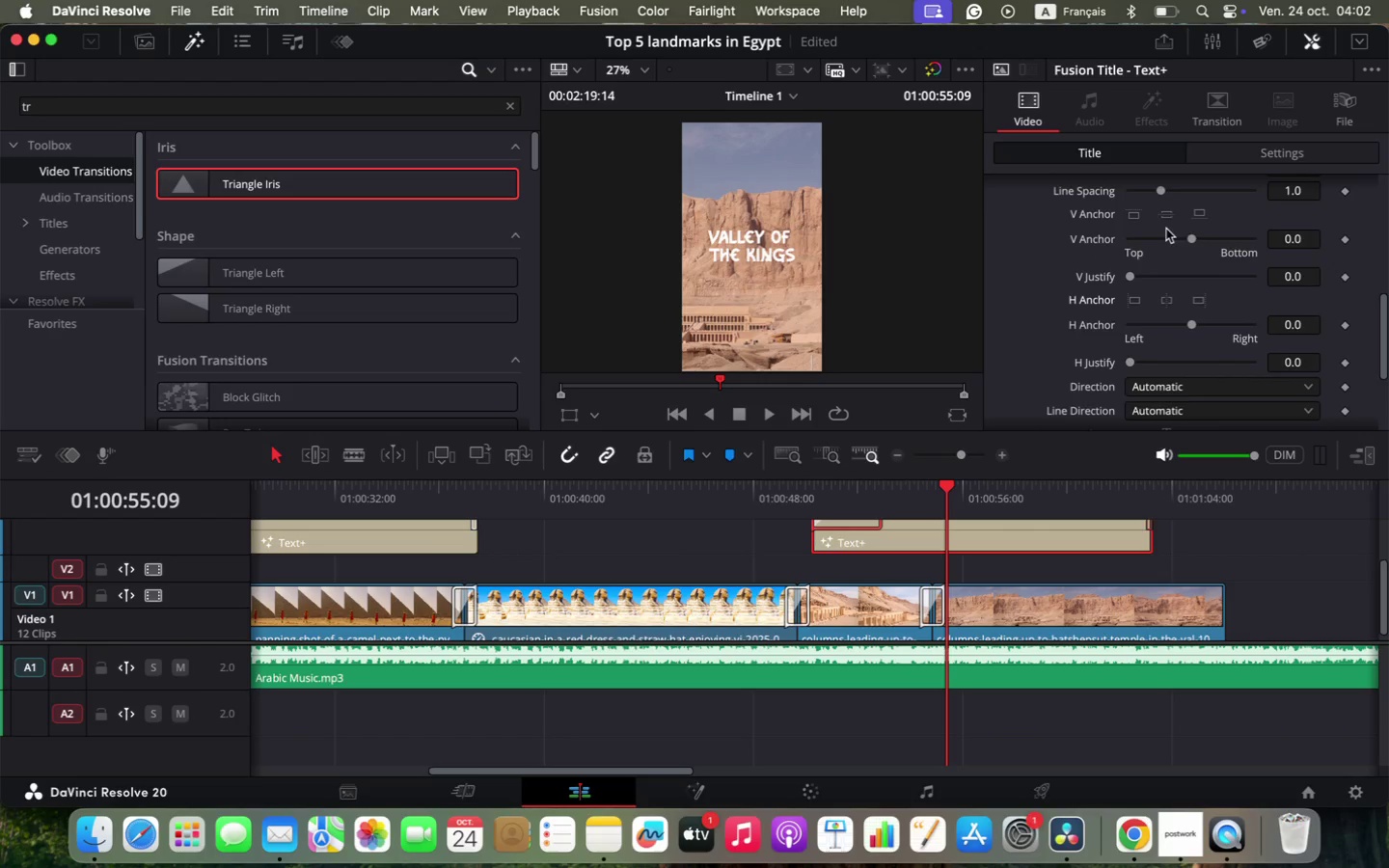 
left_click([1164, 221])
 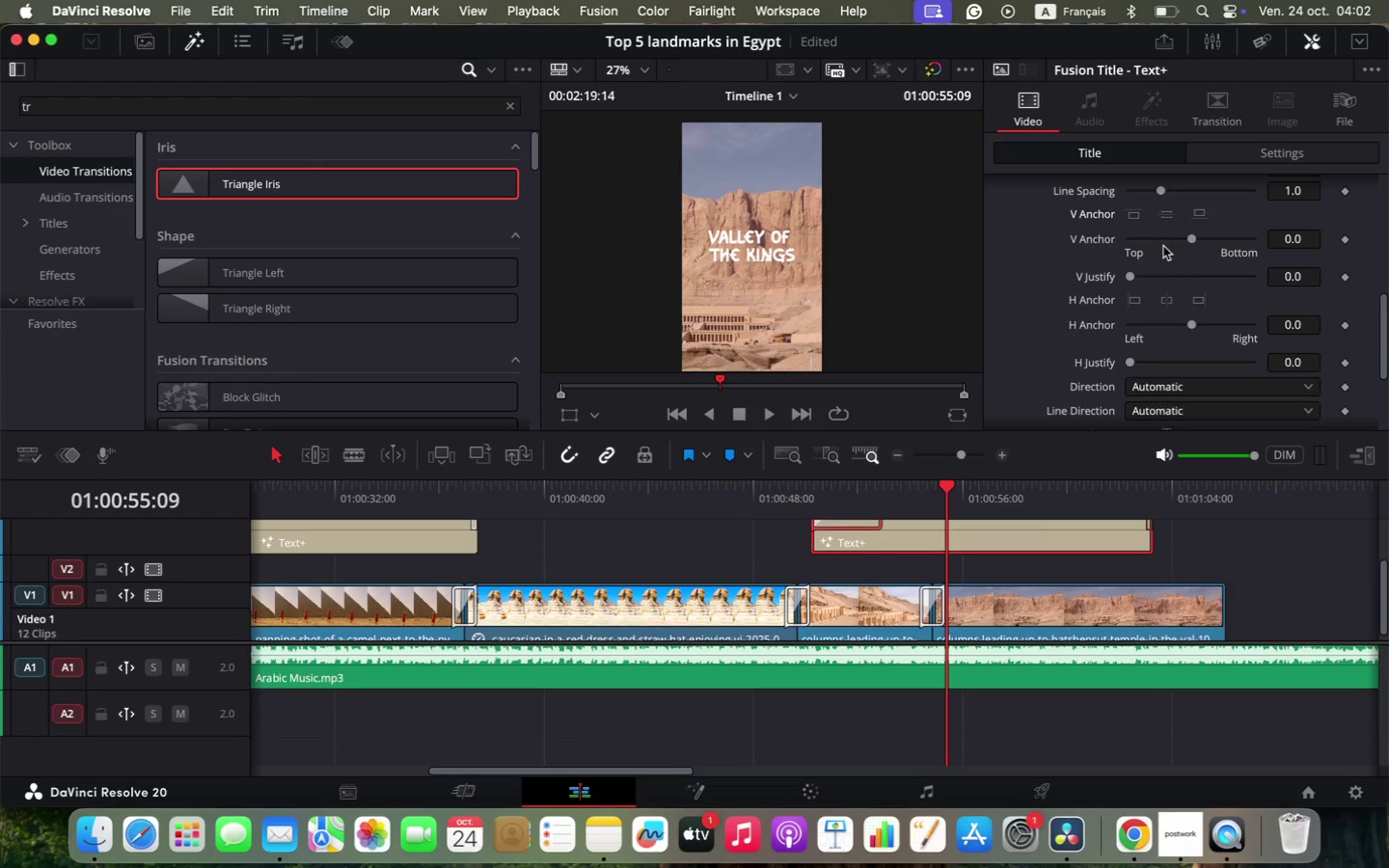 
scroll: coordinate [1174, 312], scroll_direction: up, amount: 2.0
 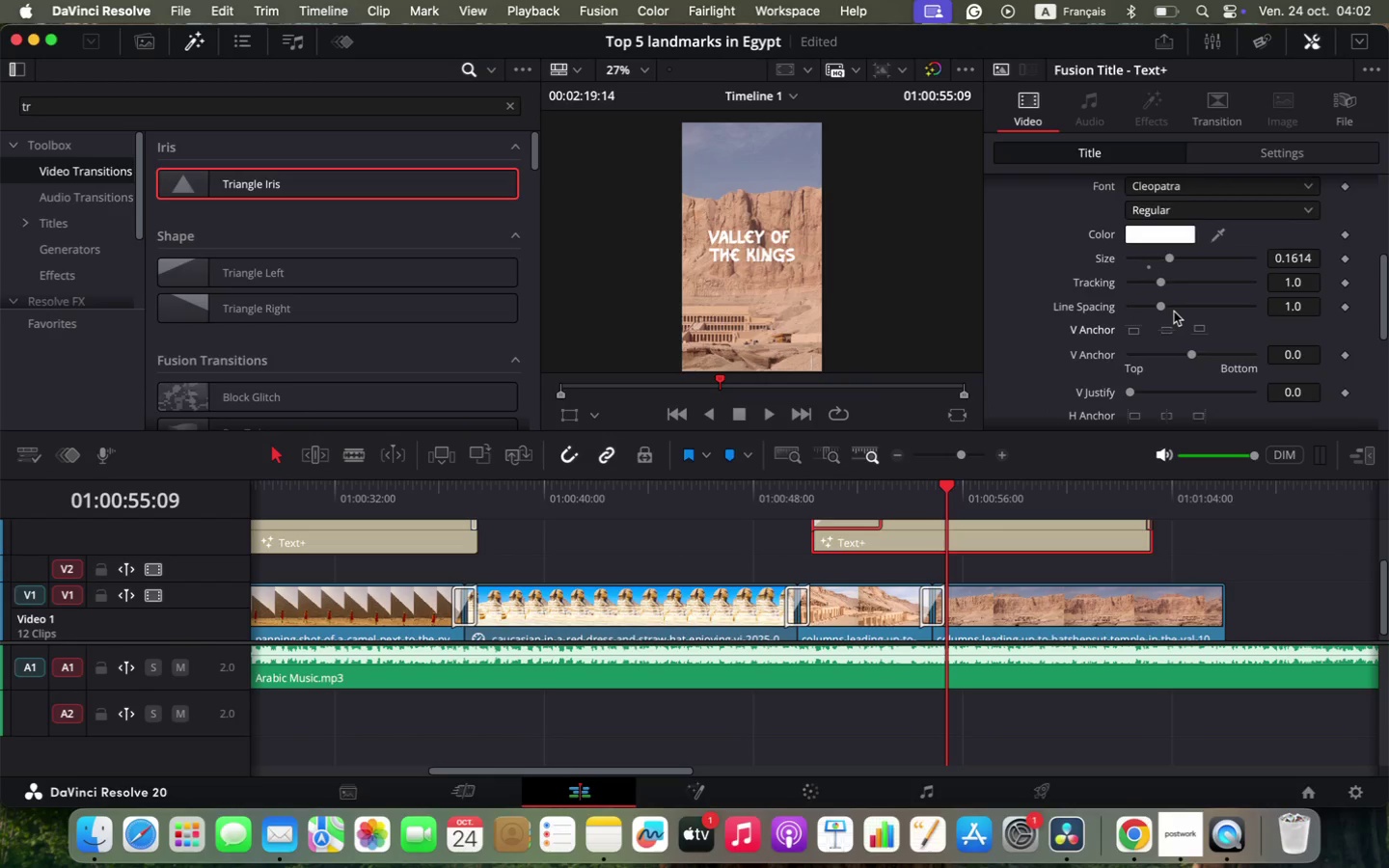 
scroll: coordinate [1174, 312], scroll_direction: down, amount: 2.0
 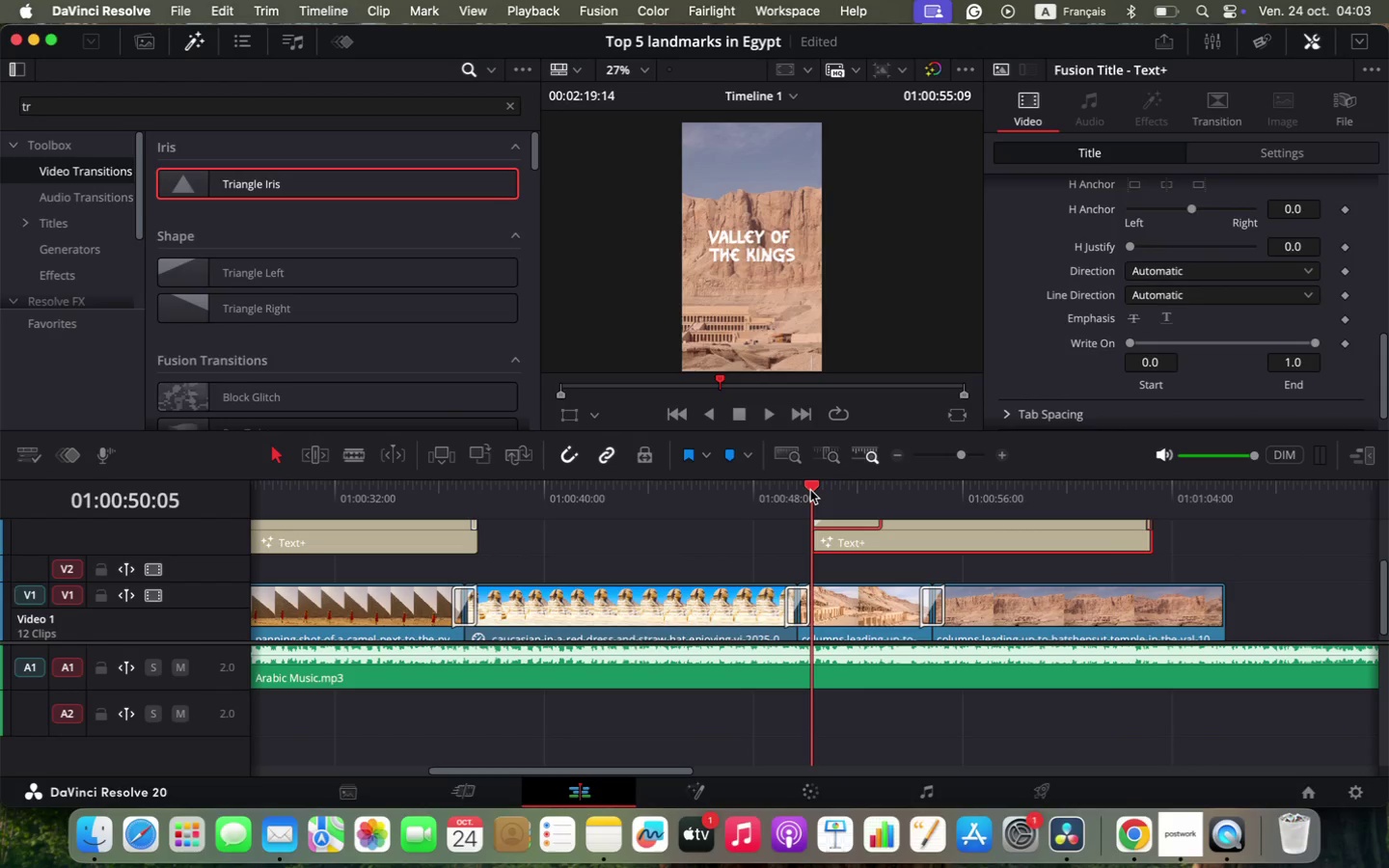 
key(Space)
 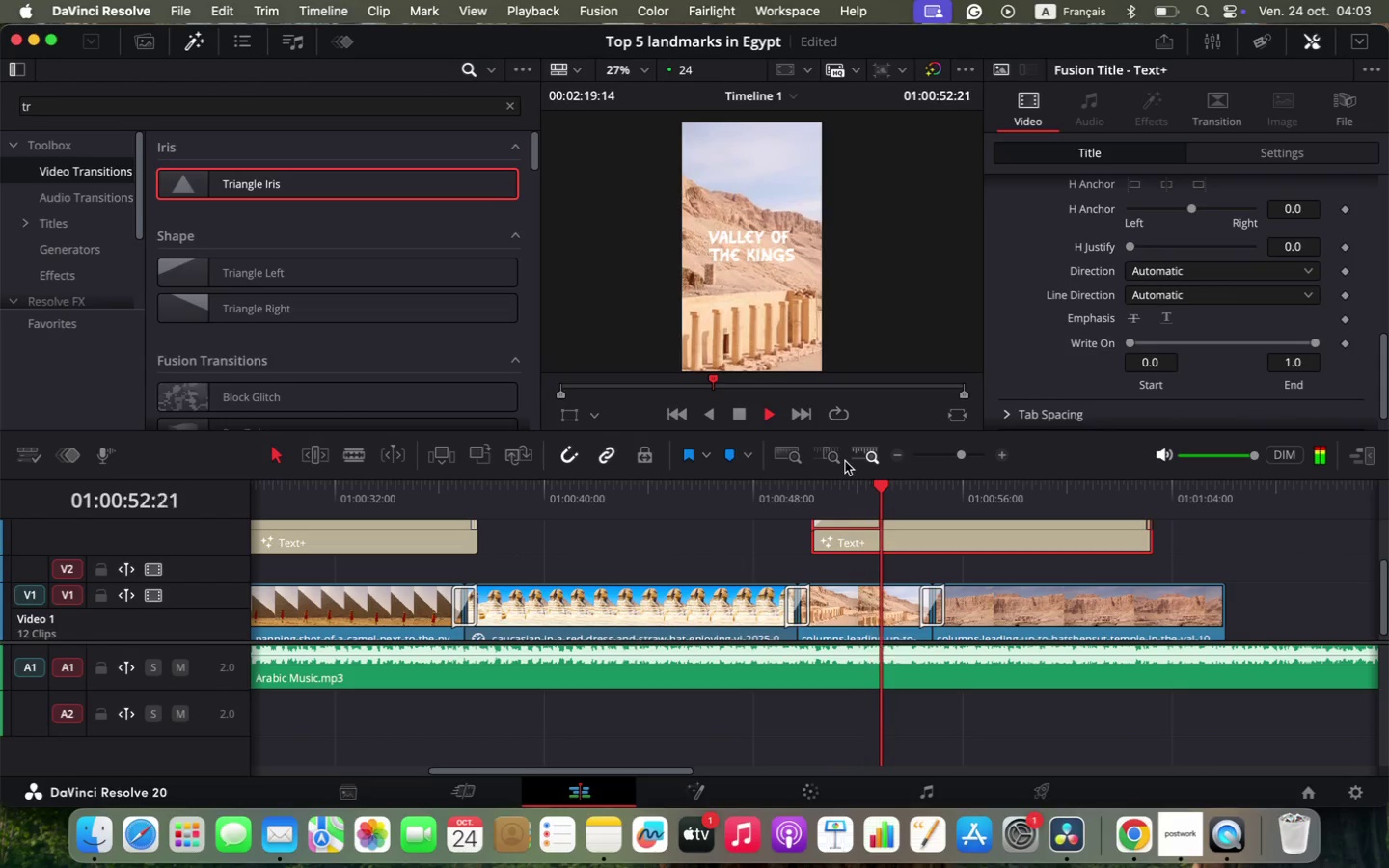 
key(Space)
 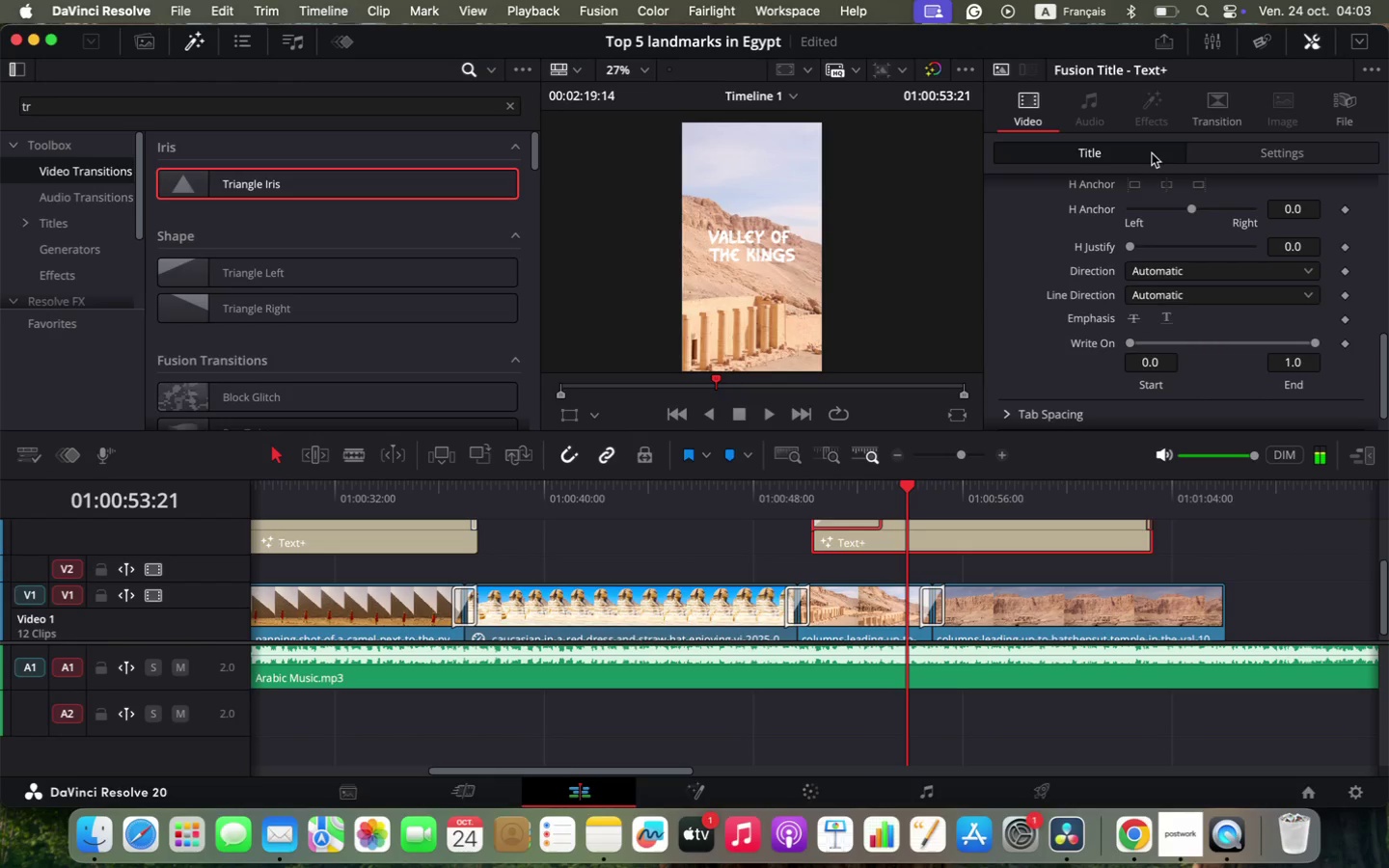 
double_click([1233, 159])
 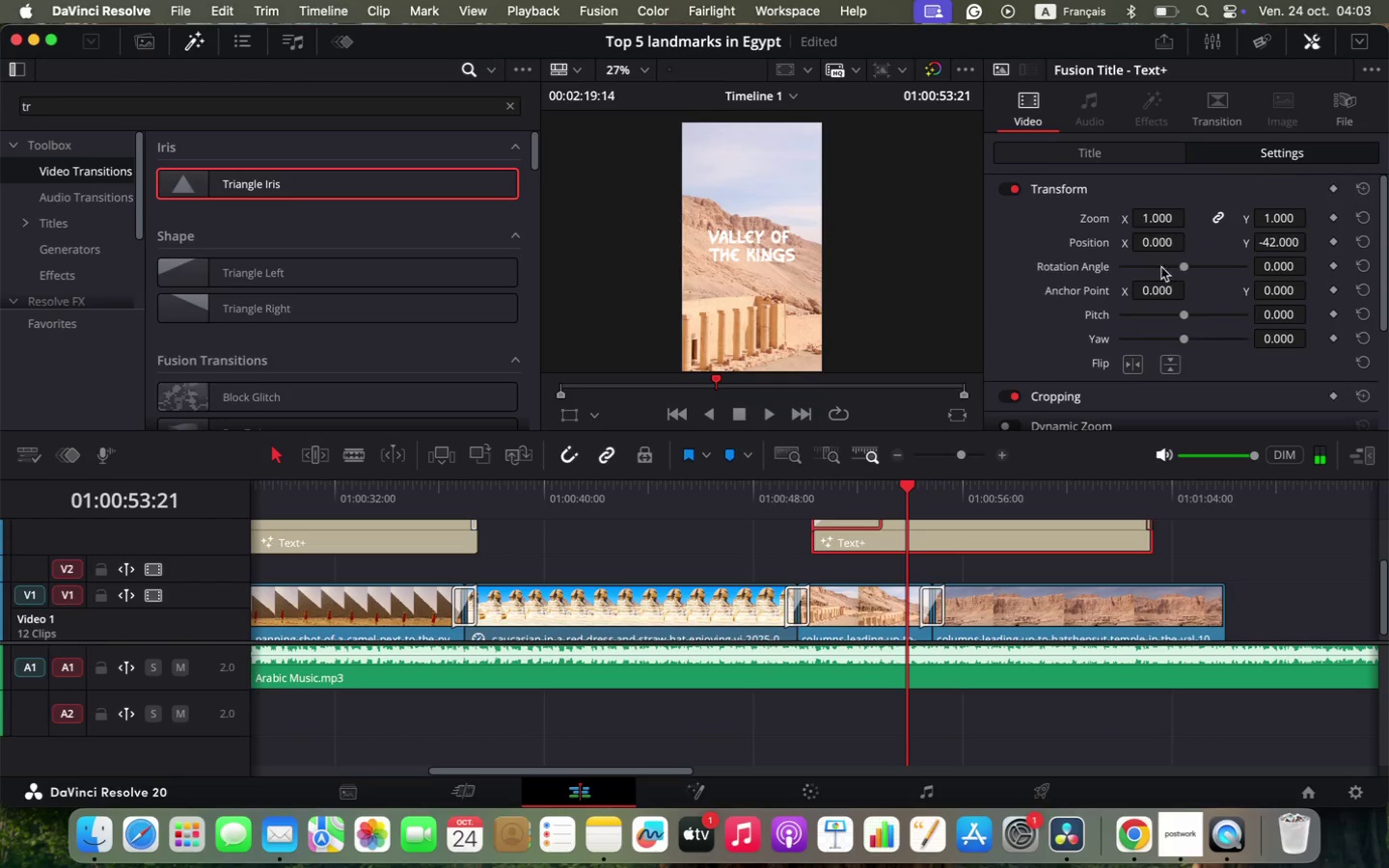 
left_click([1134, 144])
 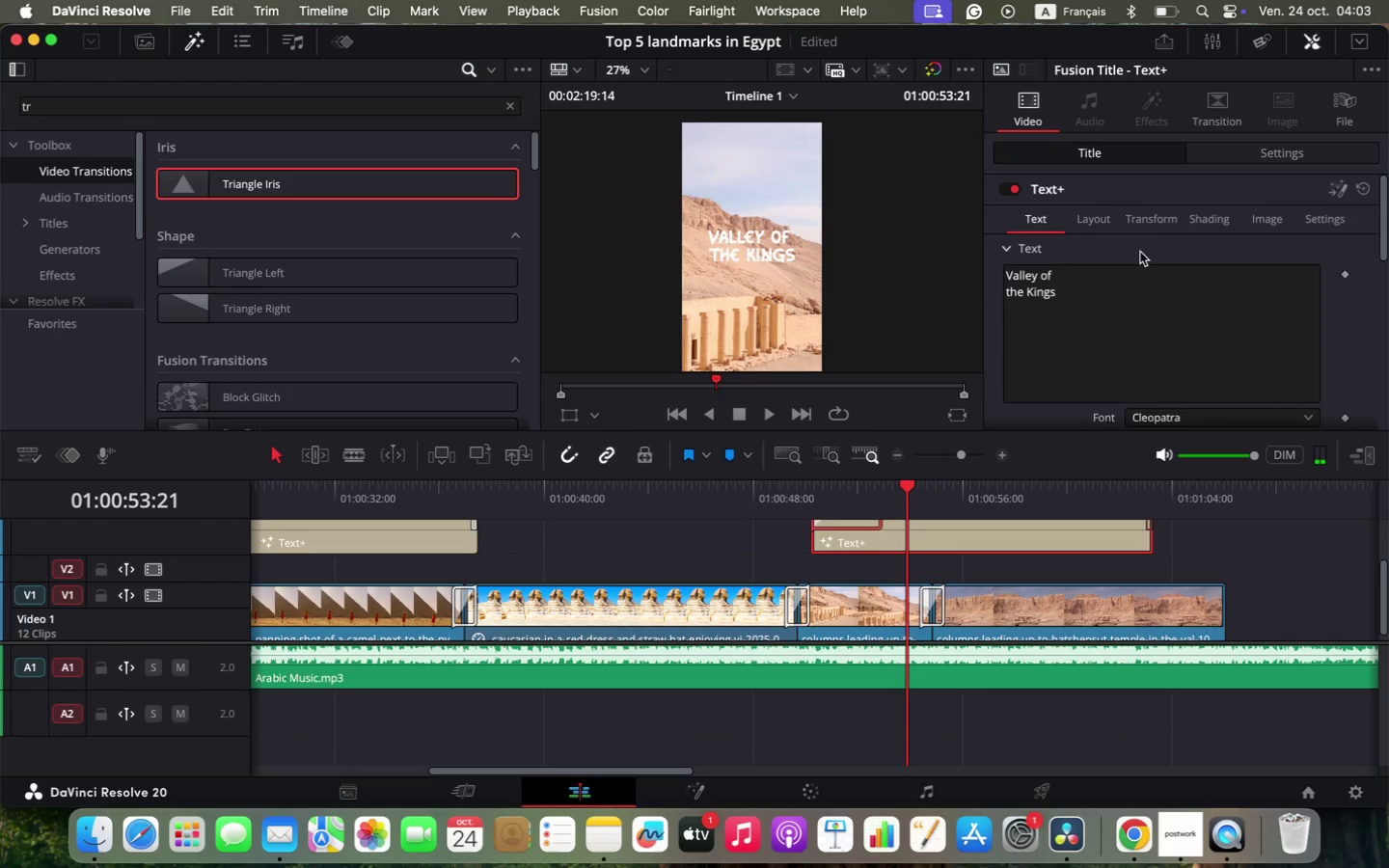 
scroll: coordinate [1146, 249], scroll_direction: up, amount: 31.0
 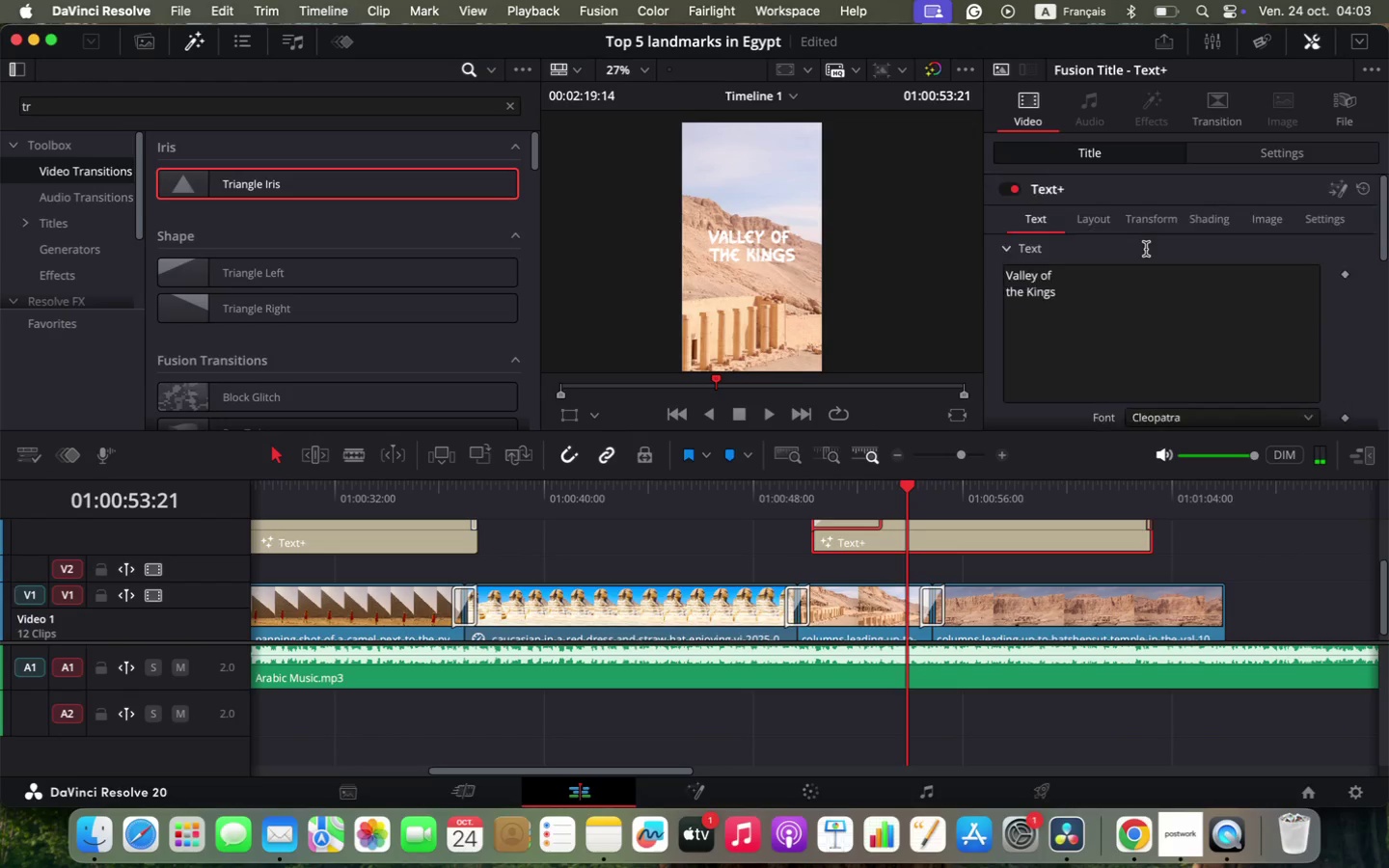 
left_click([1111, 274])
 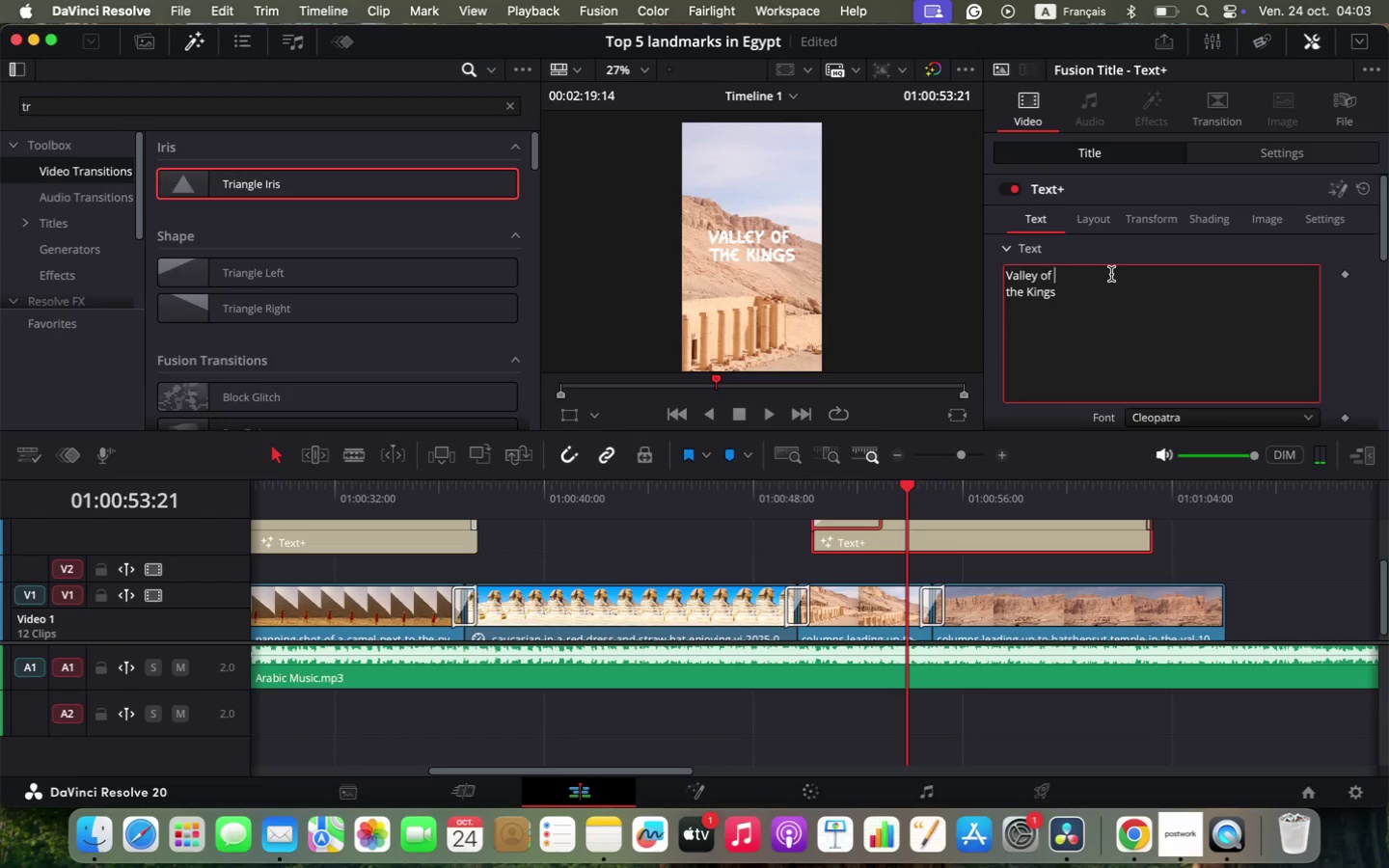 
key(Backspace)
 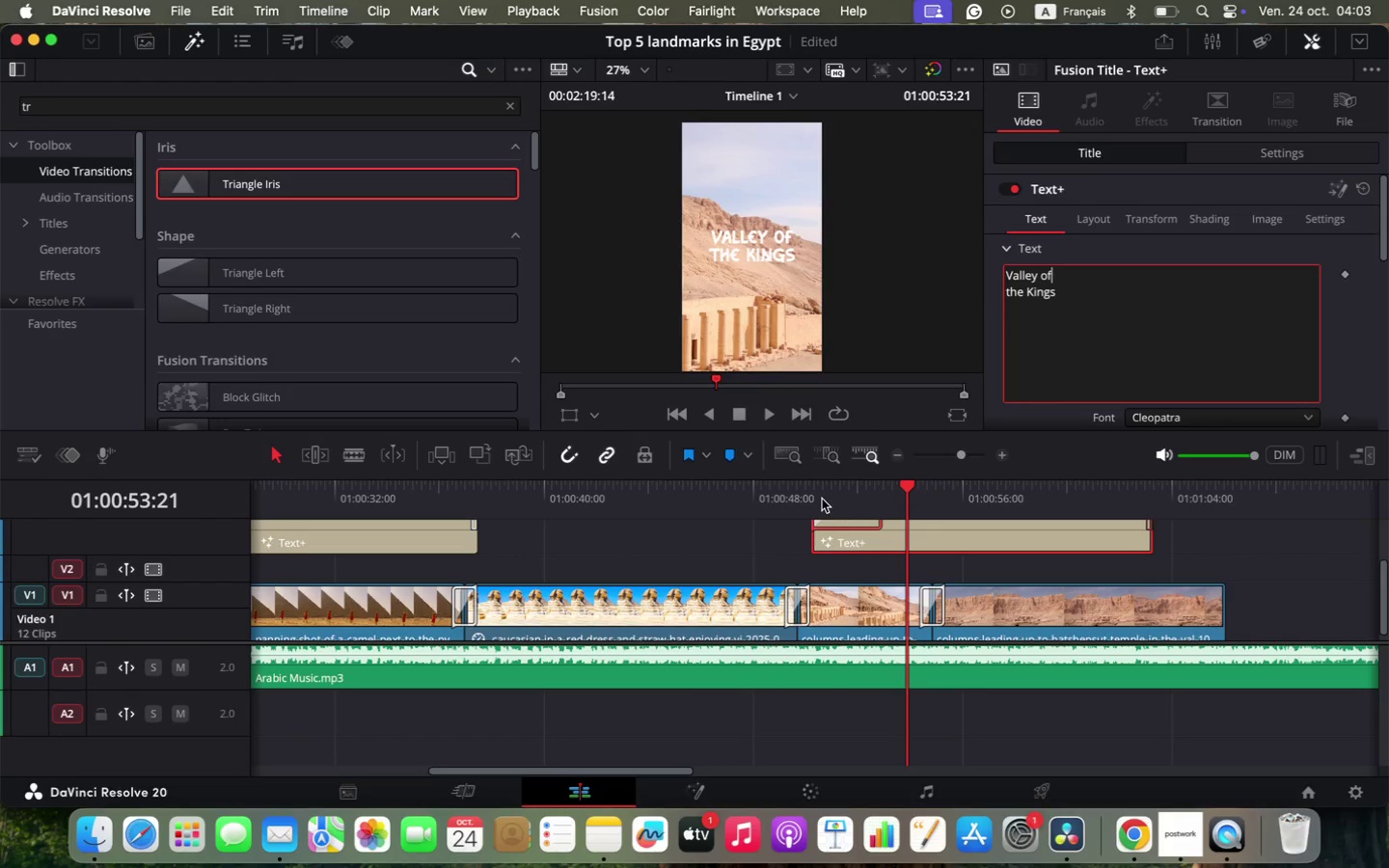 
key(Space)
 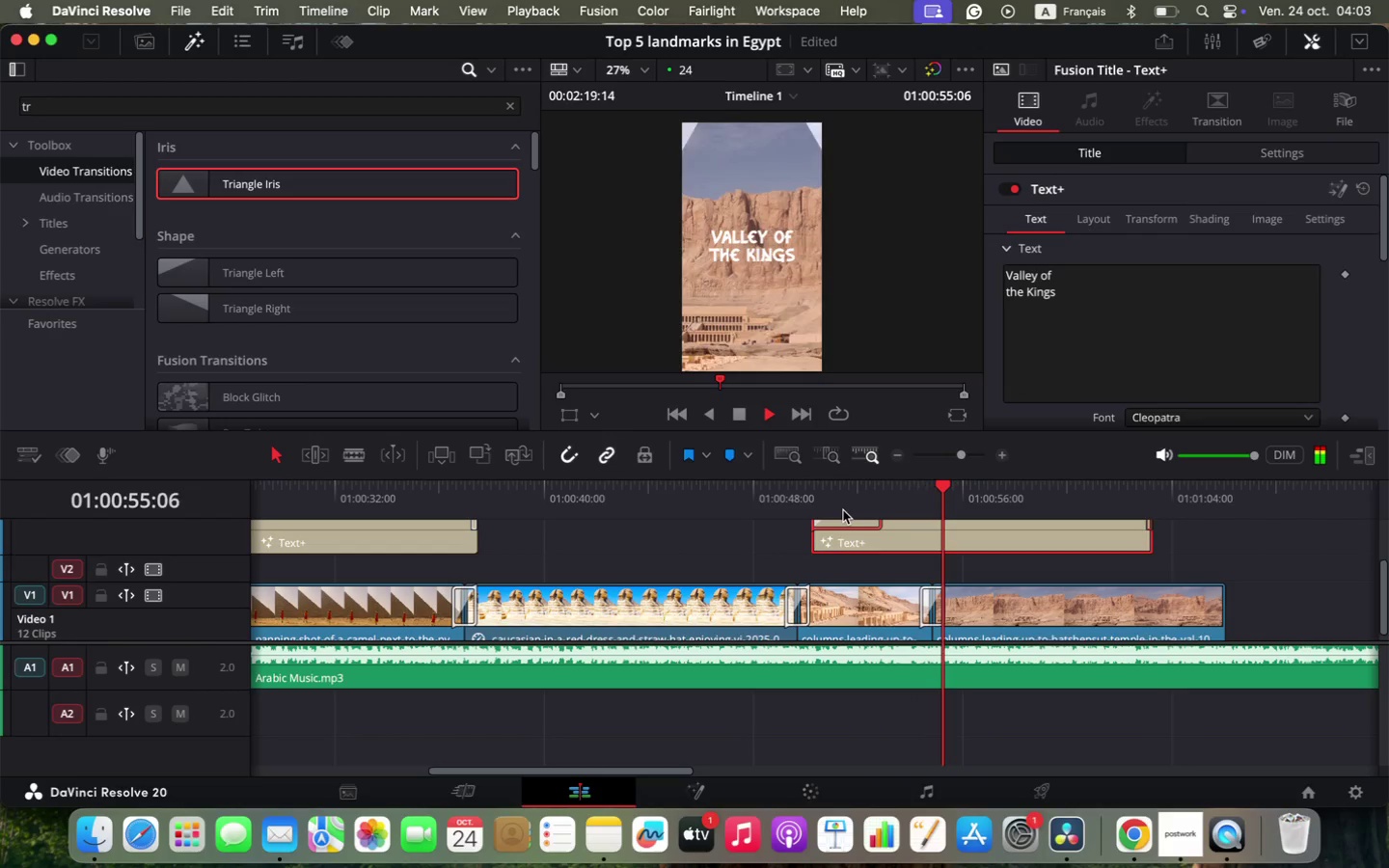 
wait(6.96)
 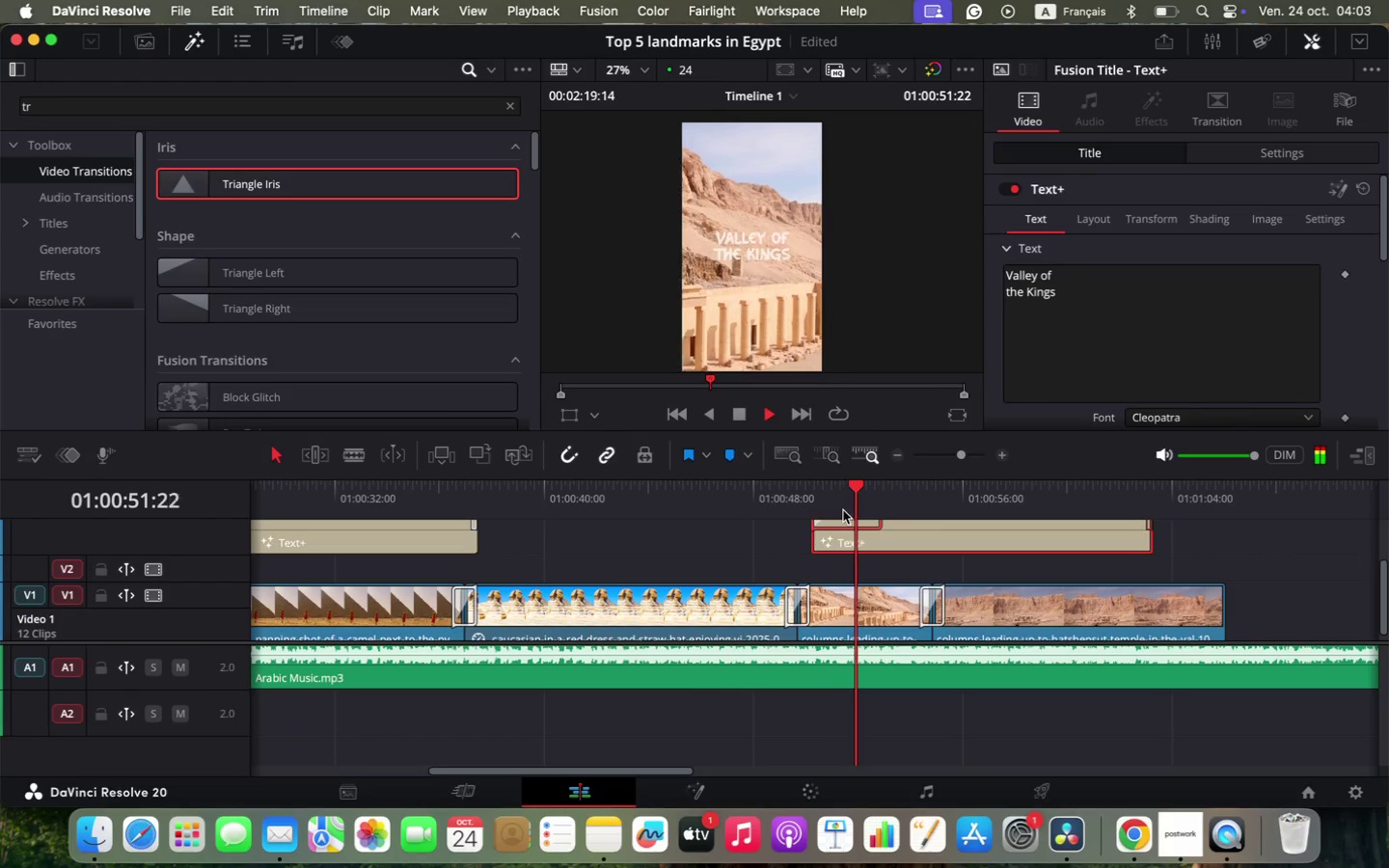 
key(Space)
 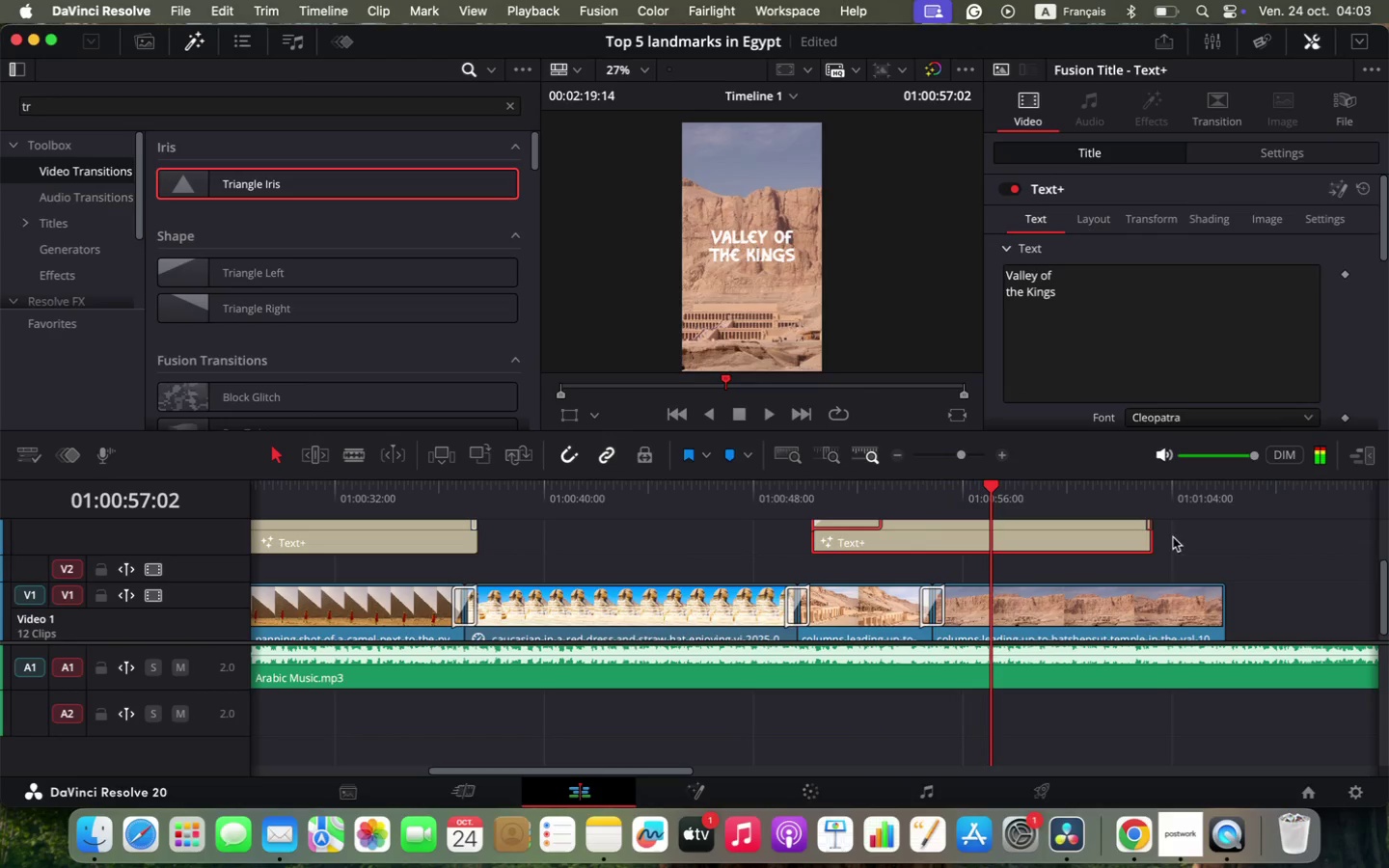 
left_click_drag(start_coordinate=[1149, 537], to_coordinate=[987, 561])
 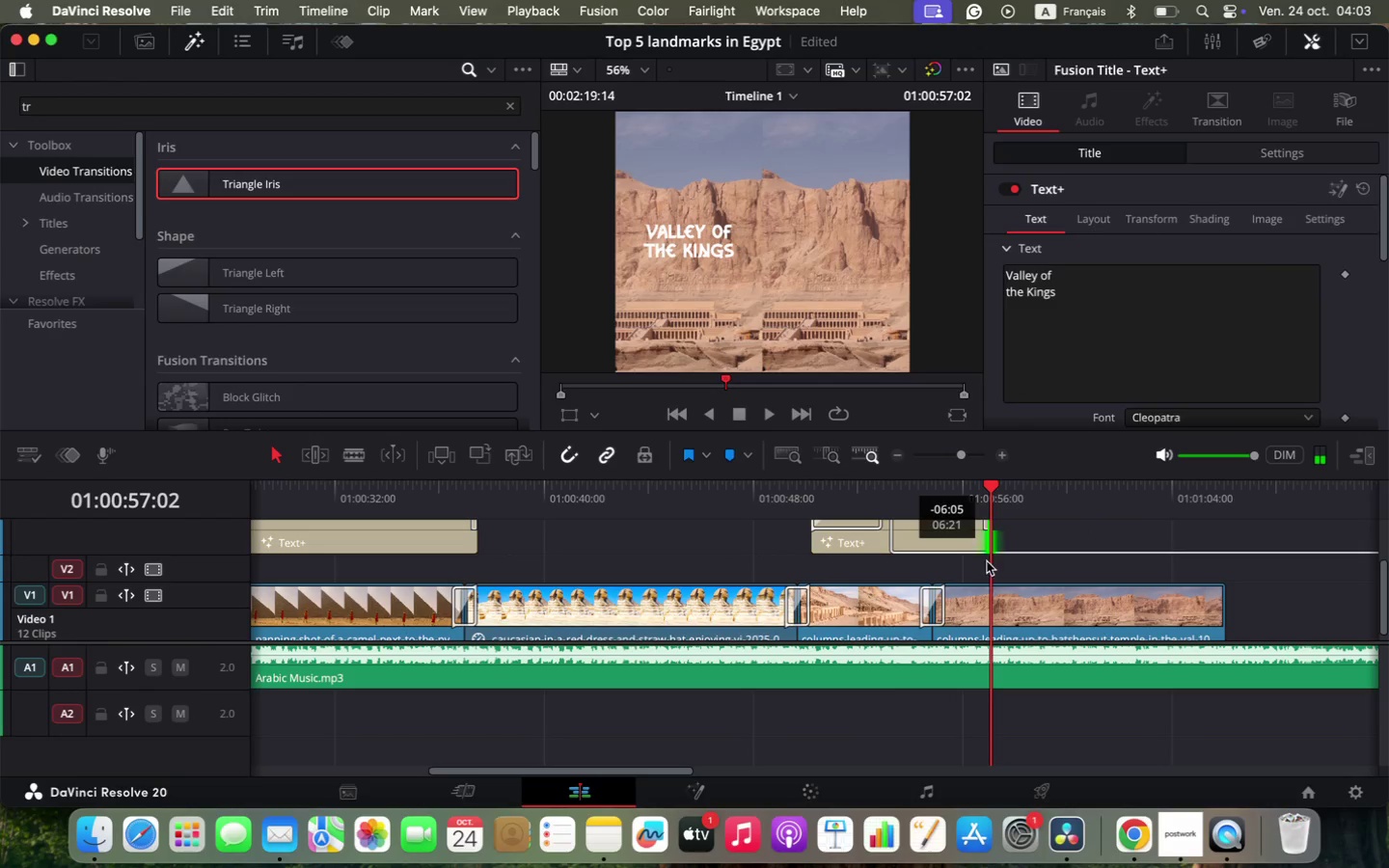 
key(Space)
 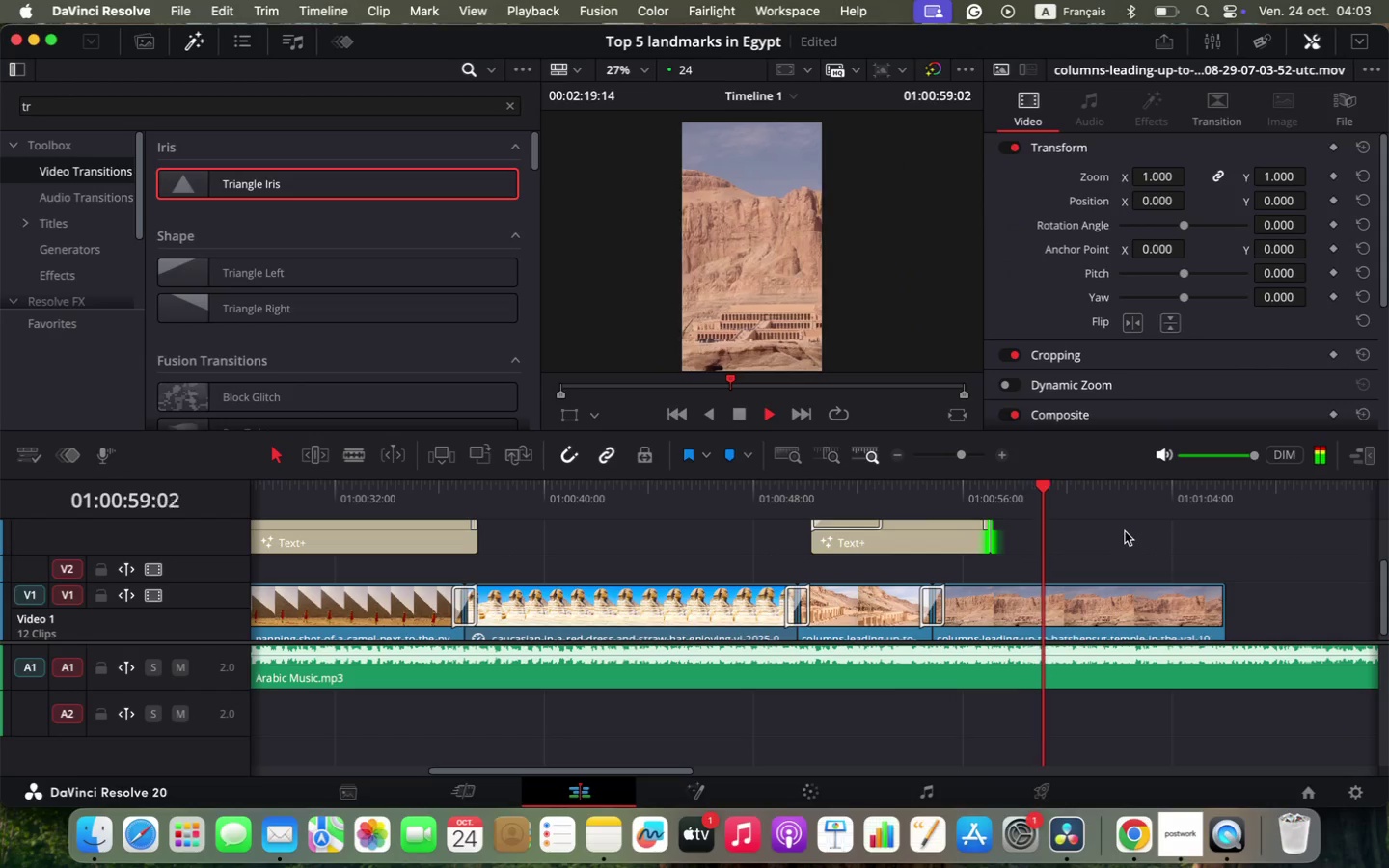 
hold_key(key=OptionLeft, duration=1.6)
scroll: coordinate [1157, 540], scroll_direction: down, amount: 1.0
 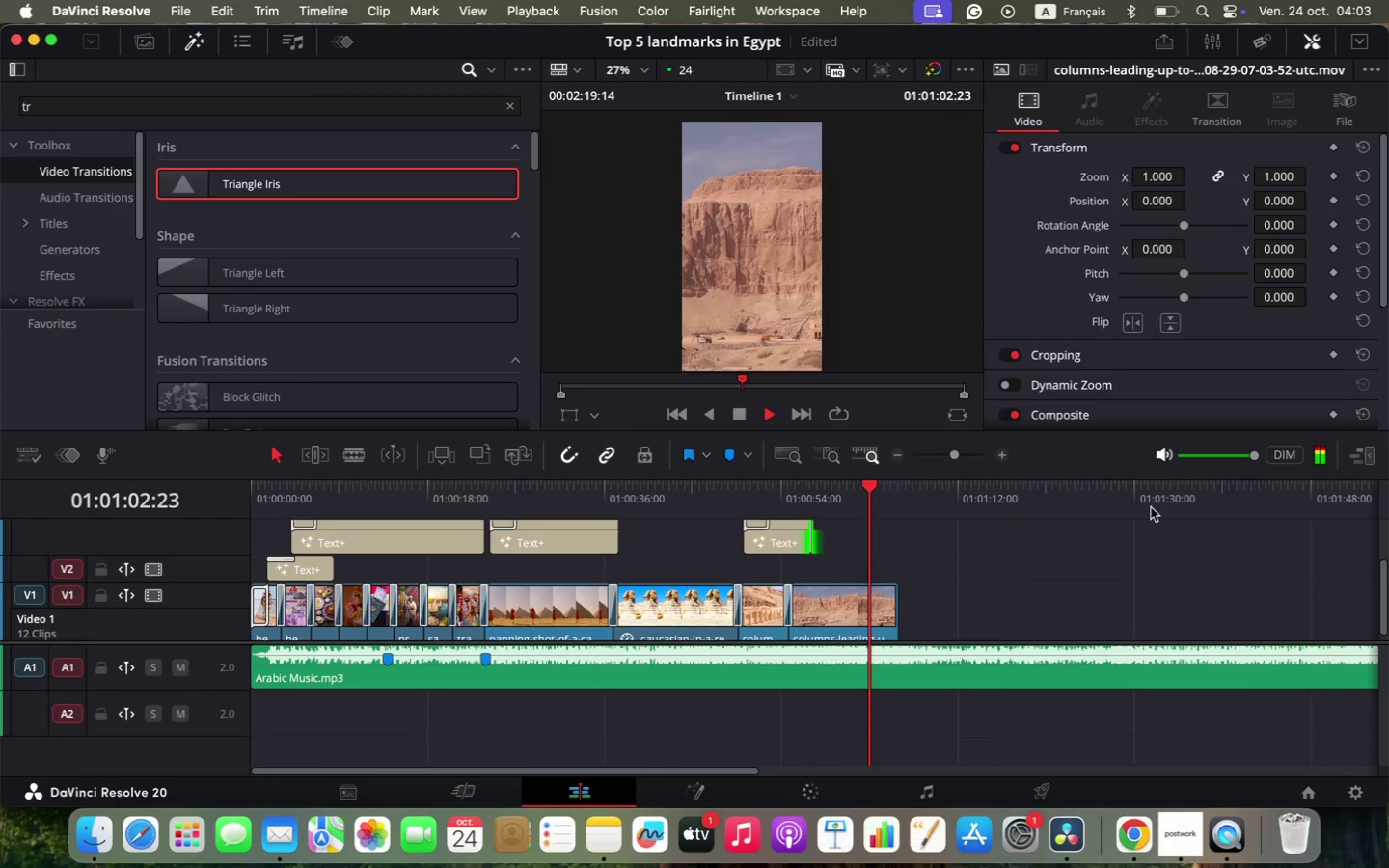 
hold_key(key=OptionLeft, duration=0.86)
scroll: coordinate [1151, 507], scroll_direction: down, amount: 2.0
 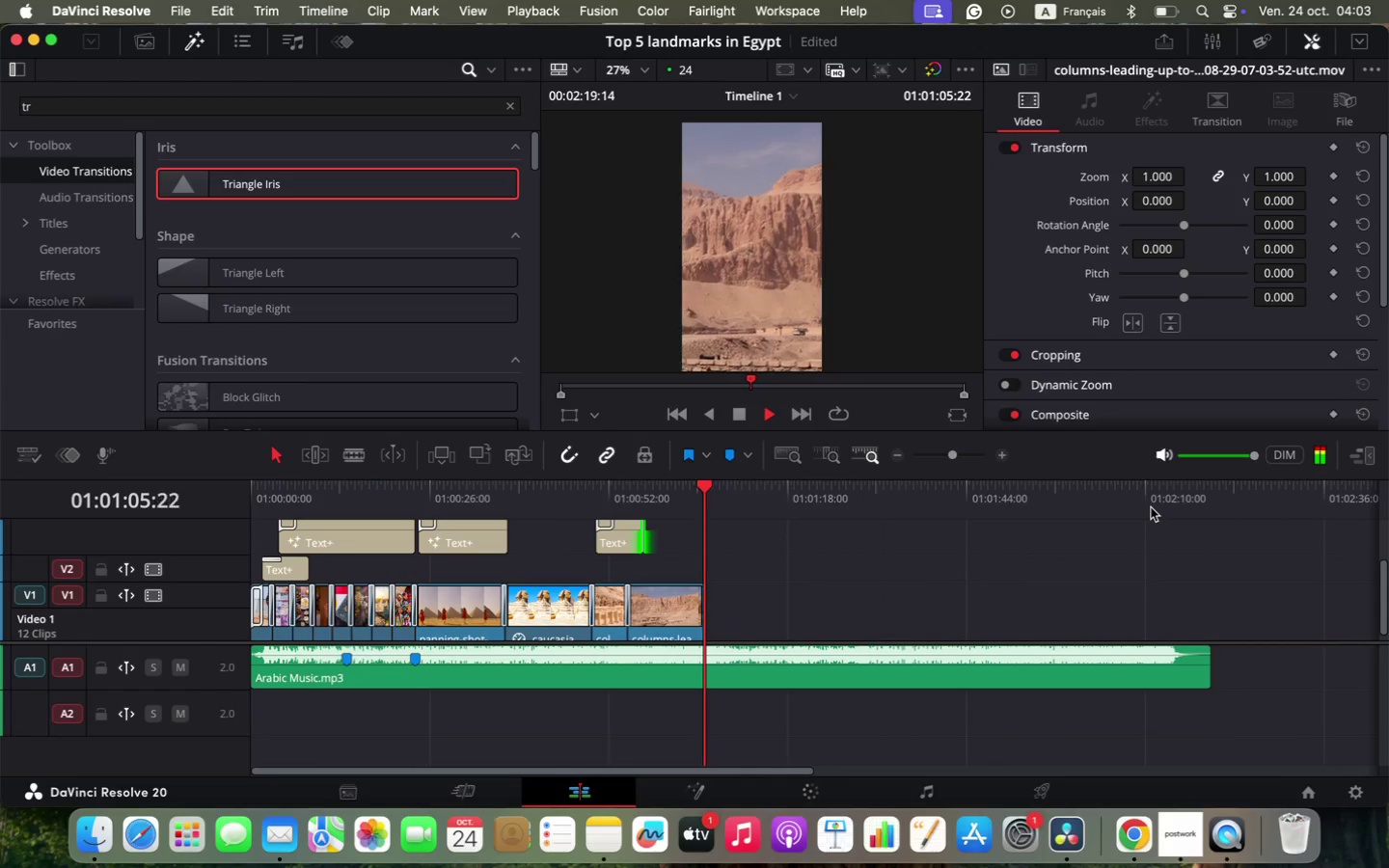 
key(Space)
 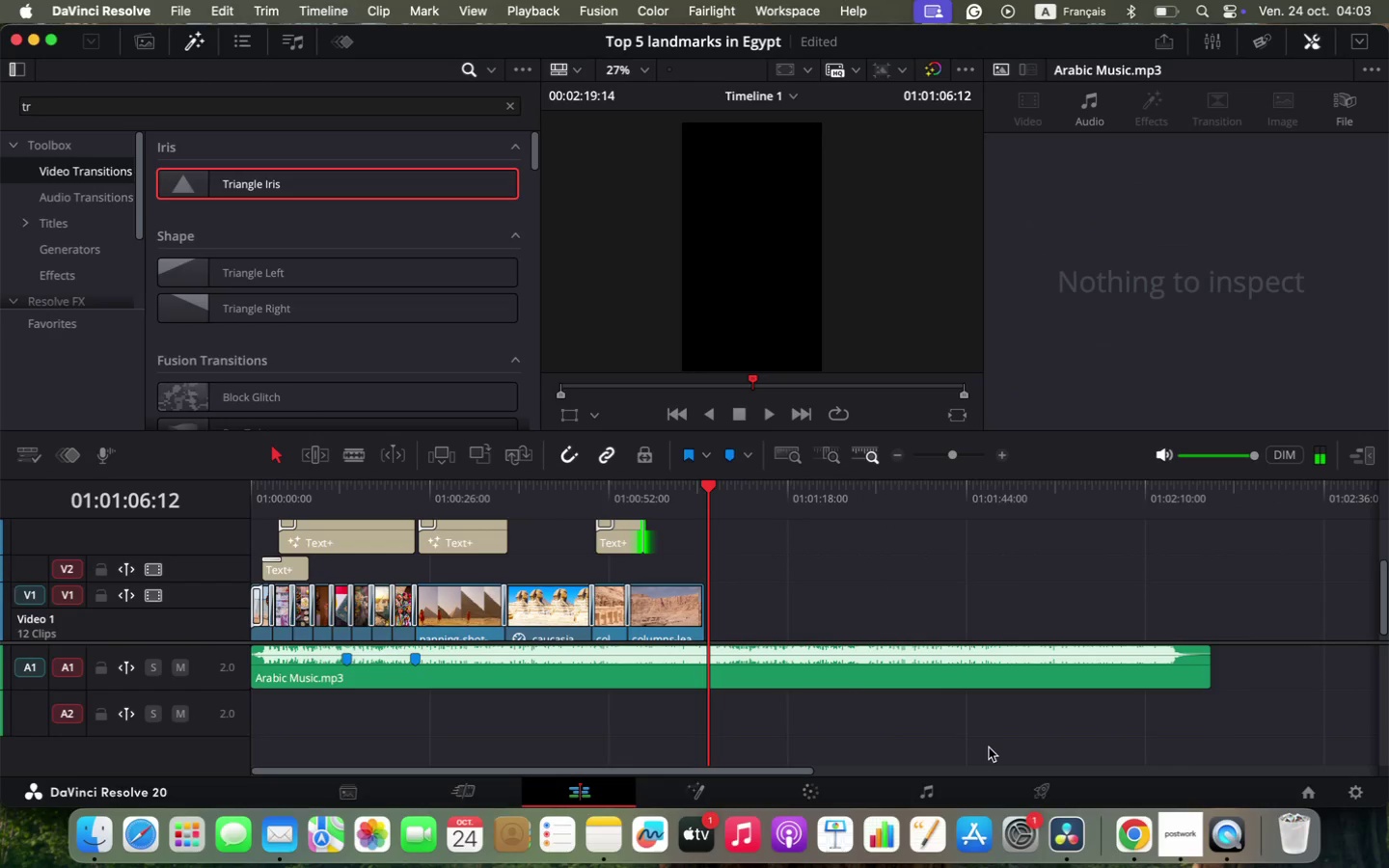 
left_click([1128, 819])
 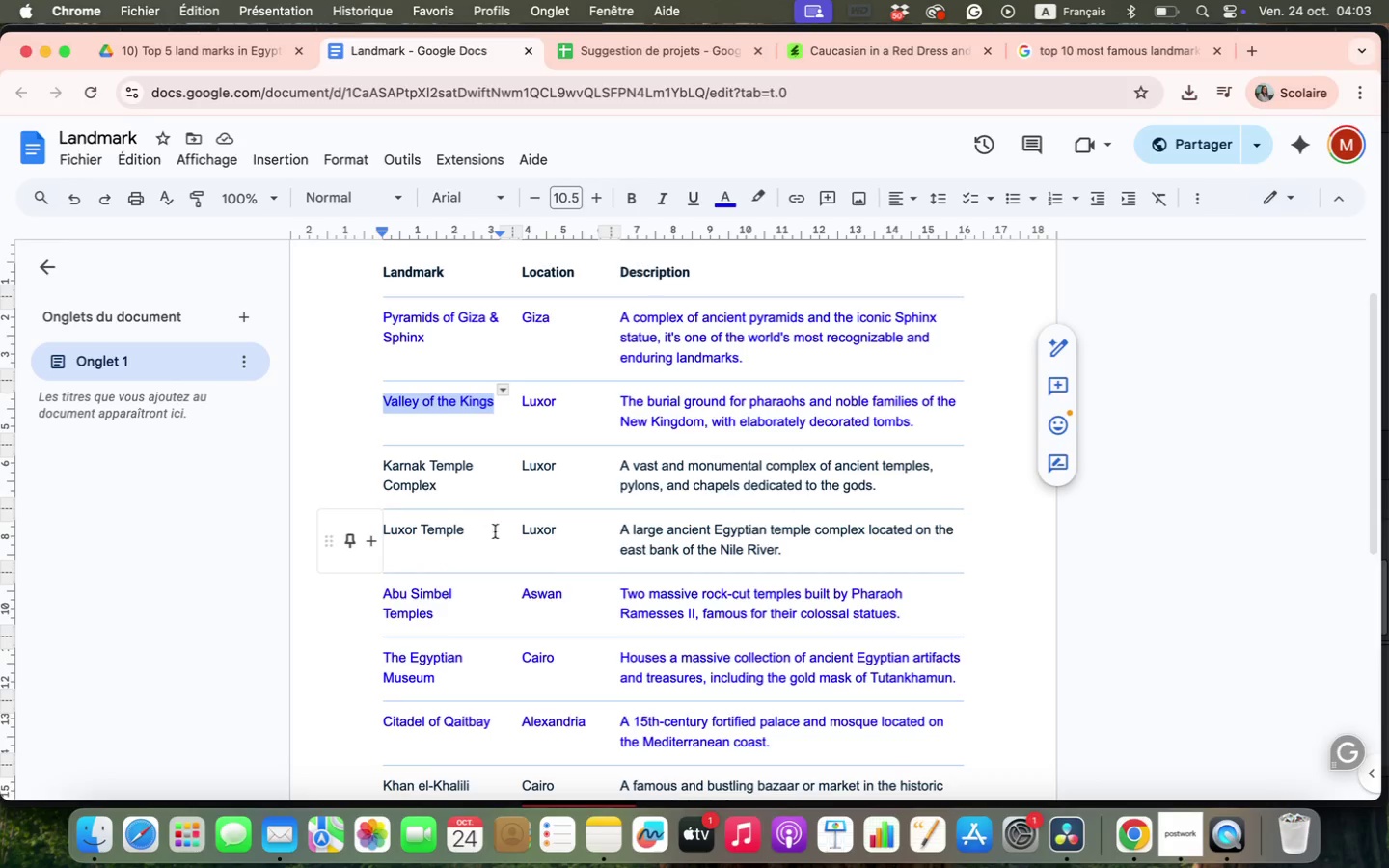 
left_click_drag(start_coordinate=[445, 610], to_coordinate=[383, 583])
 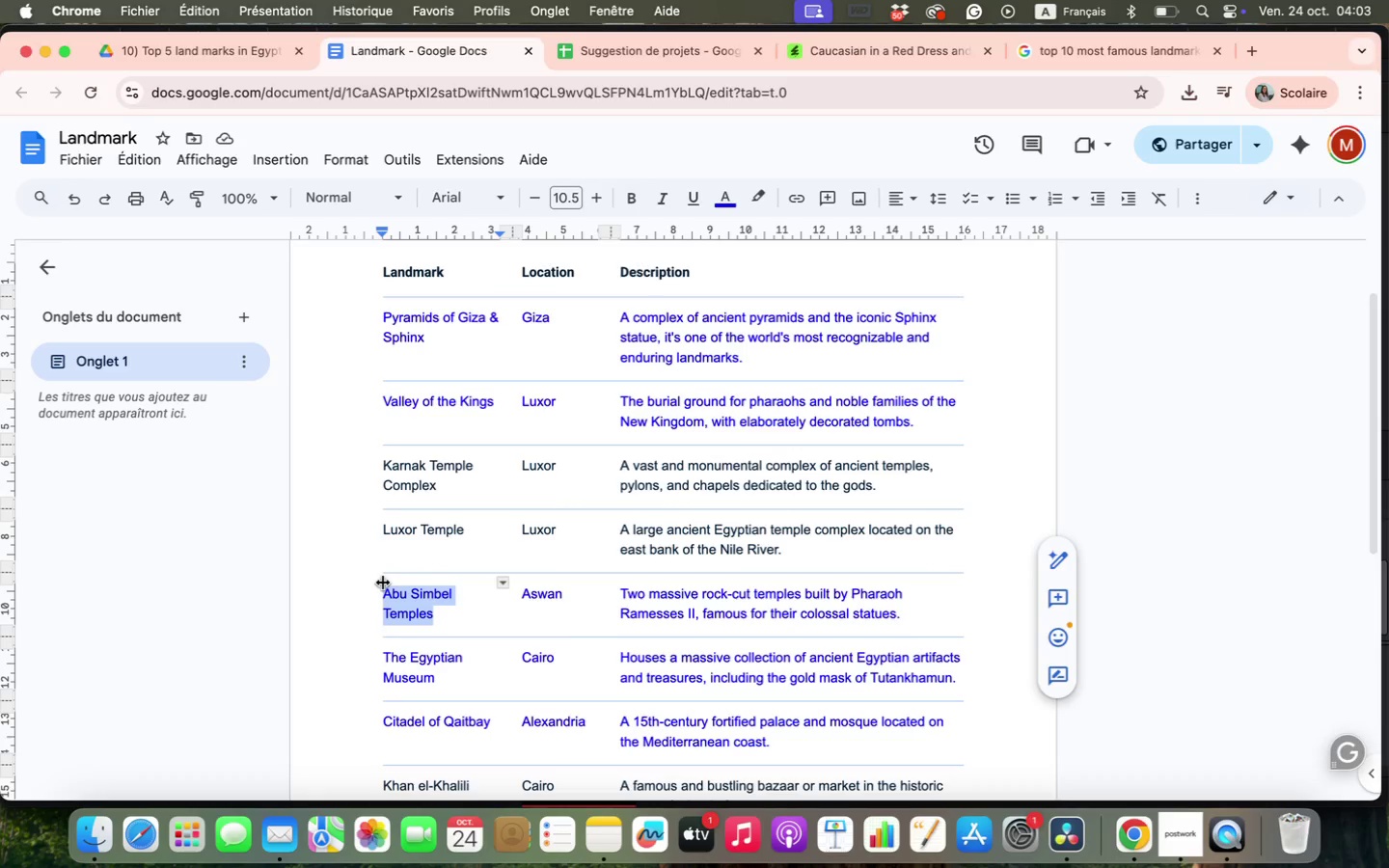 
key(Meta+C)
 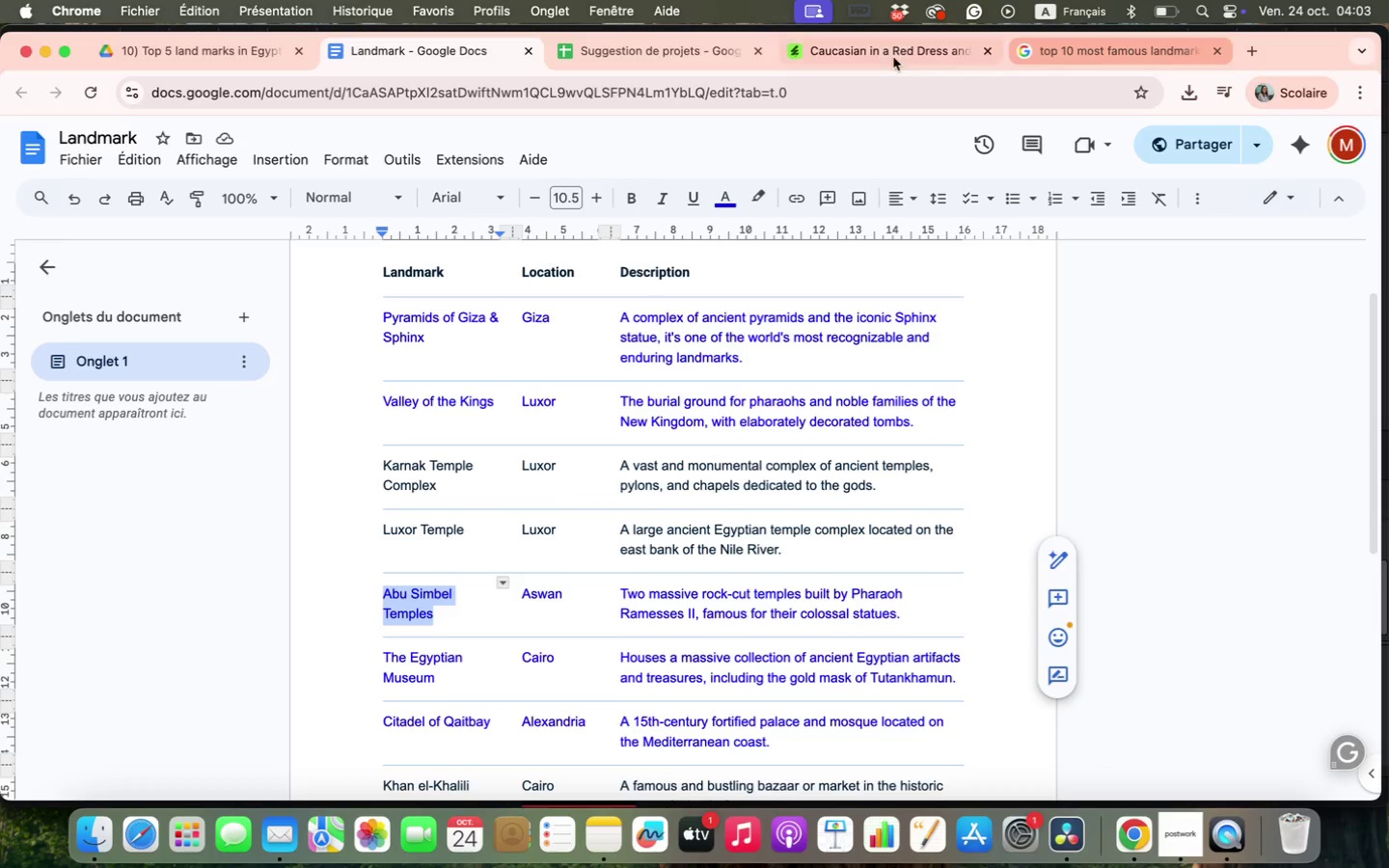 
left_click([1049, 62])
 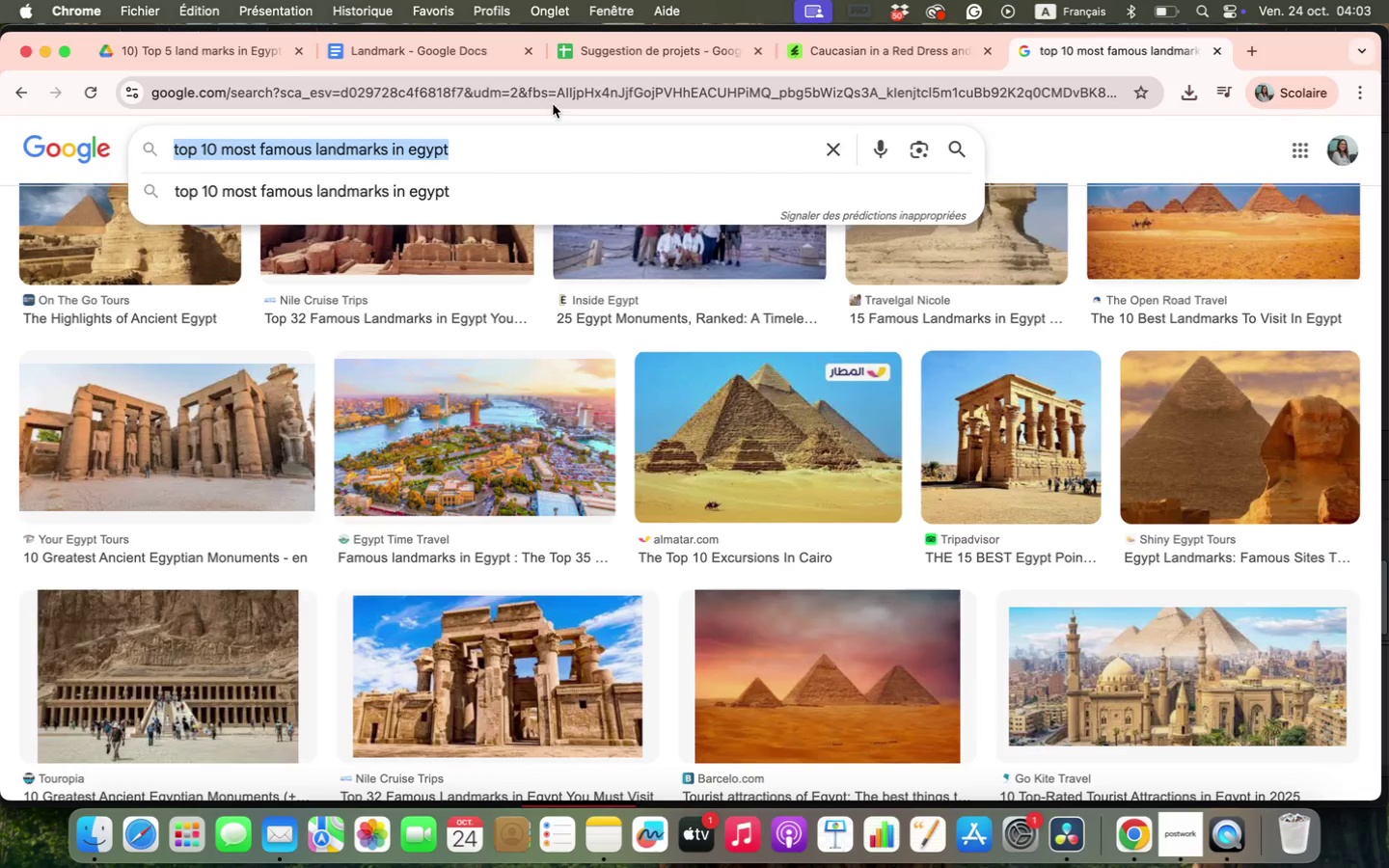 
left_click([881, 49])
 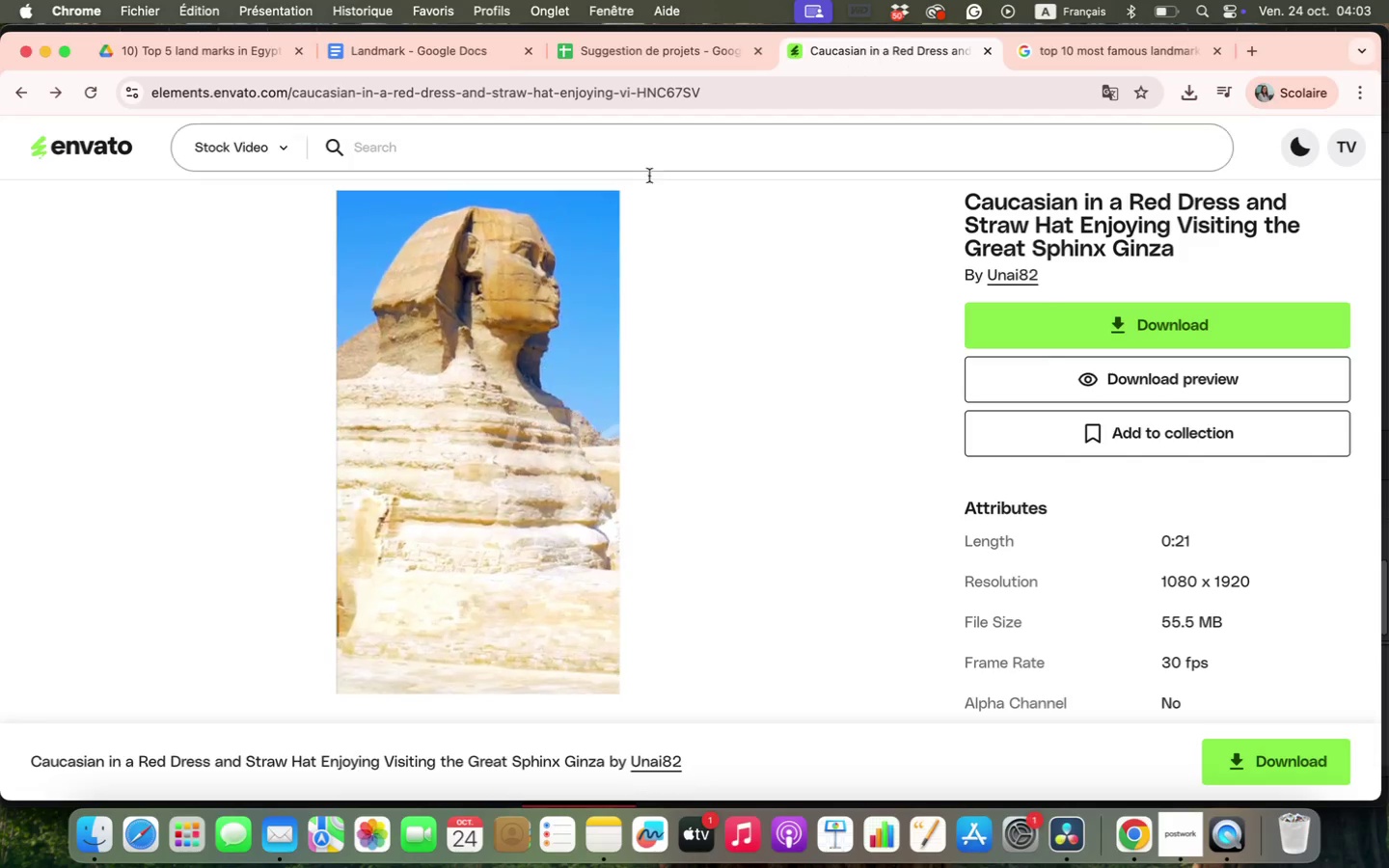 
left_click([526, 149])
 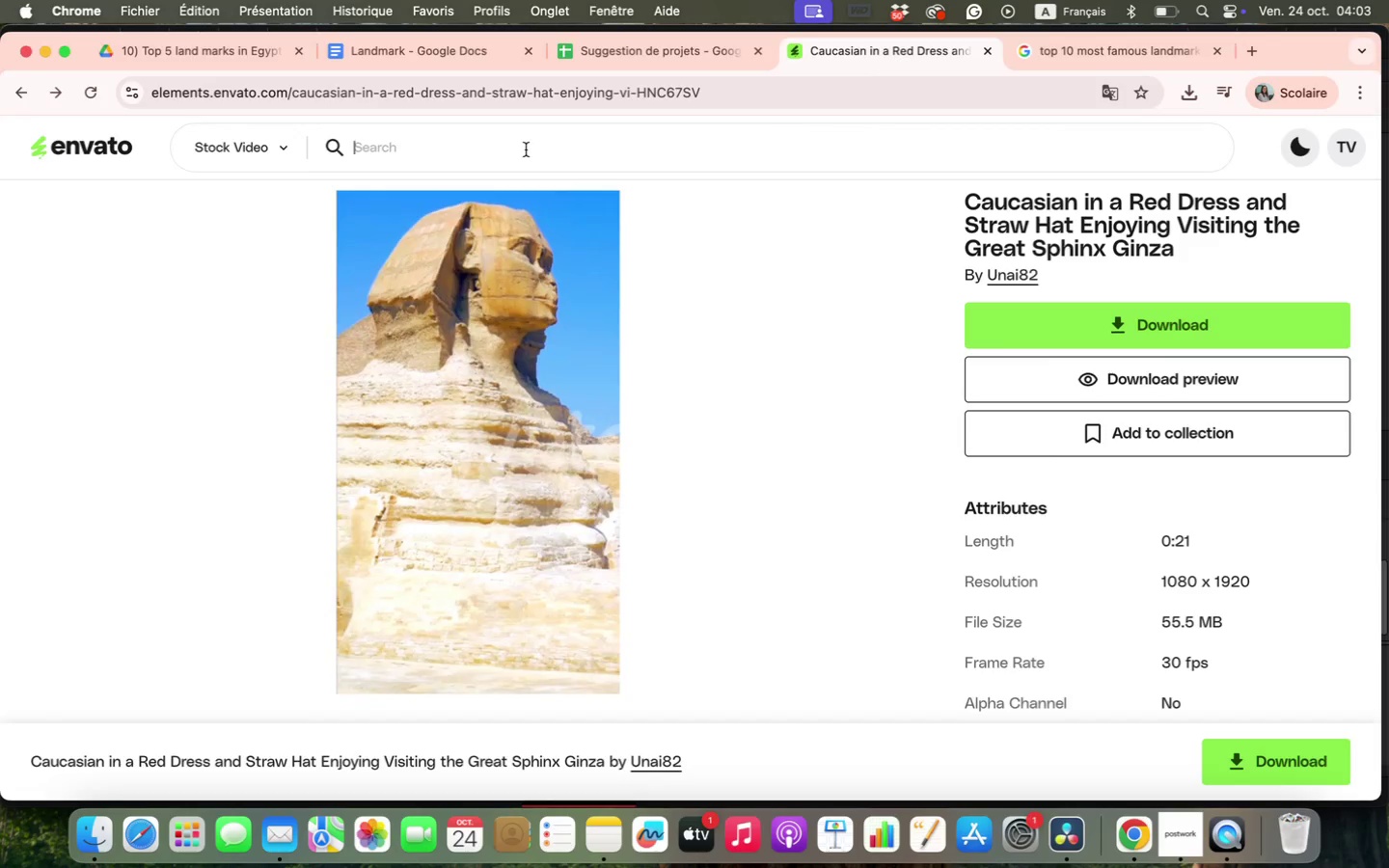 
key(Meta+V)
 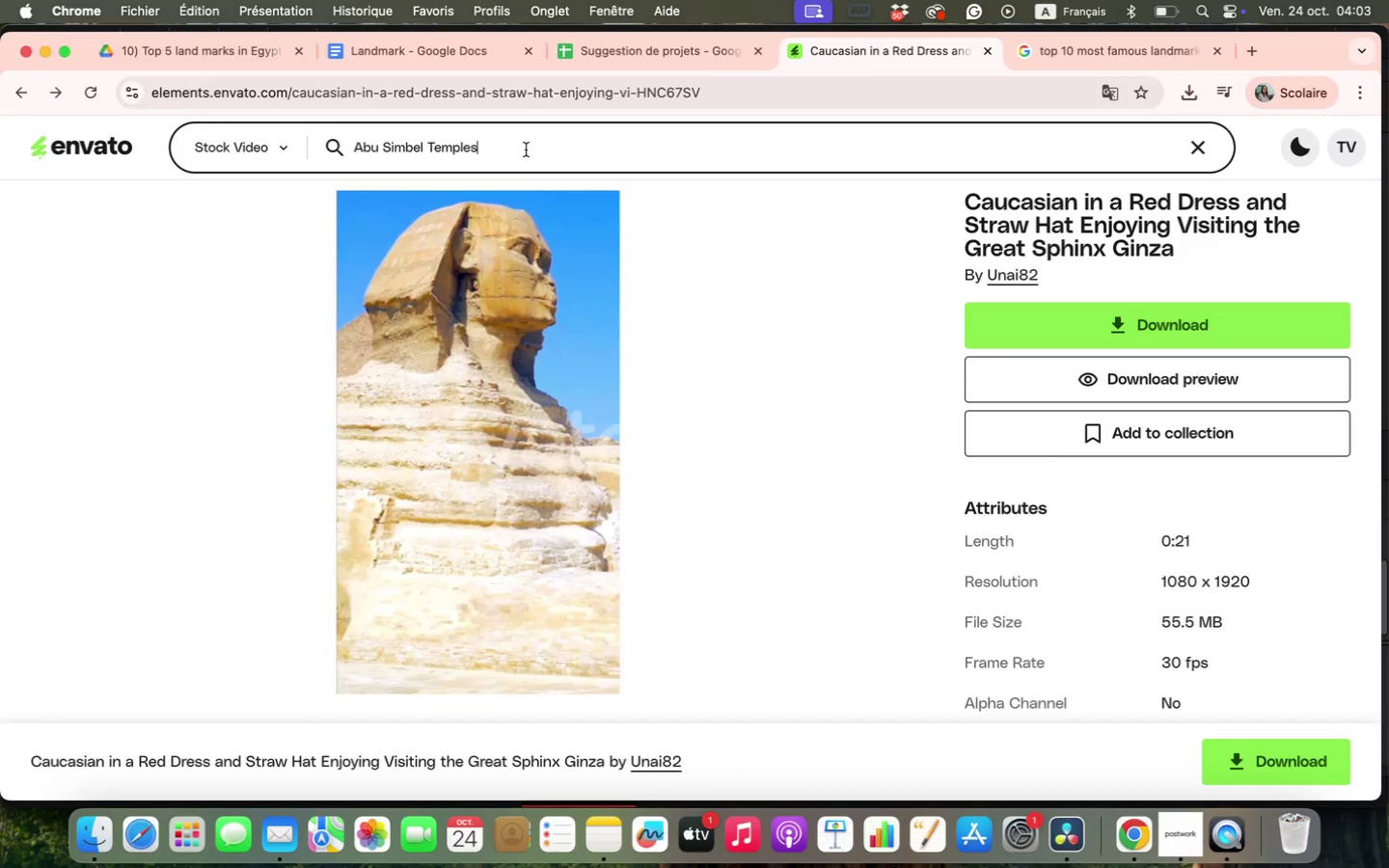 
key(Enter)
 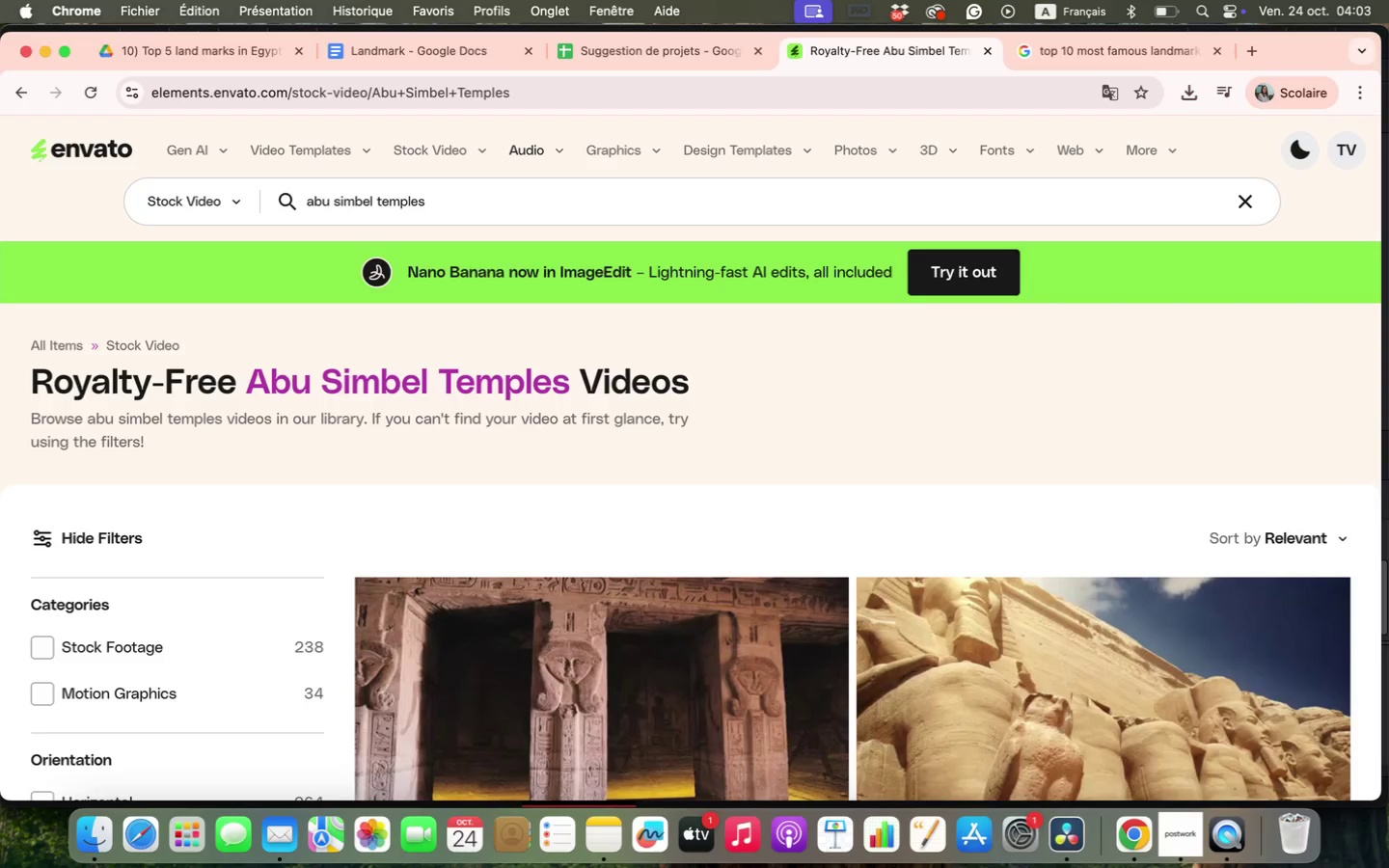 
wait(13.03)
 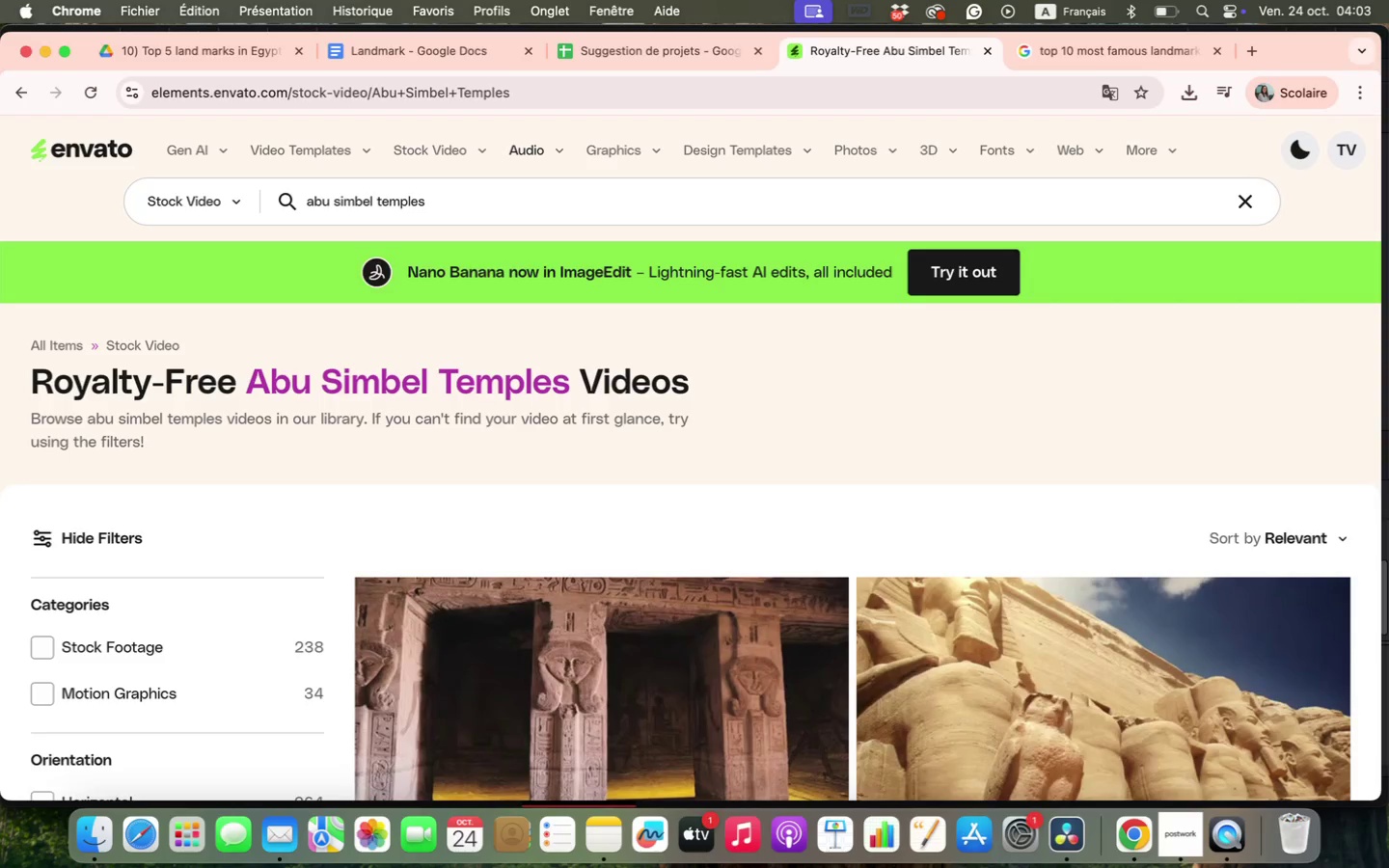 
scroll: coordinate [582, 502], scroll_direction: down, amount: 22.0
 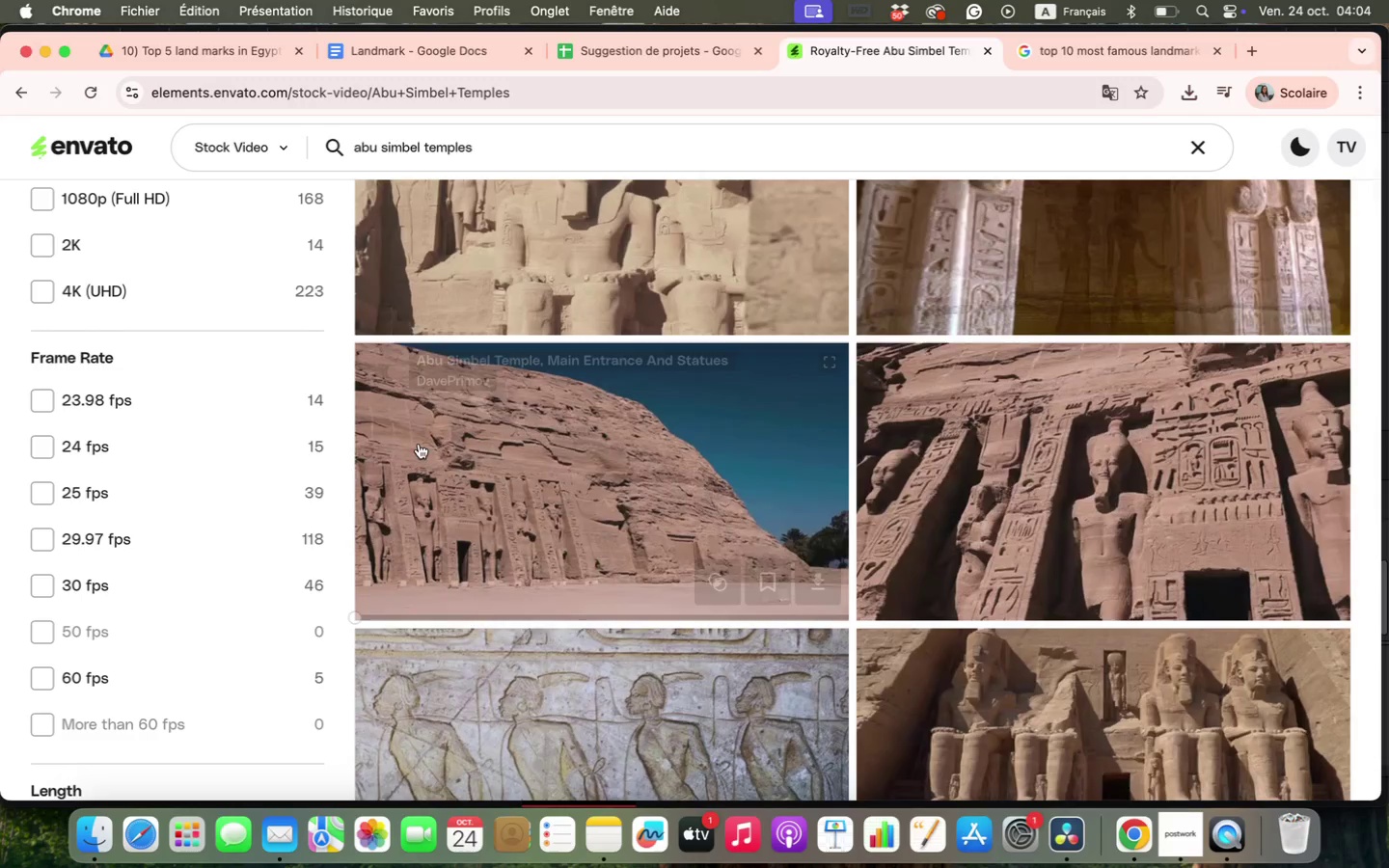 
left_click([141, 201])
 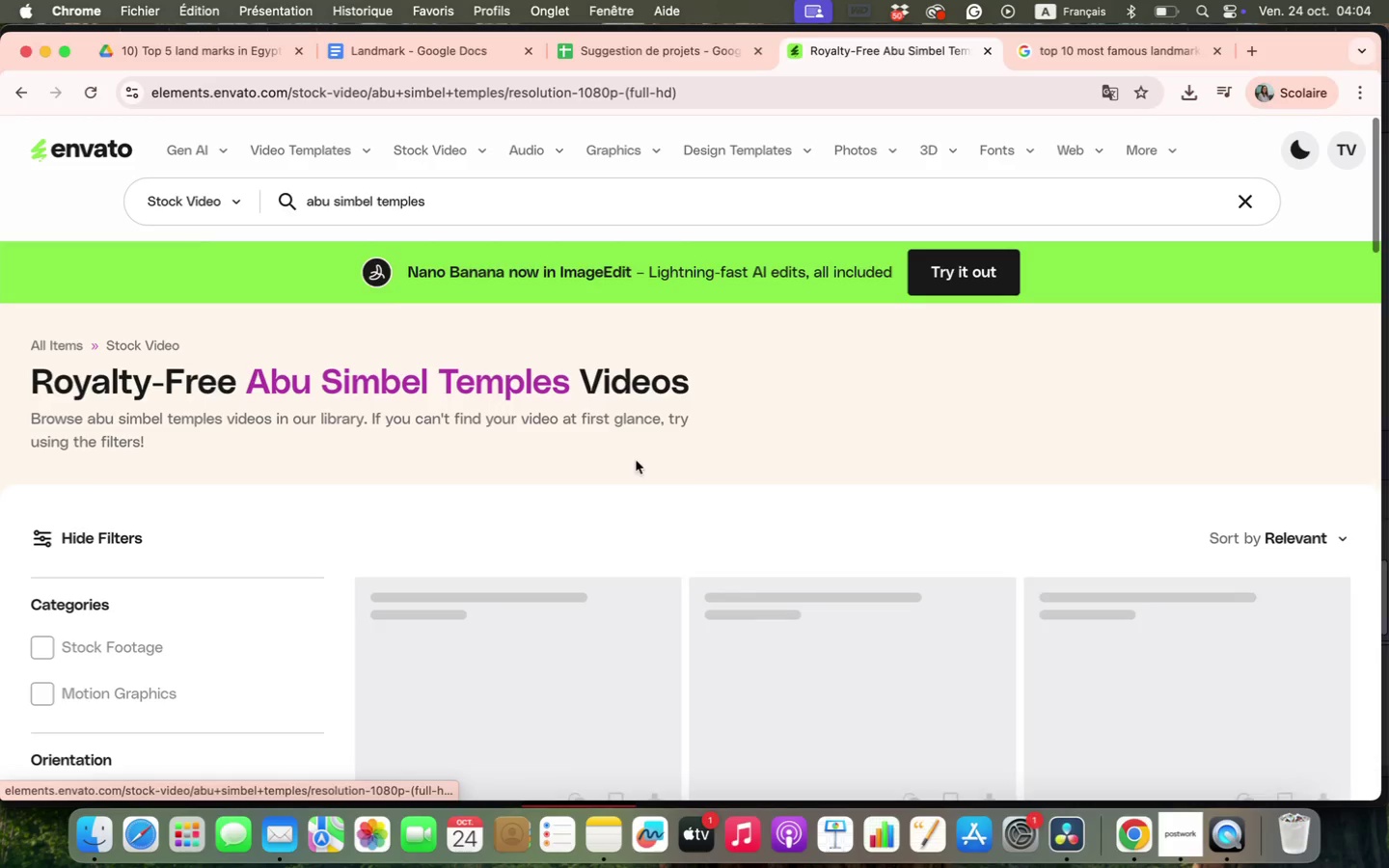 
scroll: coordinate [177, 502], scroll_direction: down, amount: 12.0
 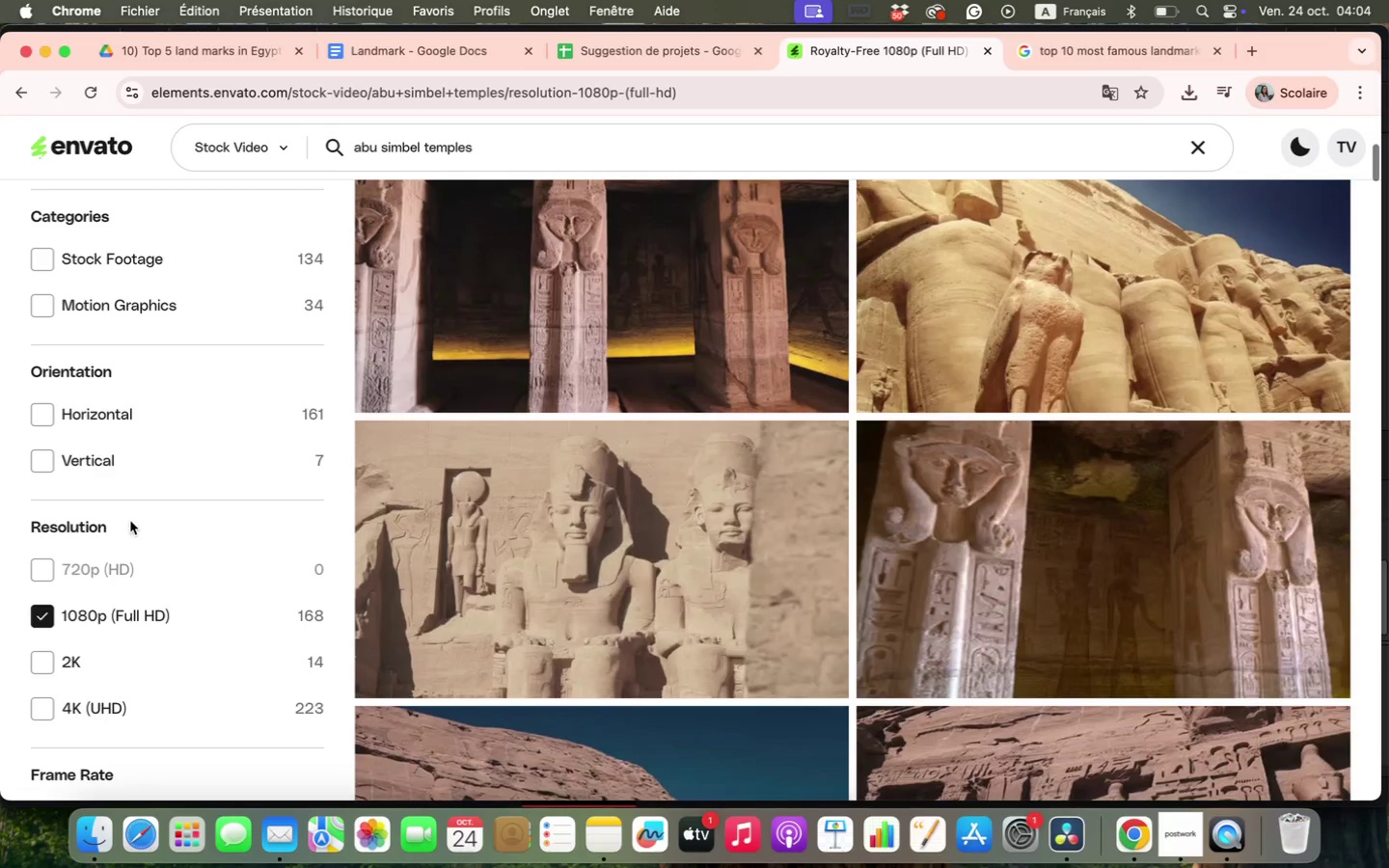 
left_click([94, 462])
 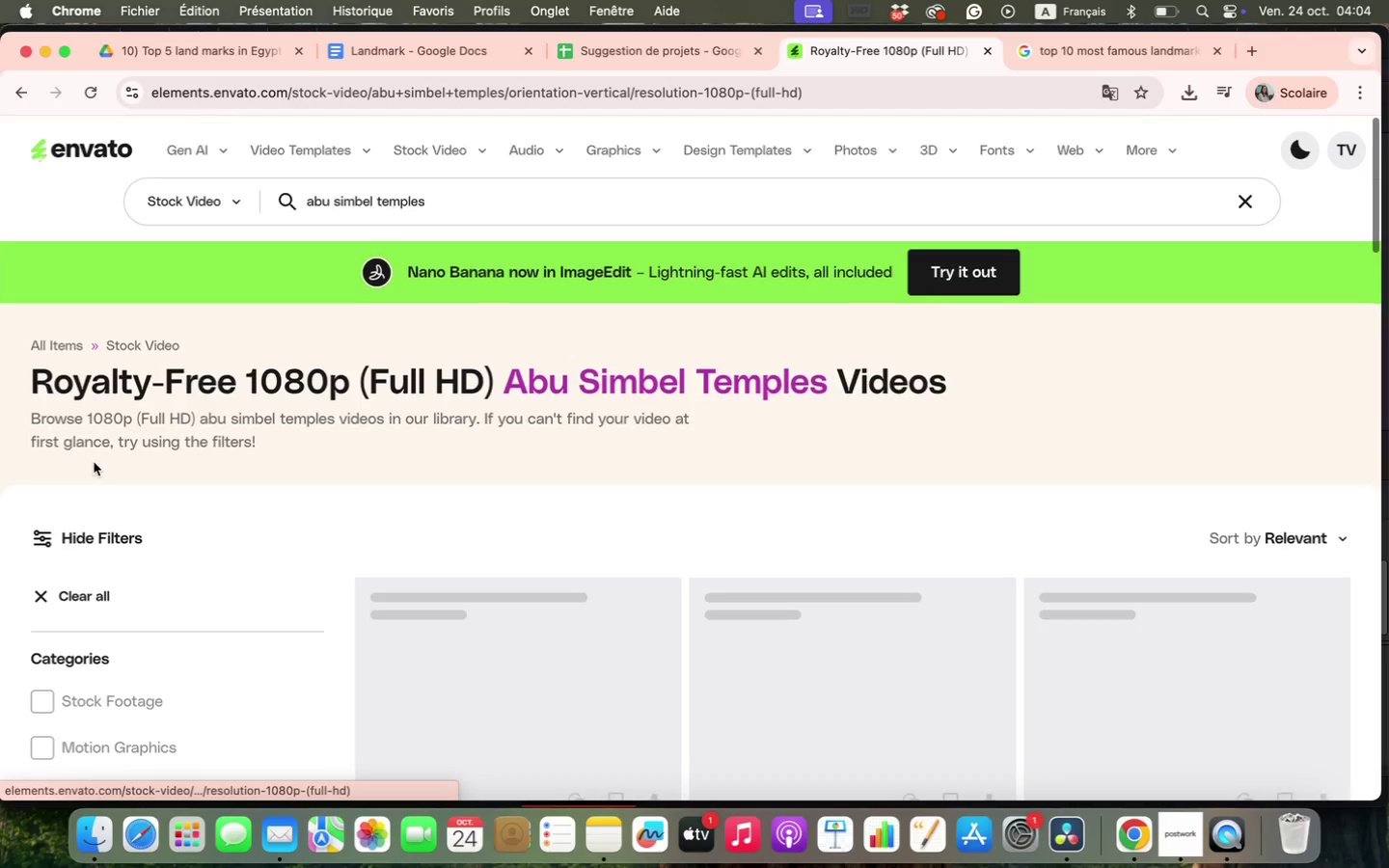 
scroll: coordinate [685, 495], scroll_direction: down, amount: 17.0
 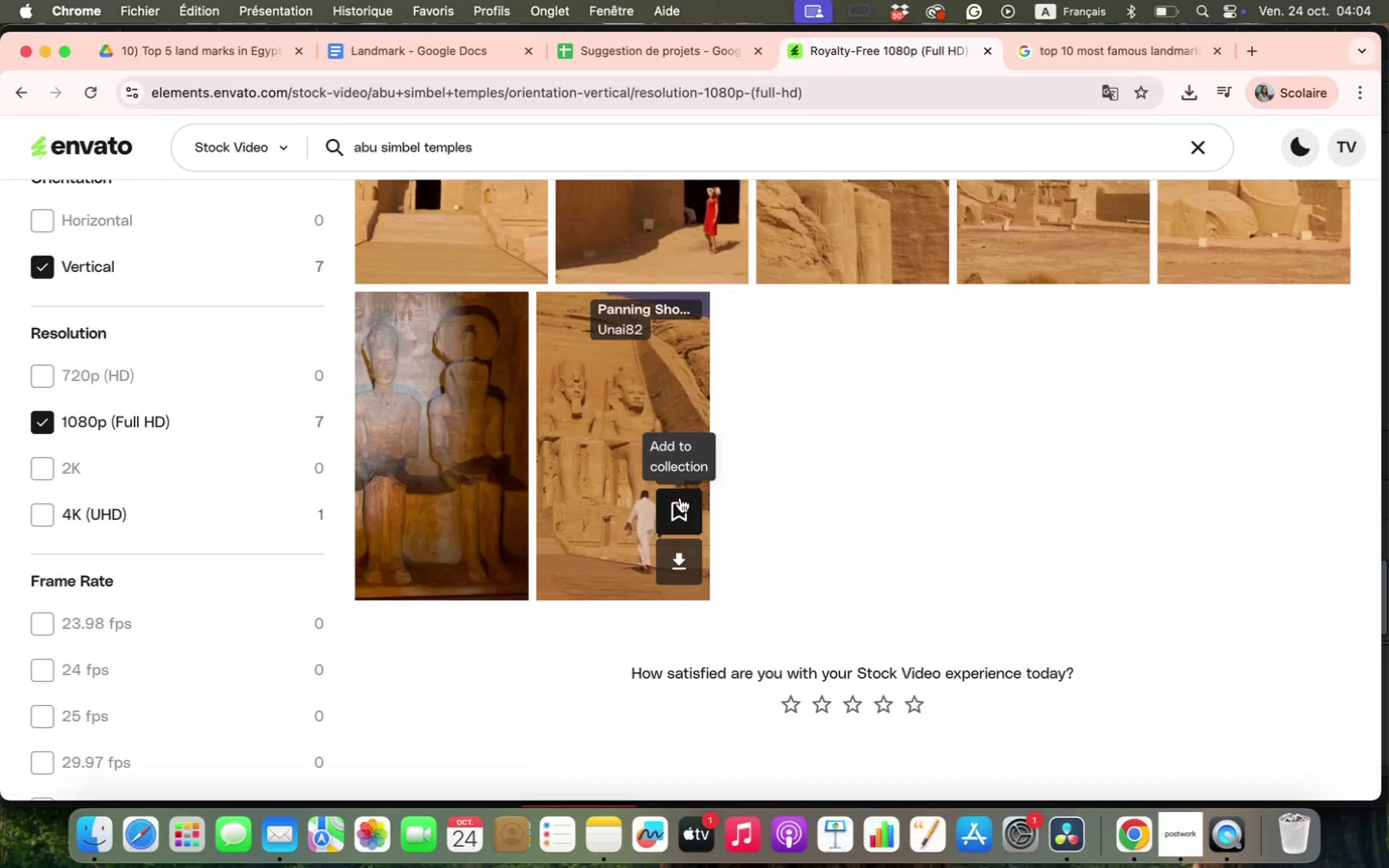 
scroll: coordinate [470, 443], scroll_direction: up, amount: 8.0
 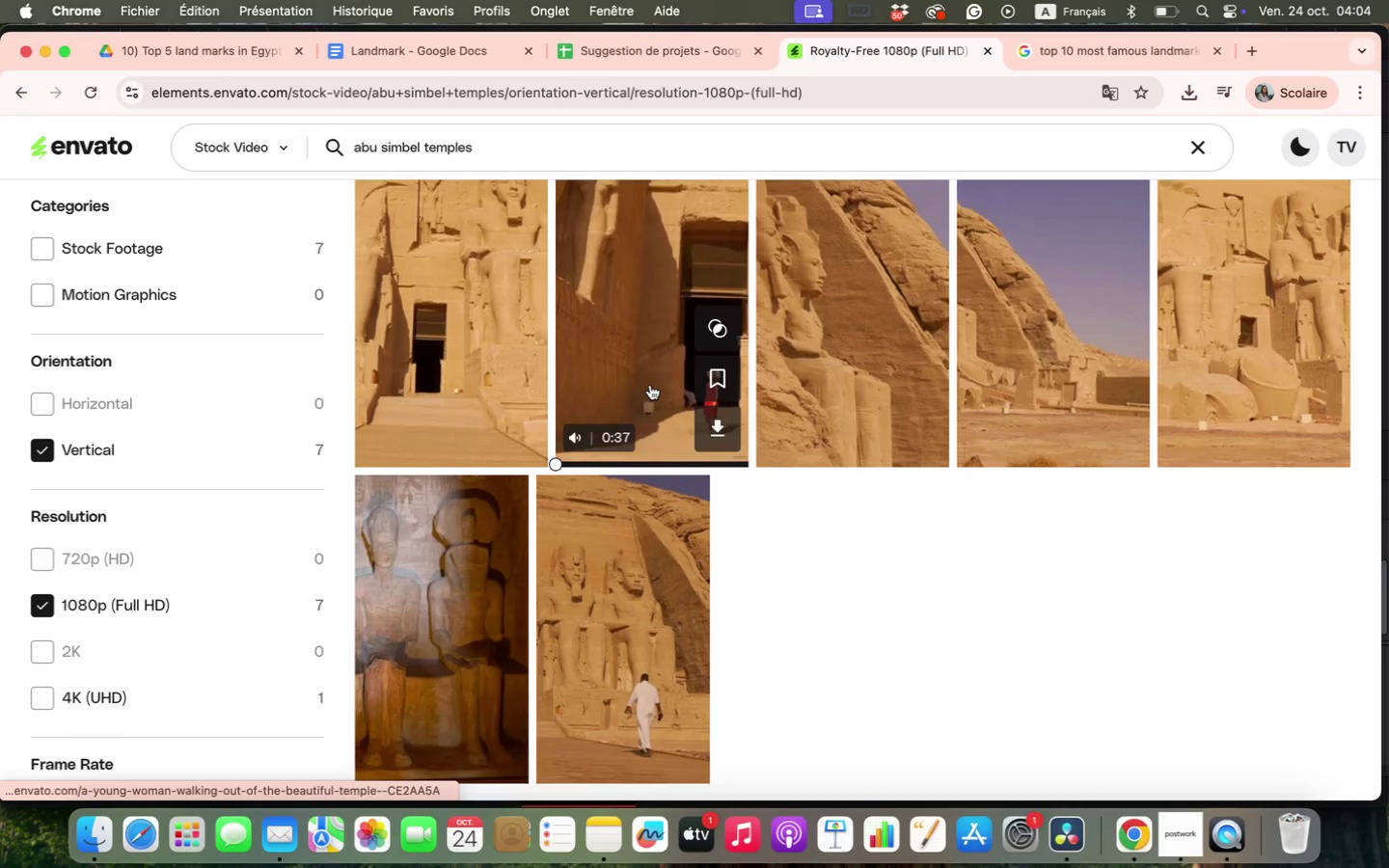 
left_click([718, 427])
 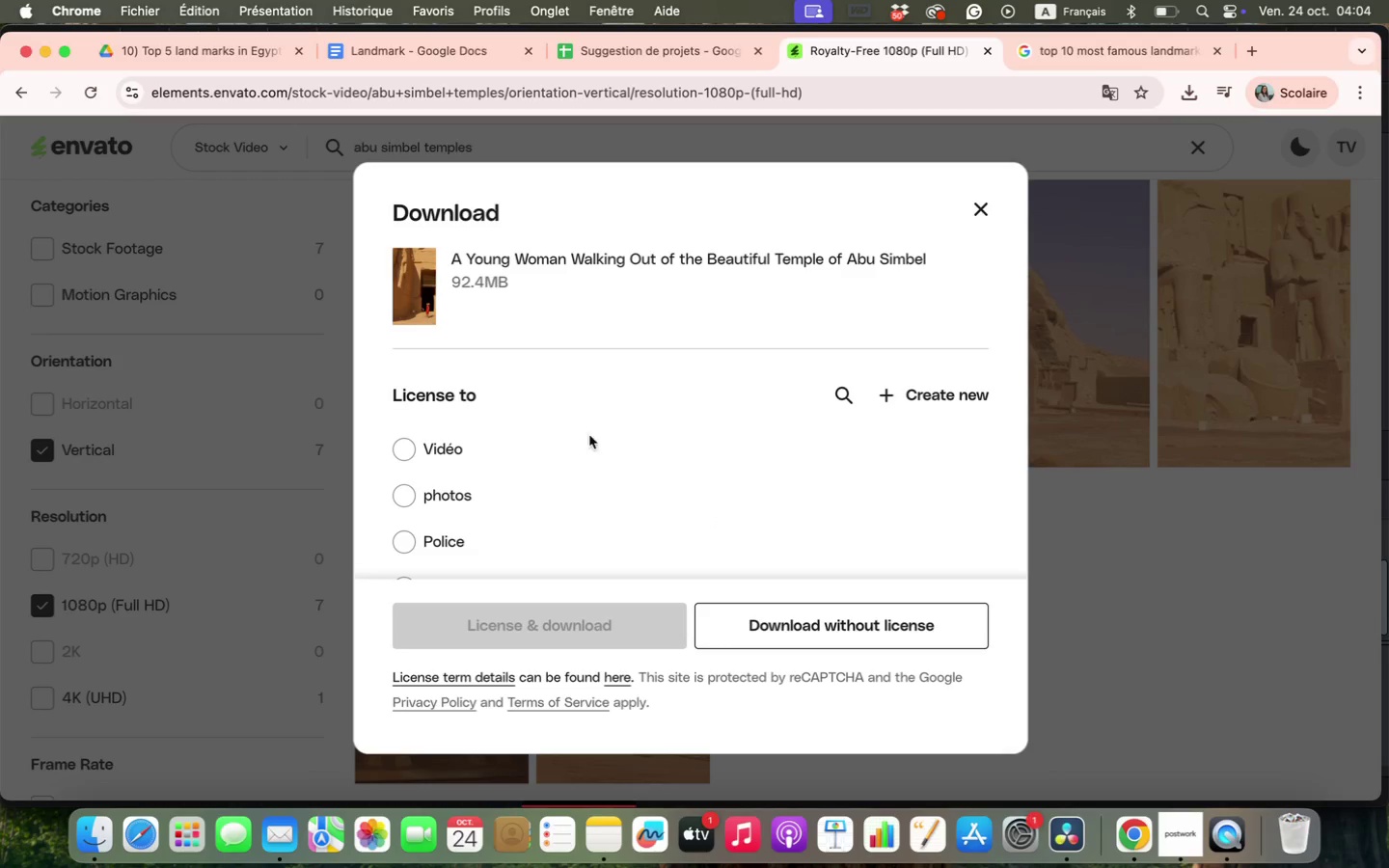 
left_click([449, 445])
 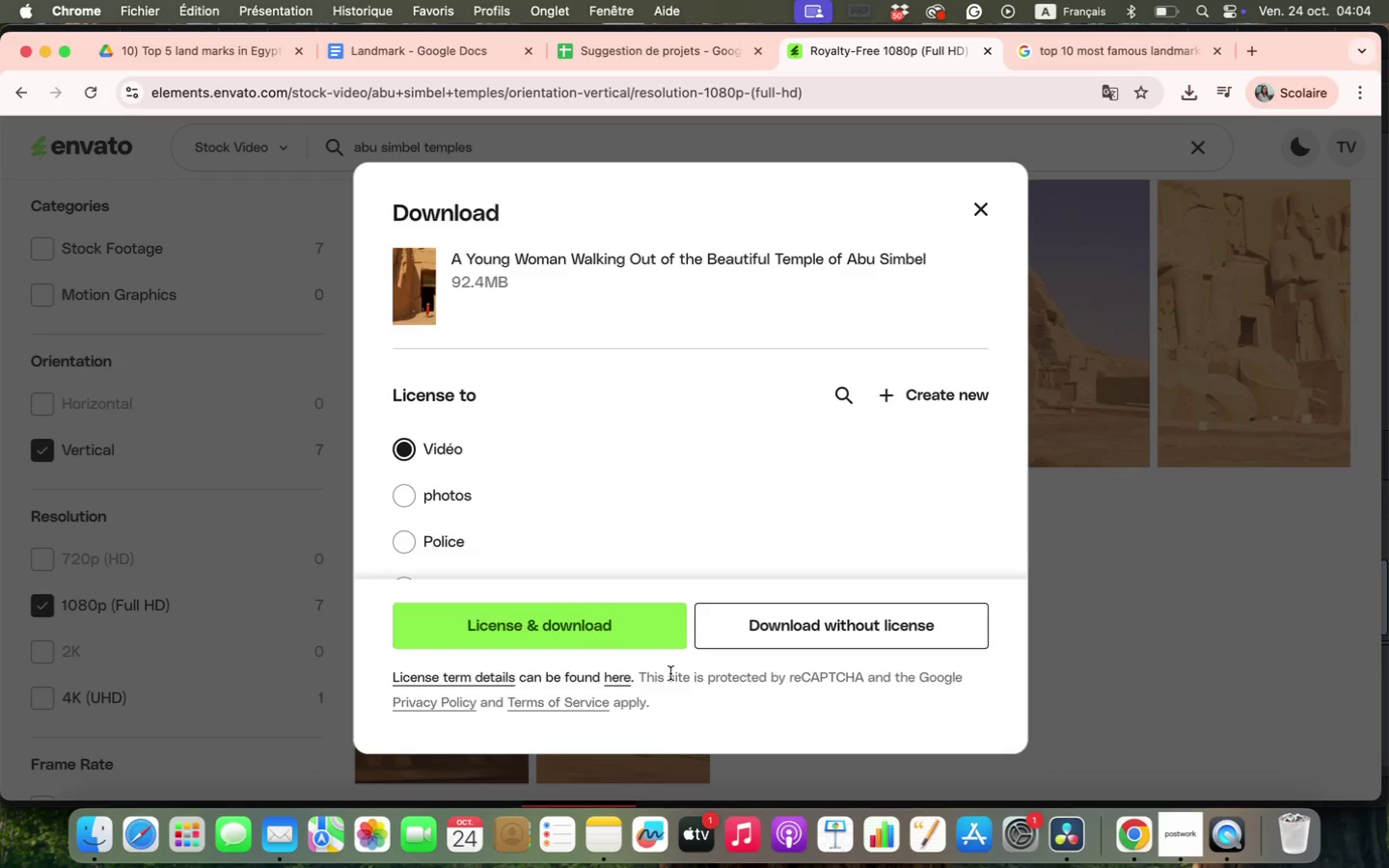 
left_click([640, 633])
 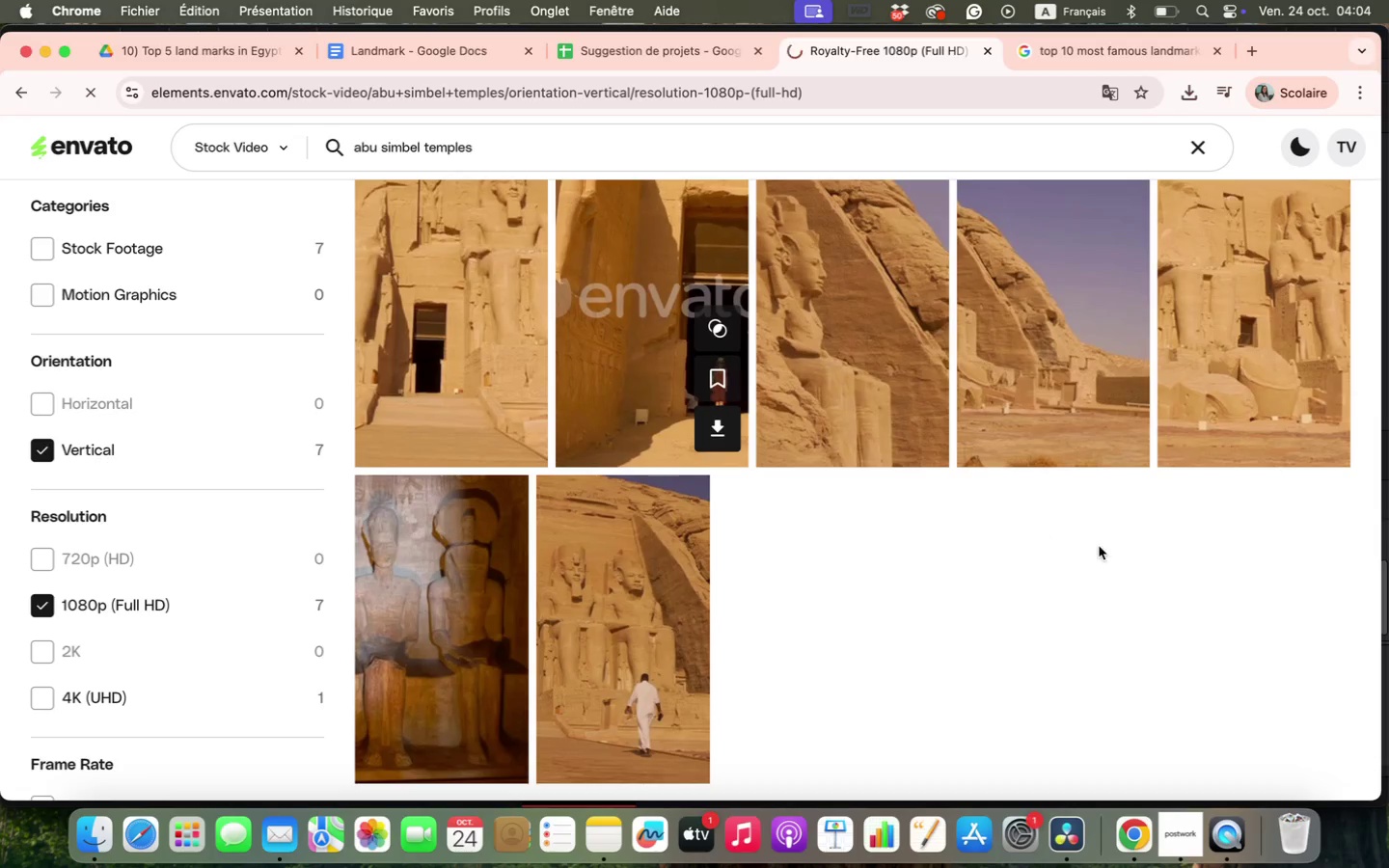 
mouse_move([809, 346])
 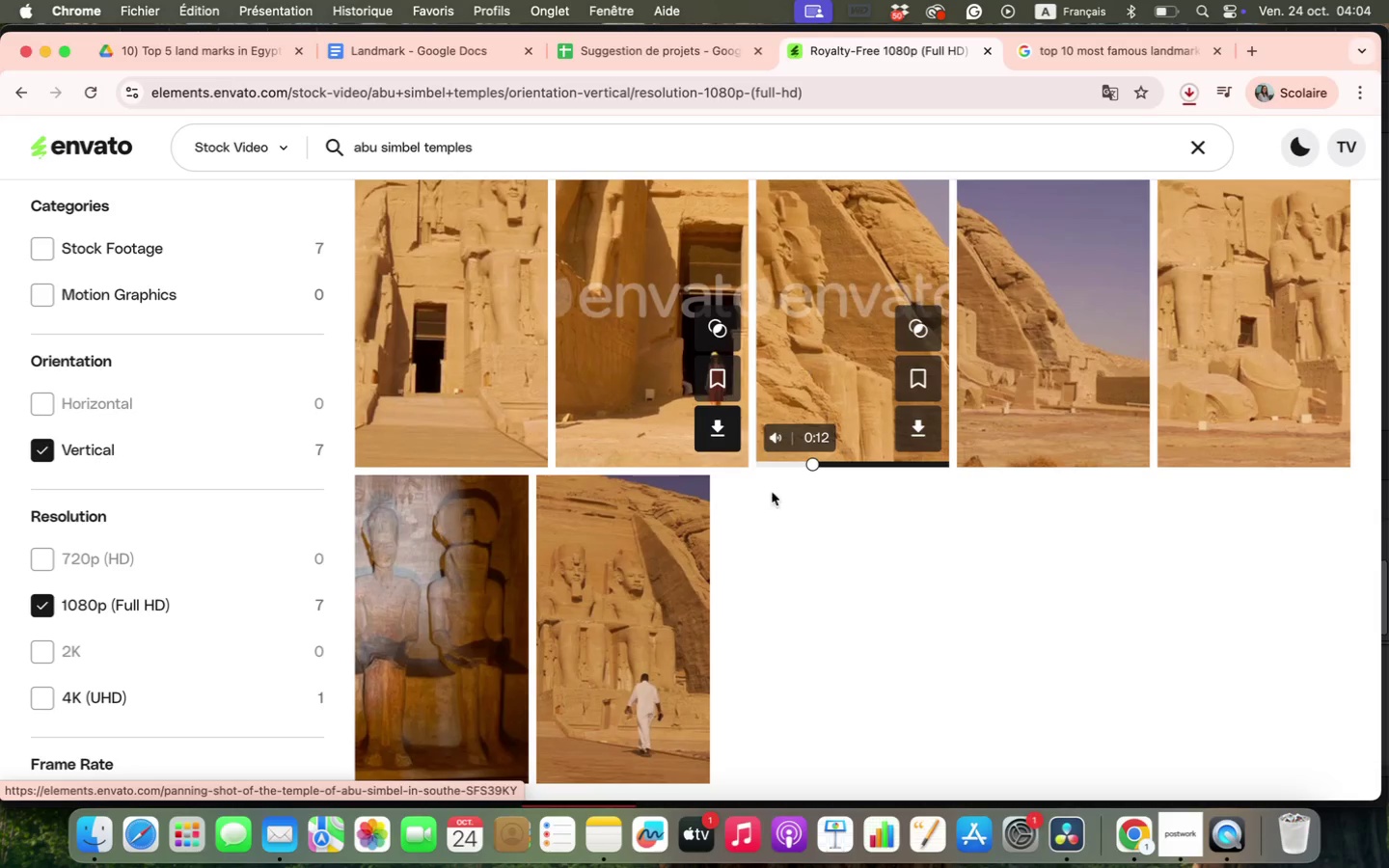 
mouse_move([696, 580])
 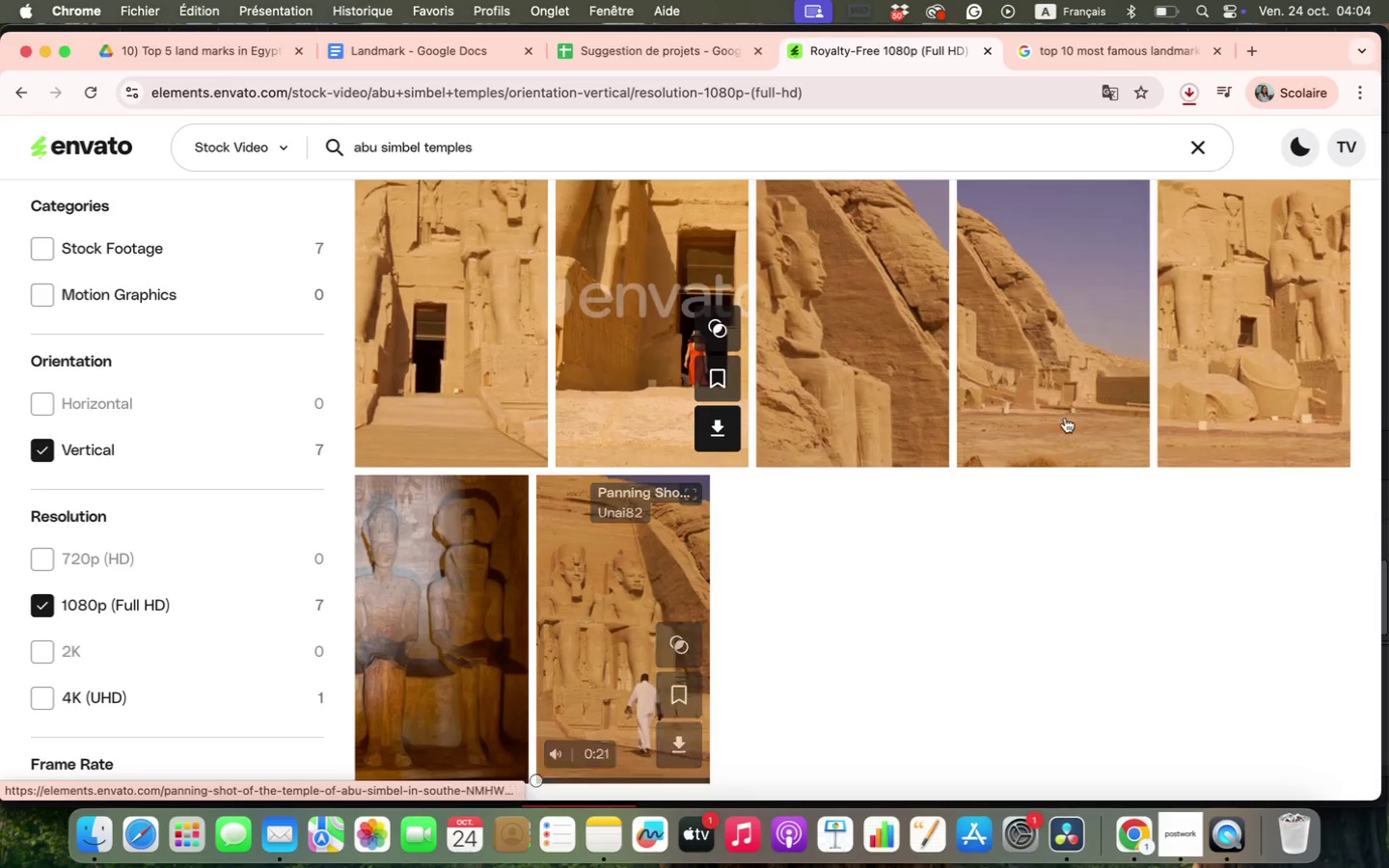 
mouse_move([1229, 338])
 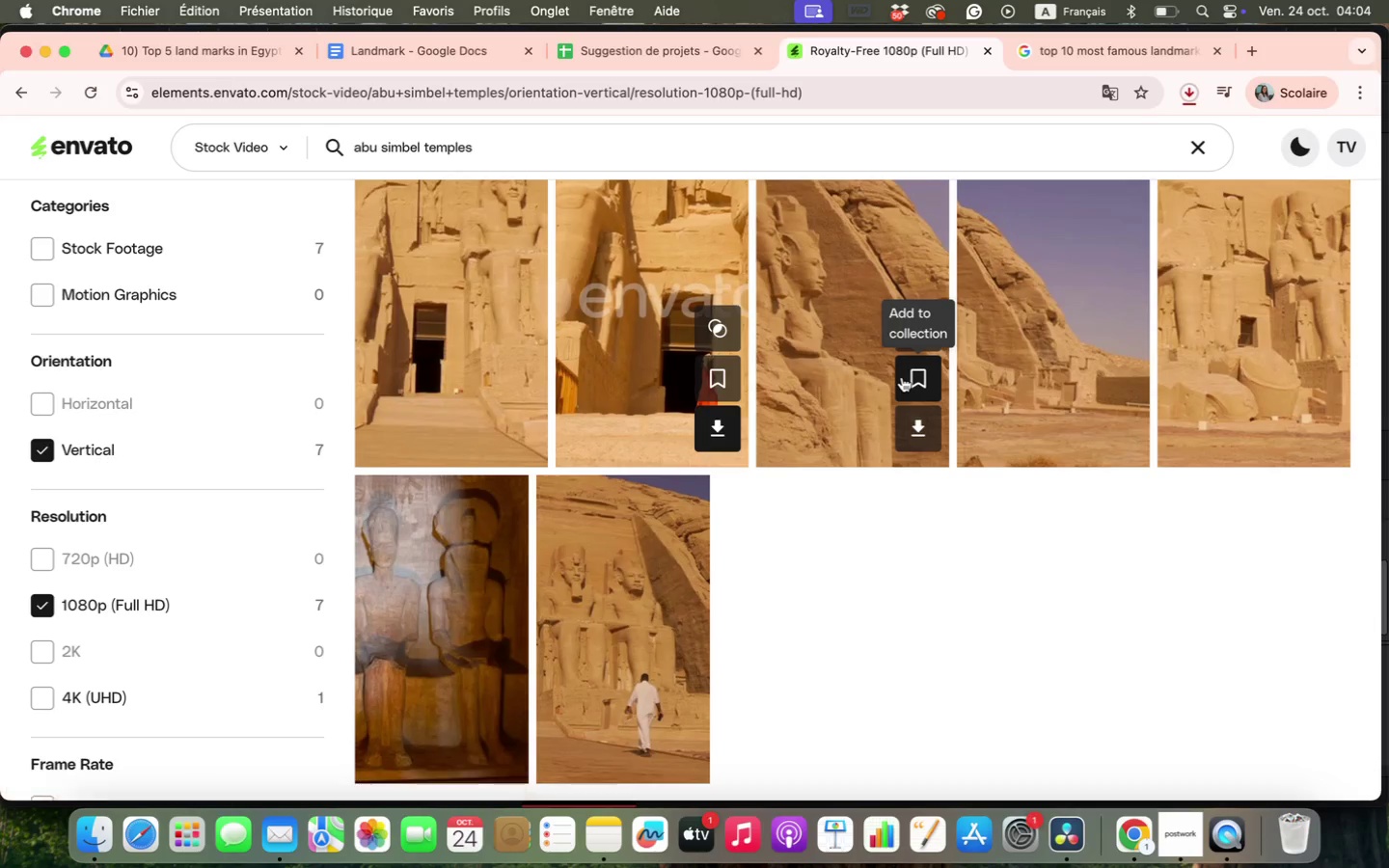 
left_click([915, 420])
 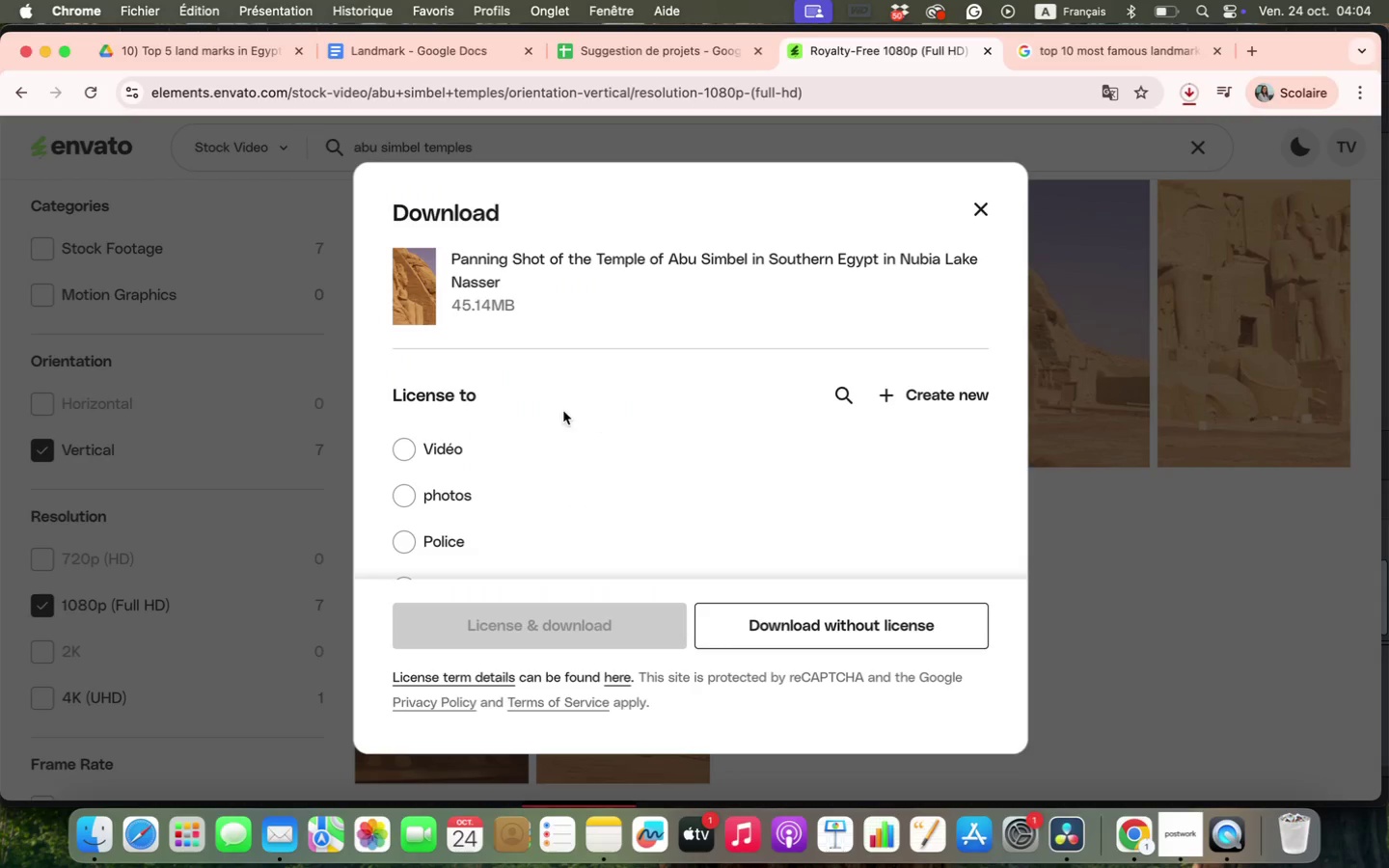 
left_click([409, 456])
 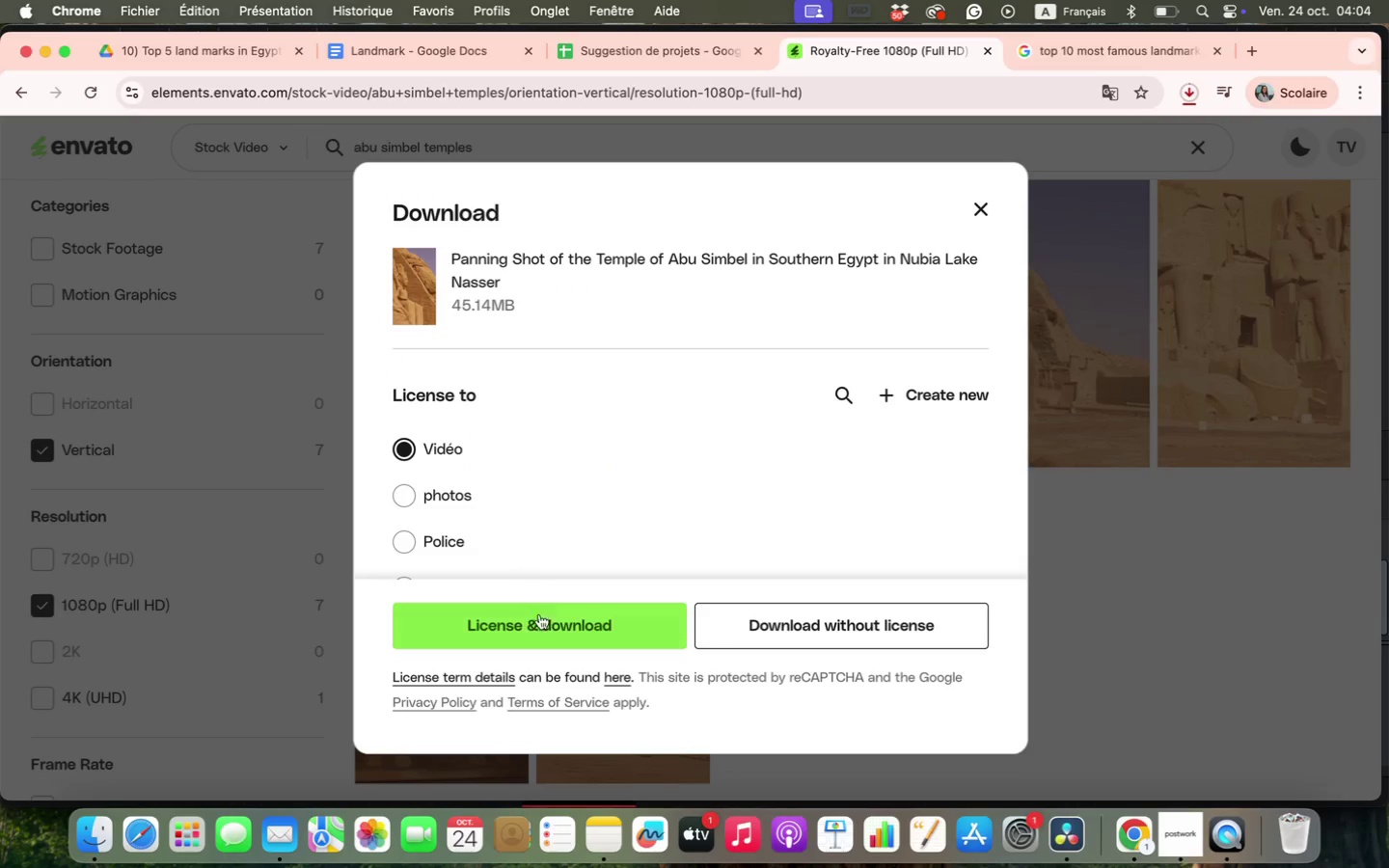 
left_click([544, 632])
 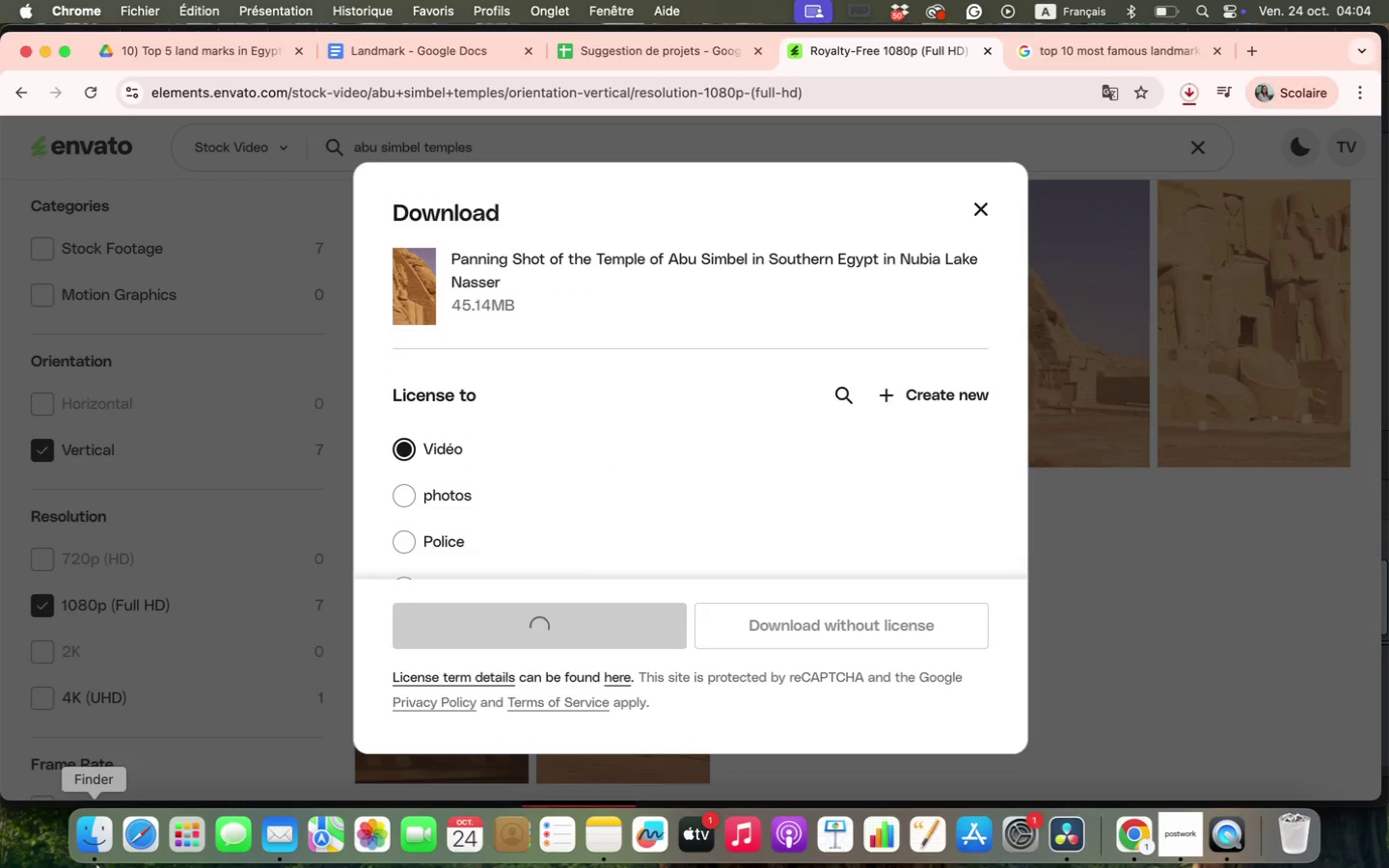 
left_click([87, 850])
 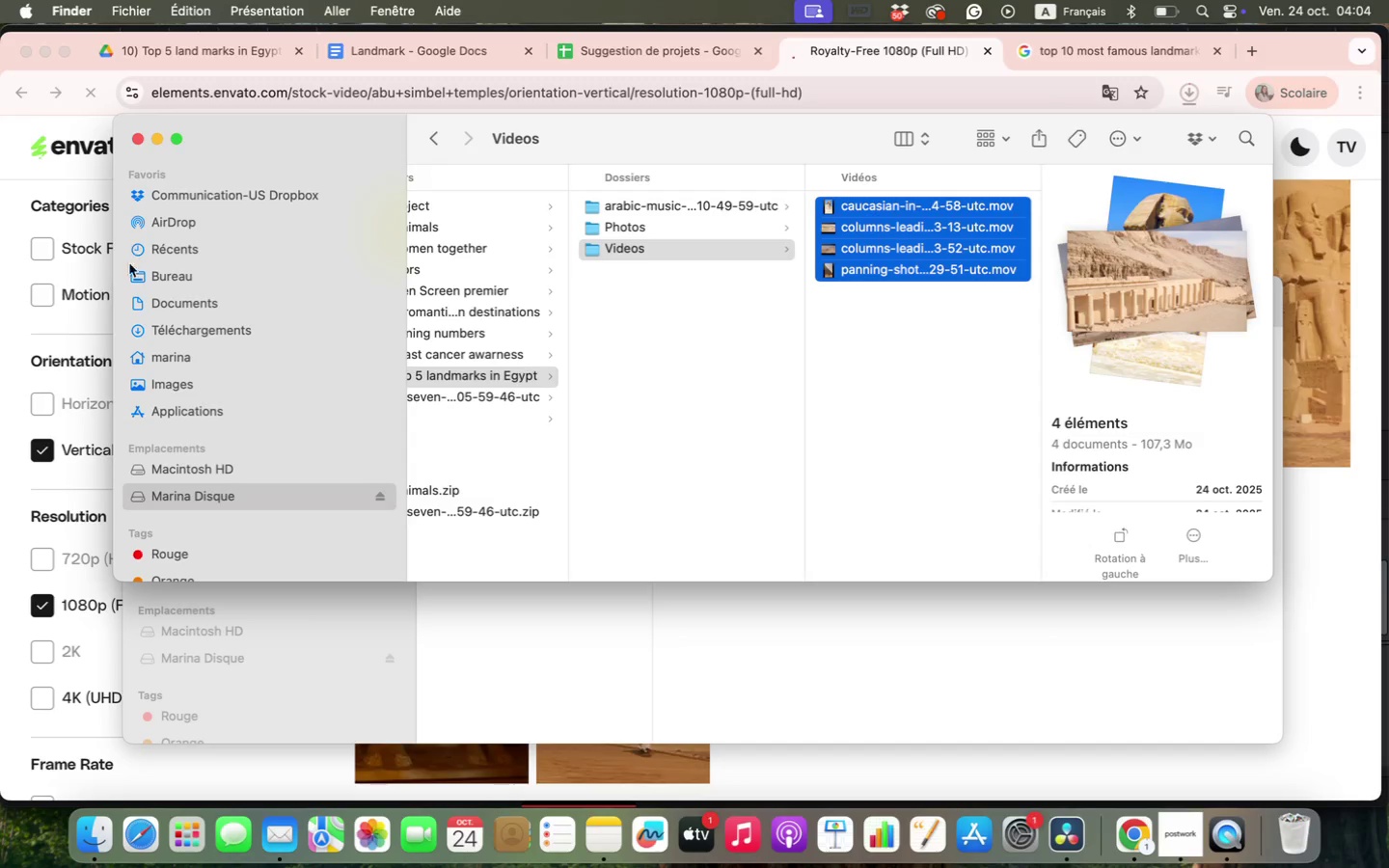 
left_click([161, 333])
 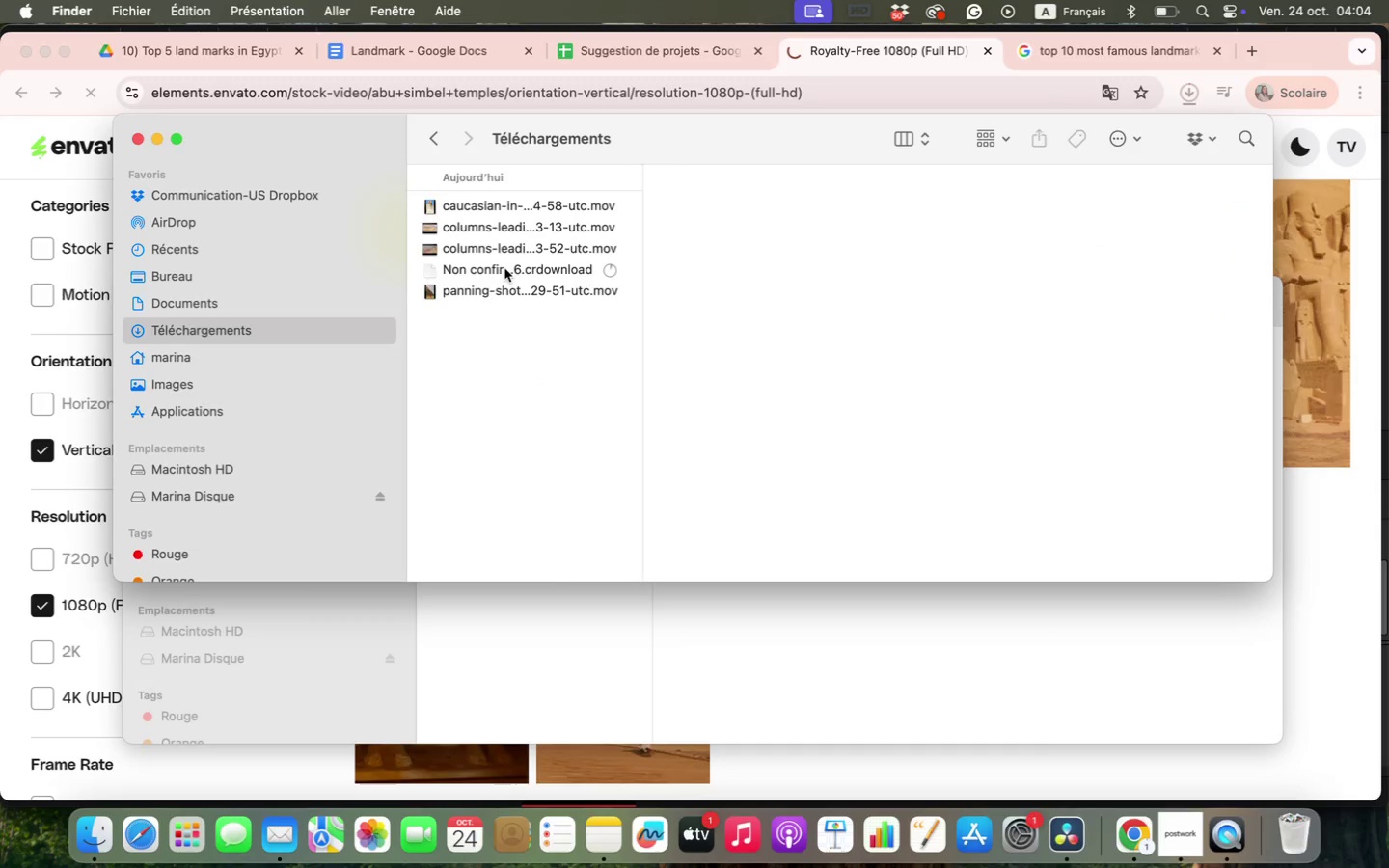 
left_click([501, 268])
 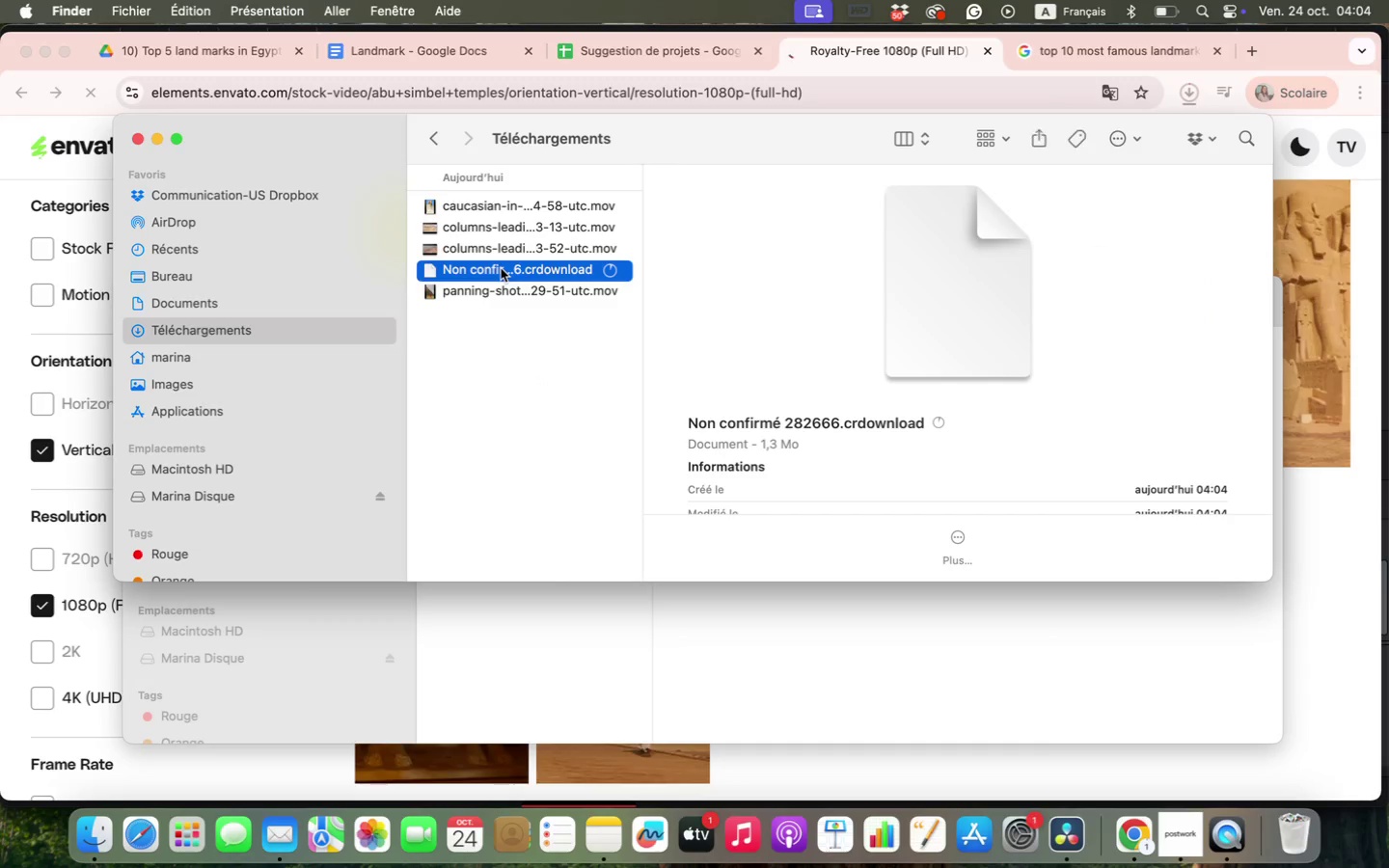 
left_click([494, 288])
 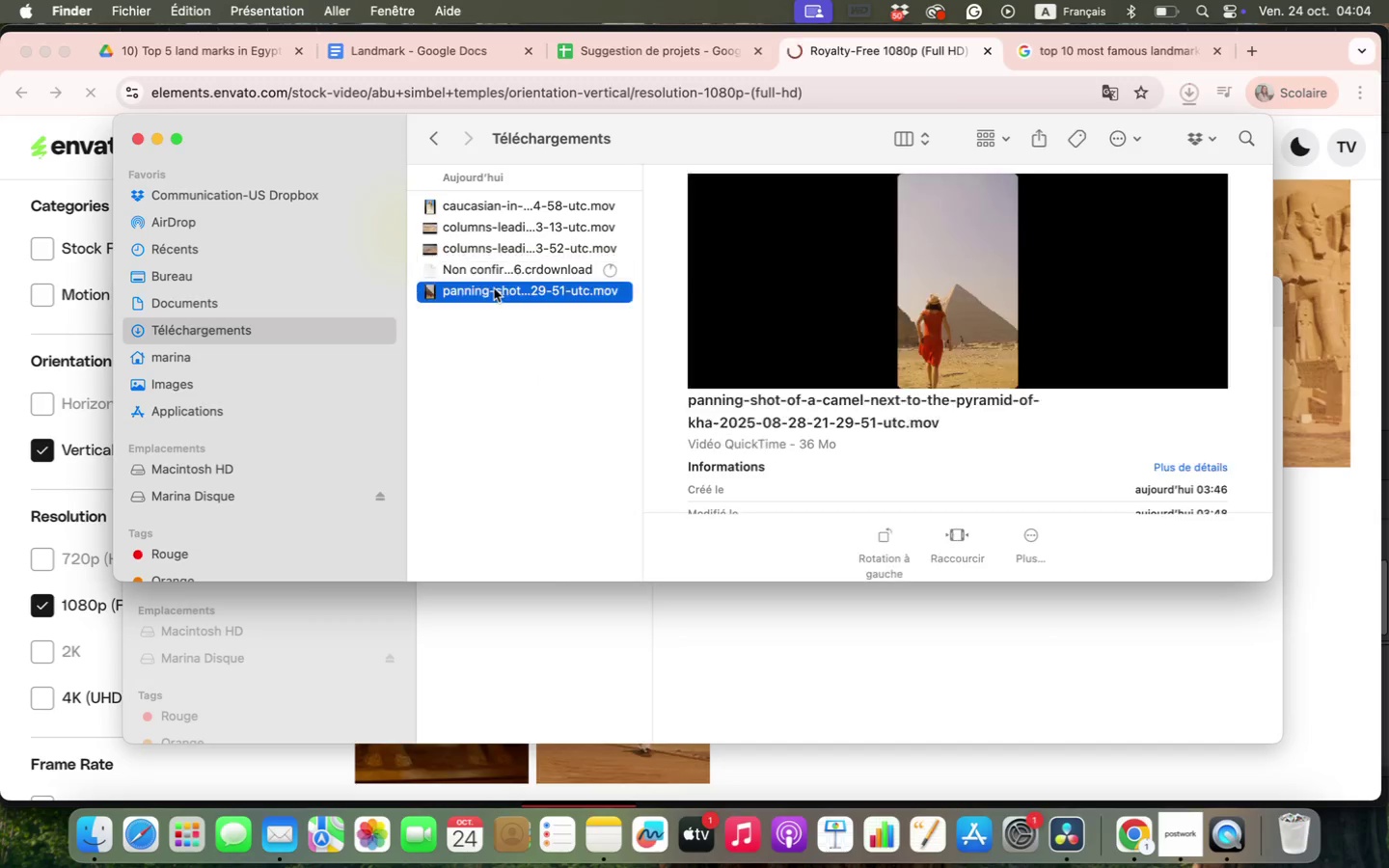 
hold_key(key=CommandLeft, duration=1.73)
left_click([487, 248])
 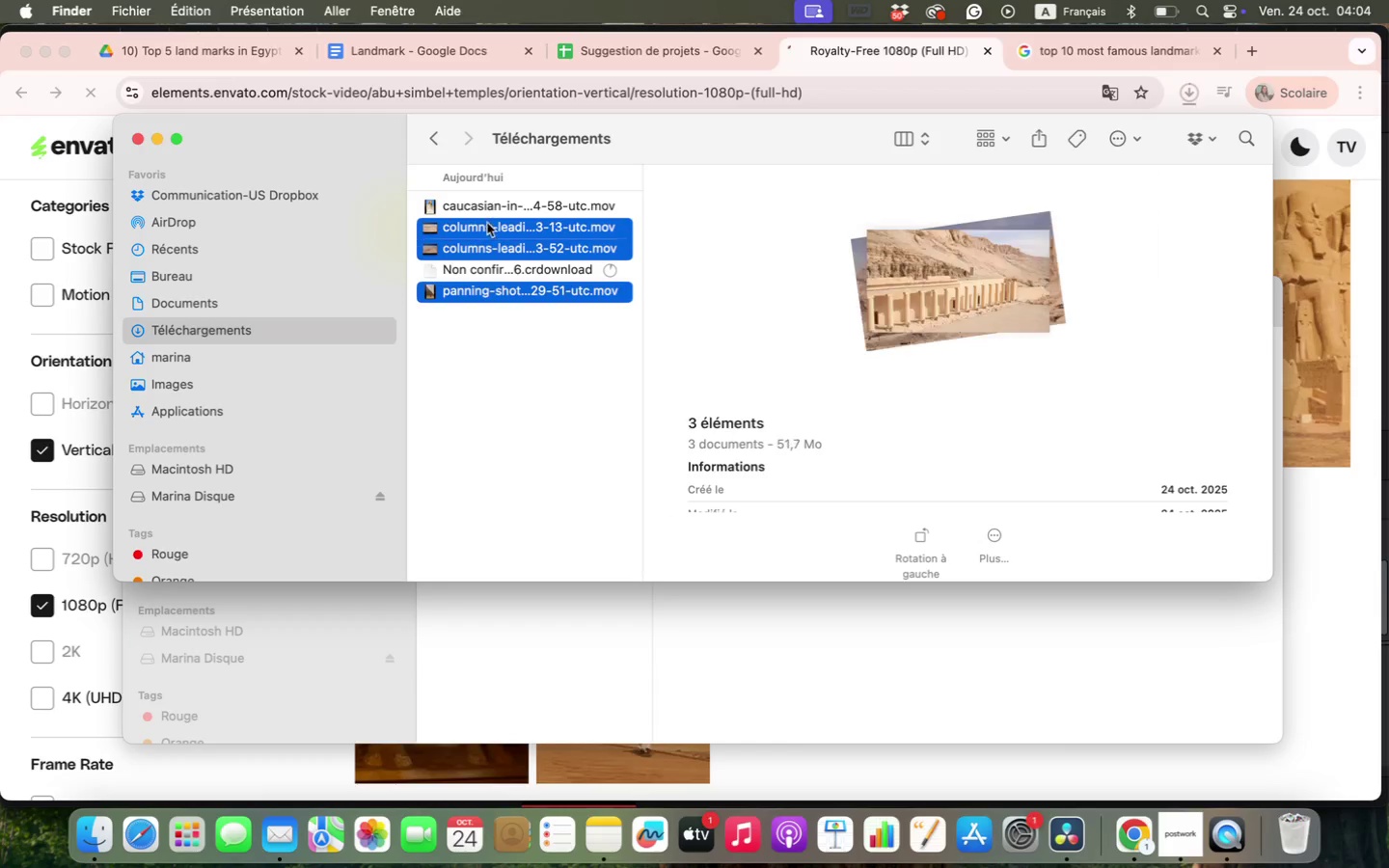 
double_click([484, 208])
 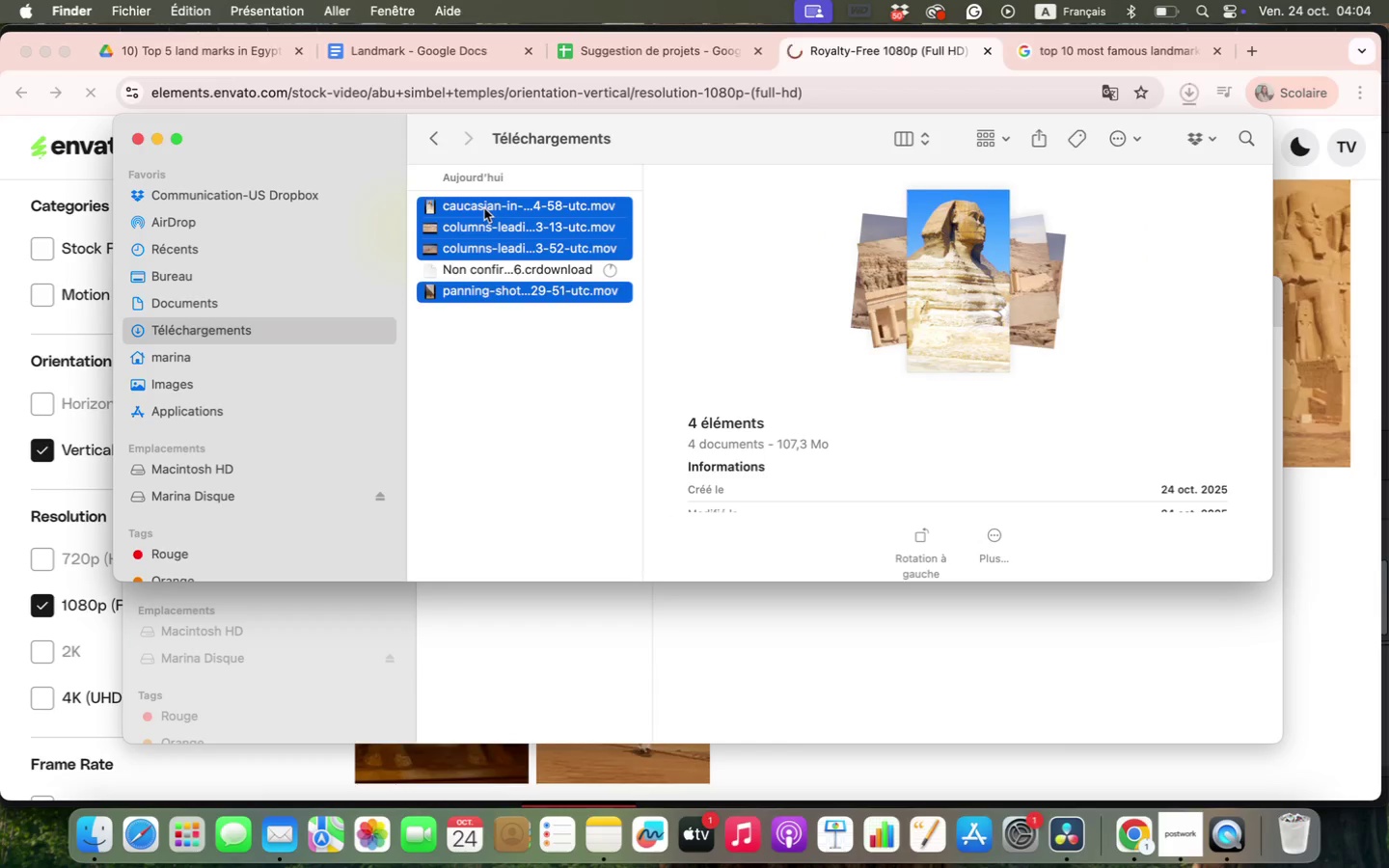 
right_click([484, 208])
 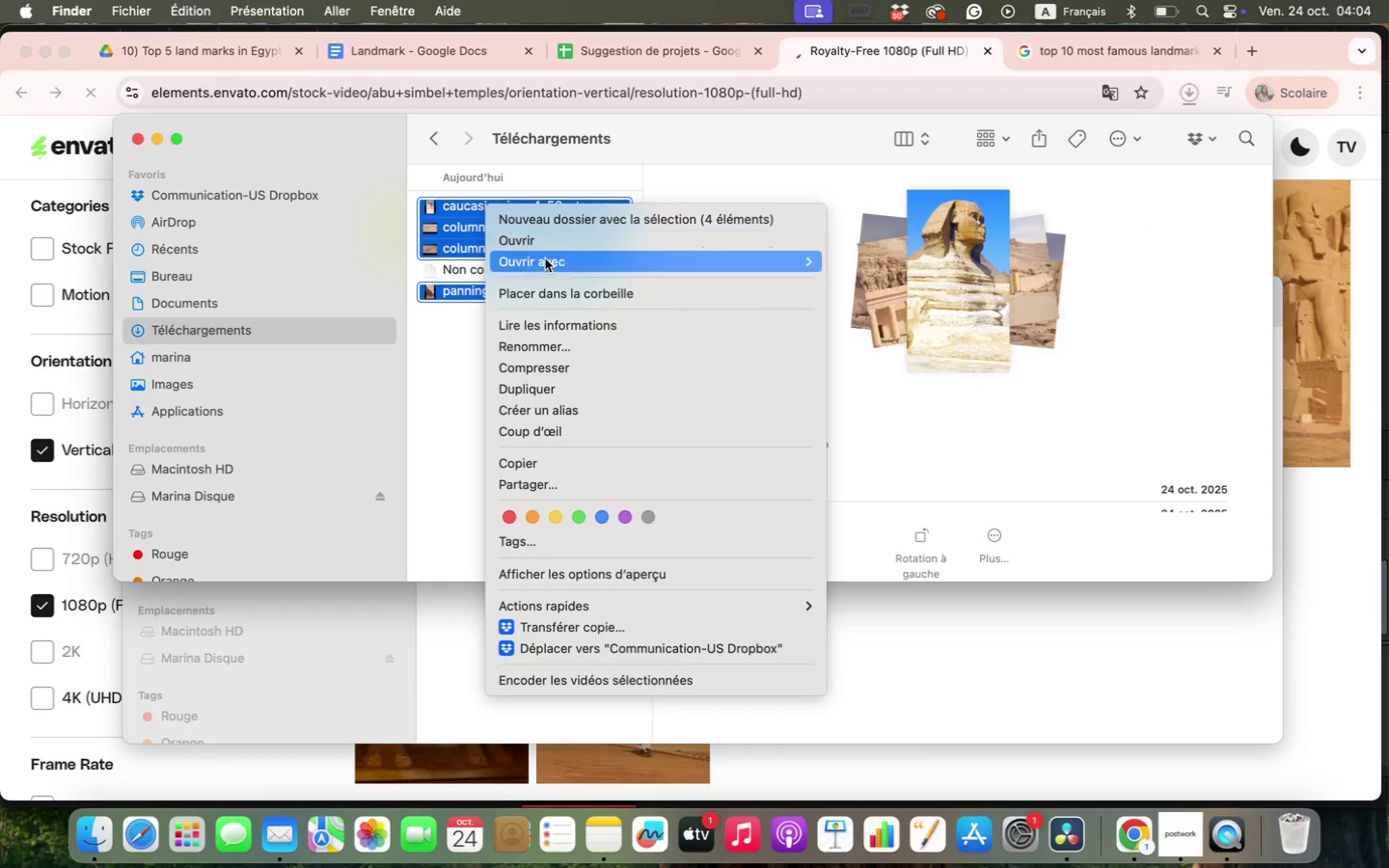 
left_click([549, 294])
 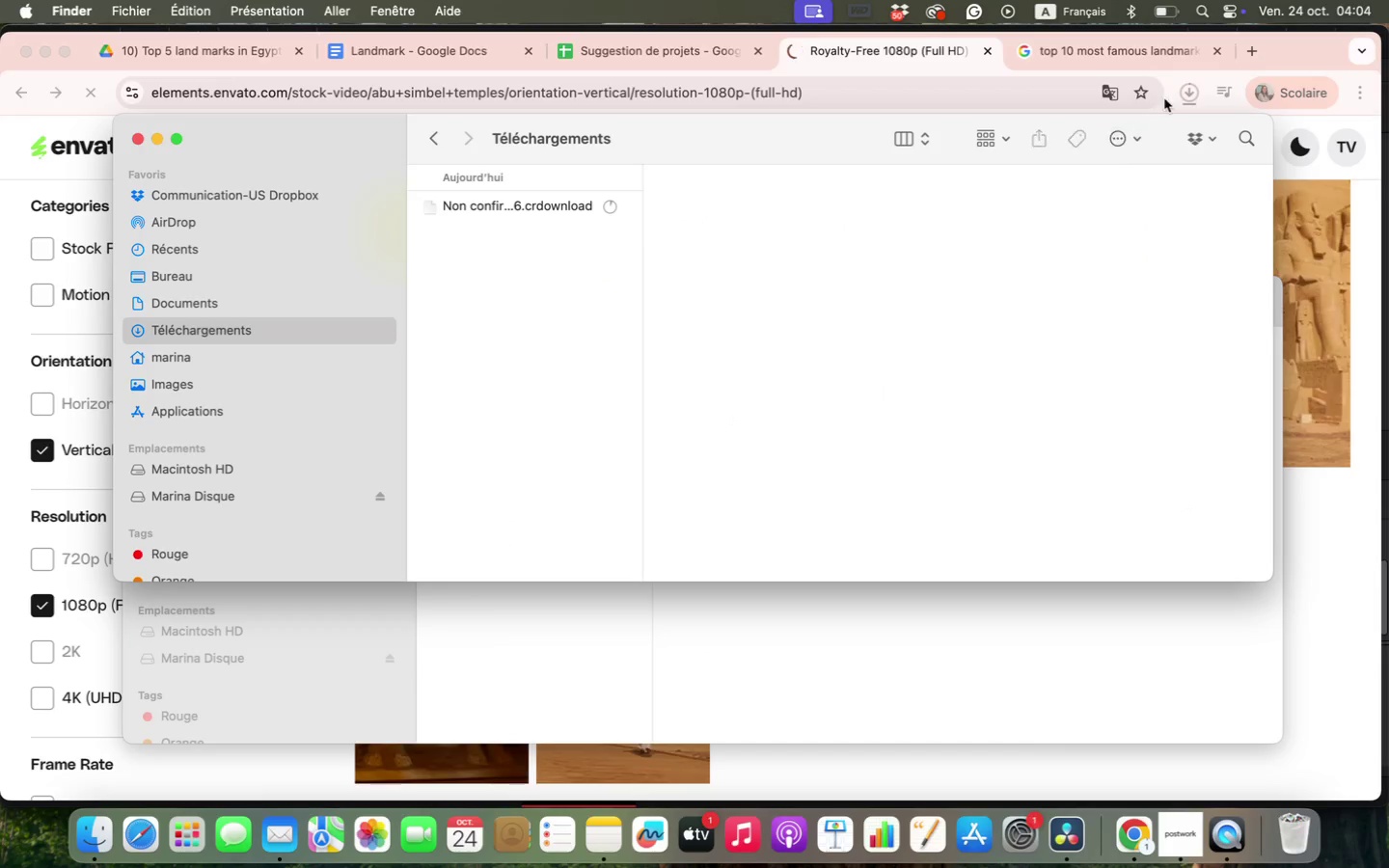 
mouse_move([1174, 107])
 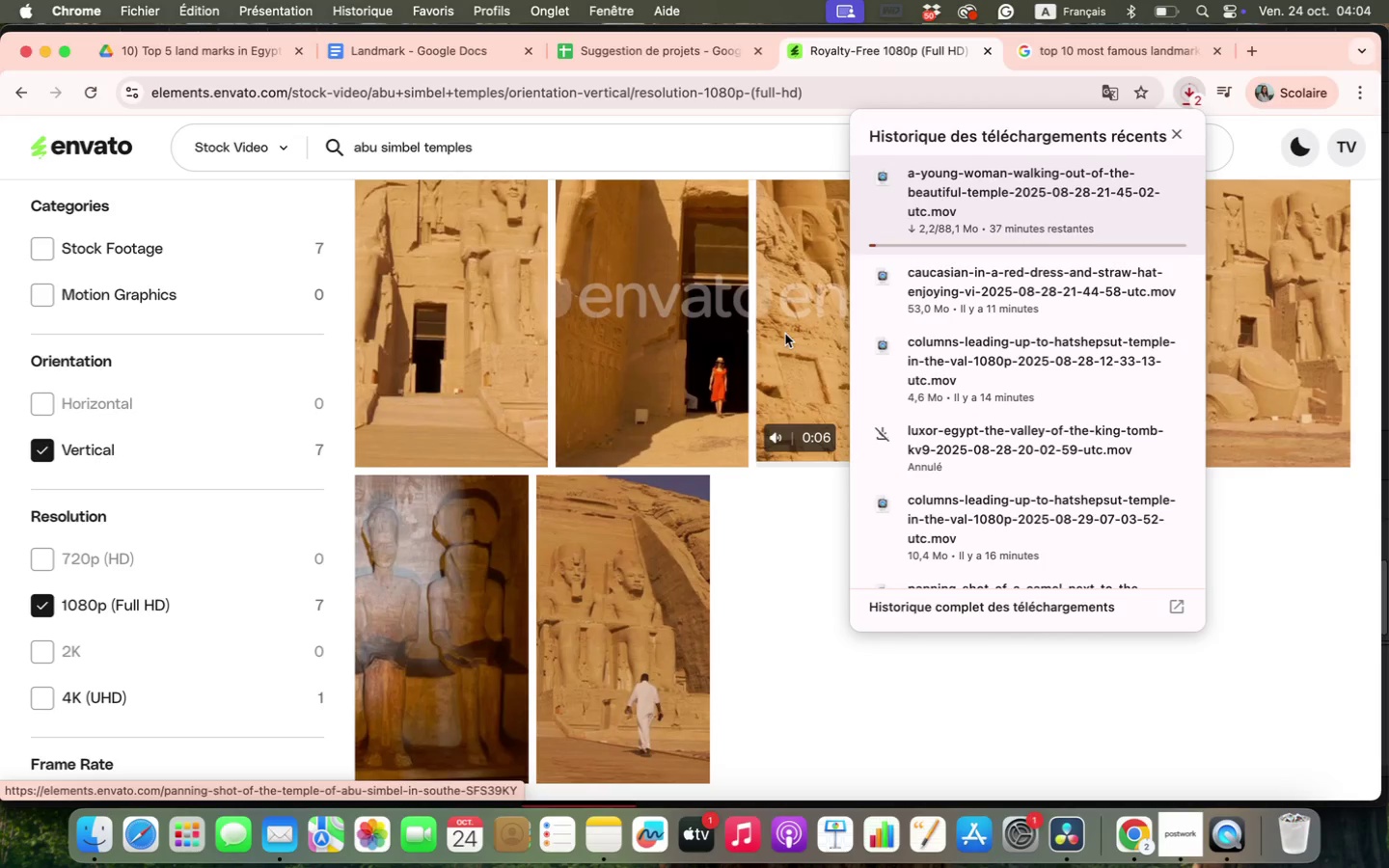 
wait(12.62)
 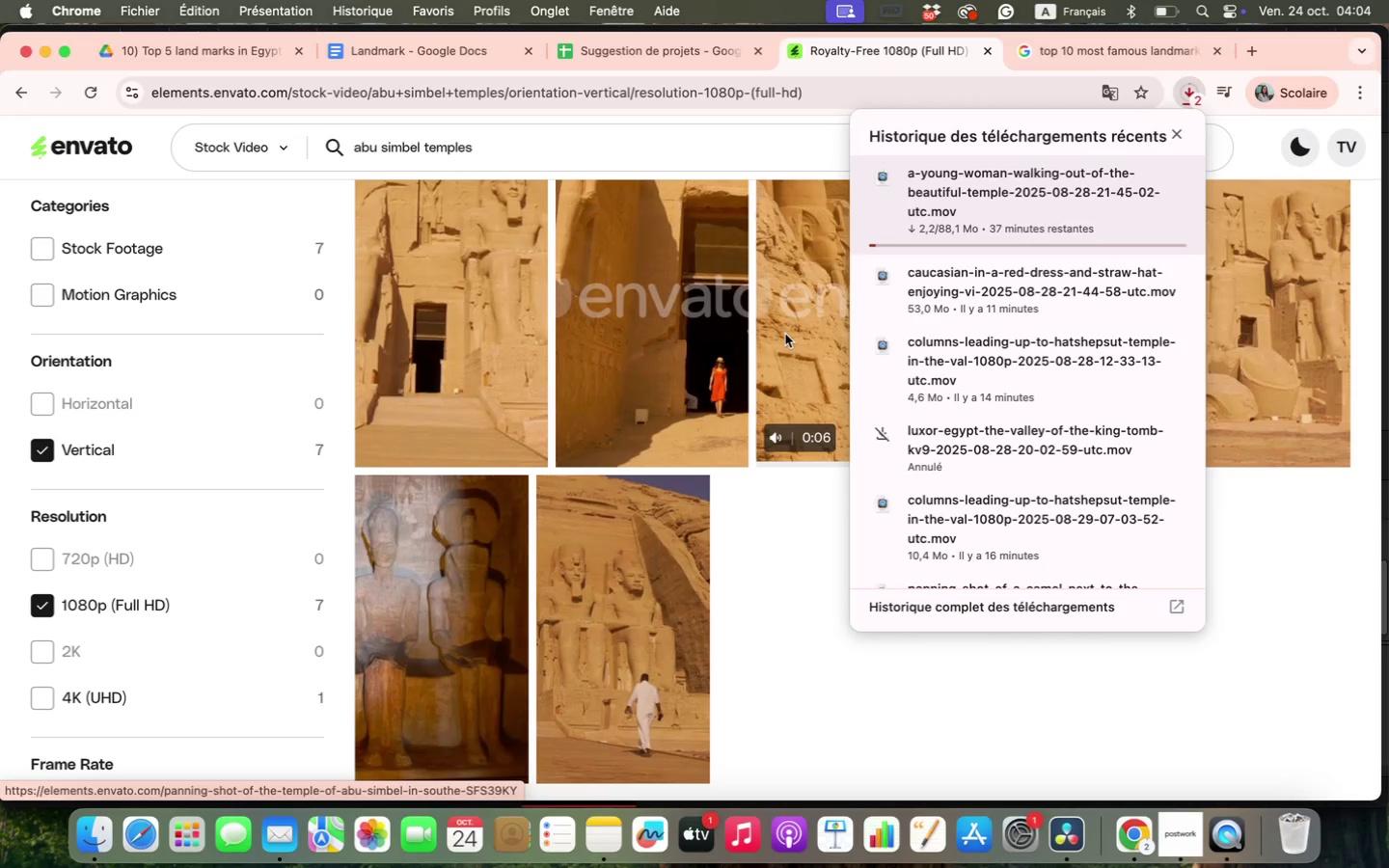 
left_click([619, 596])
 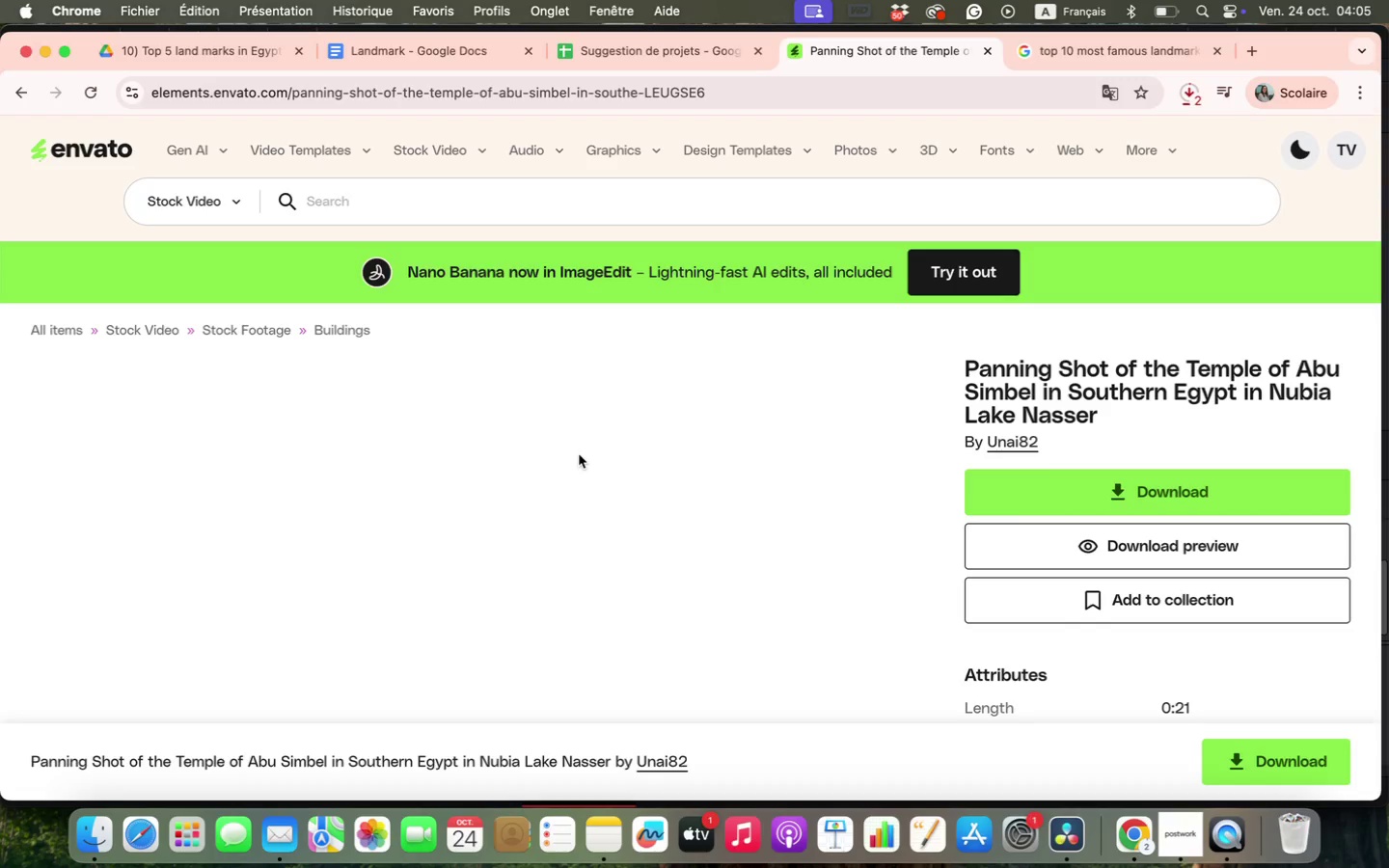 
scroll: coordinate [586, 432], scroll_direction: down, amount: 4.0
 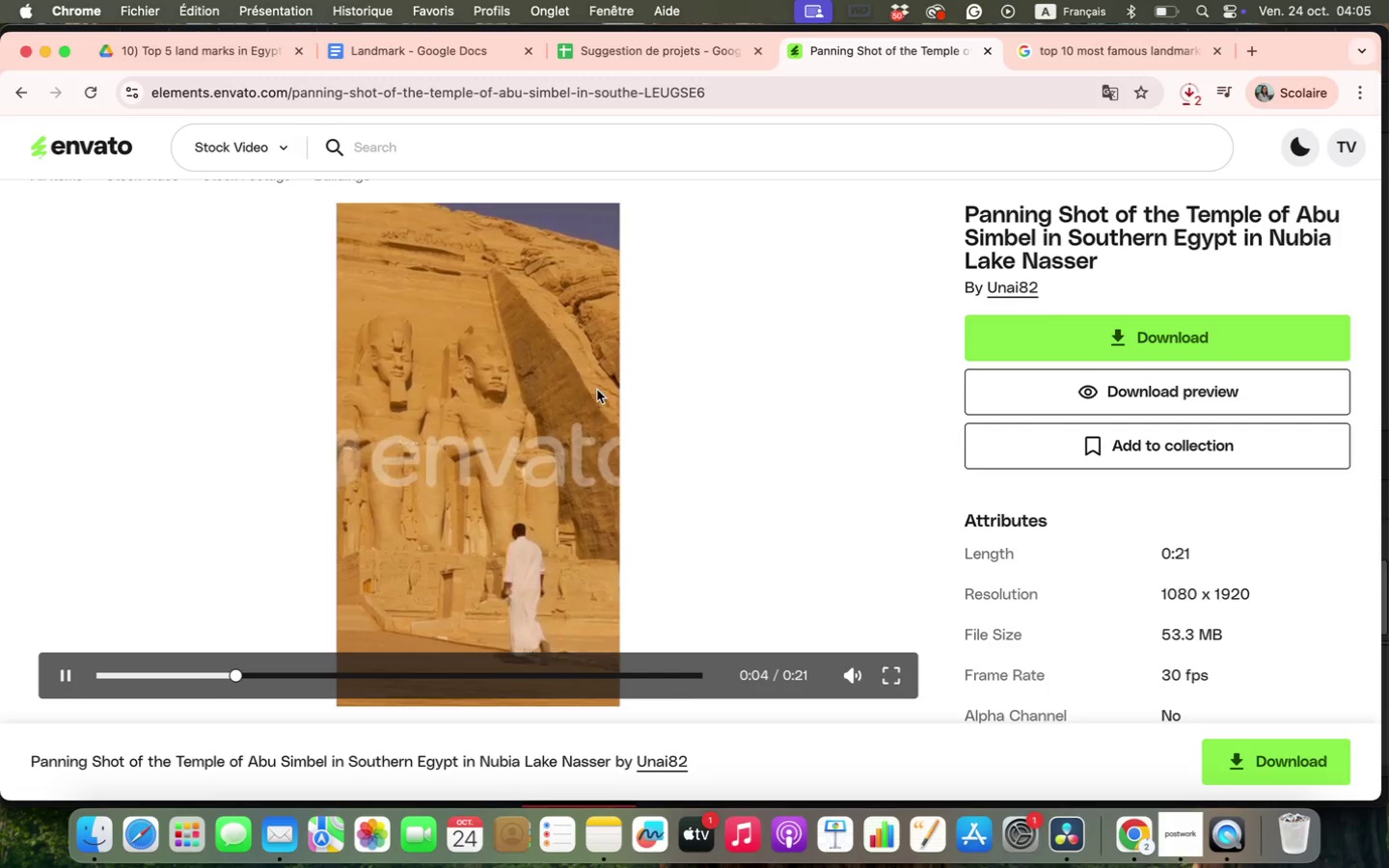 
wait(5.52)
 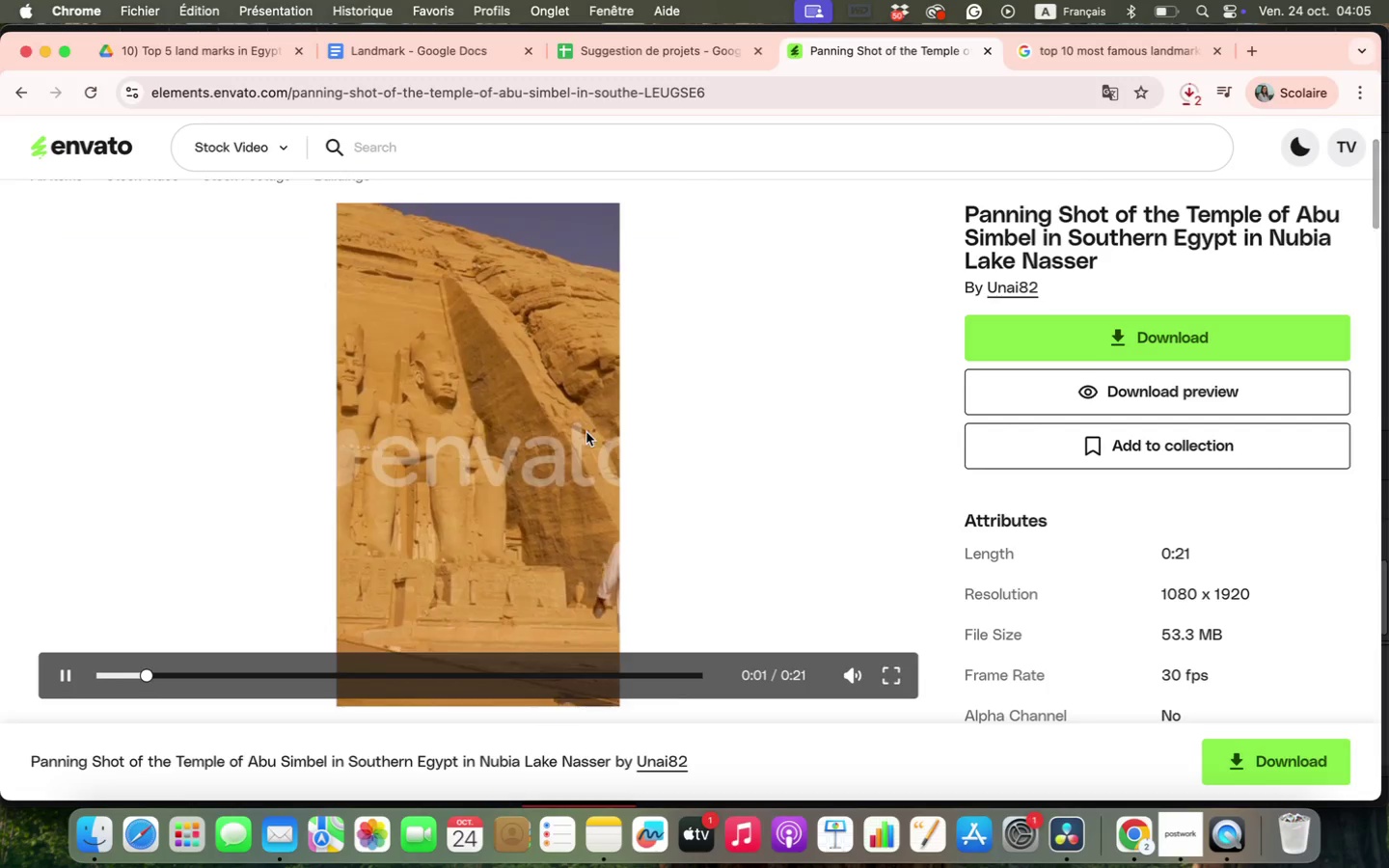 
left_click([1182, 82])
 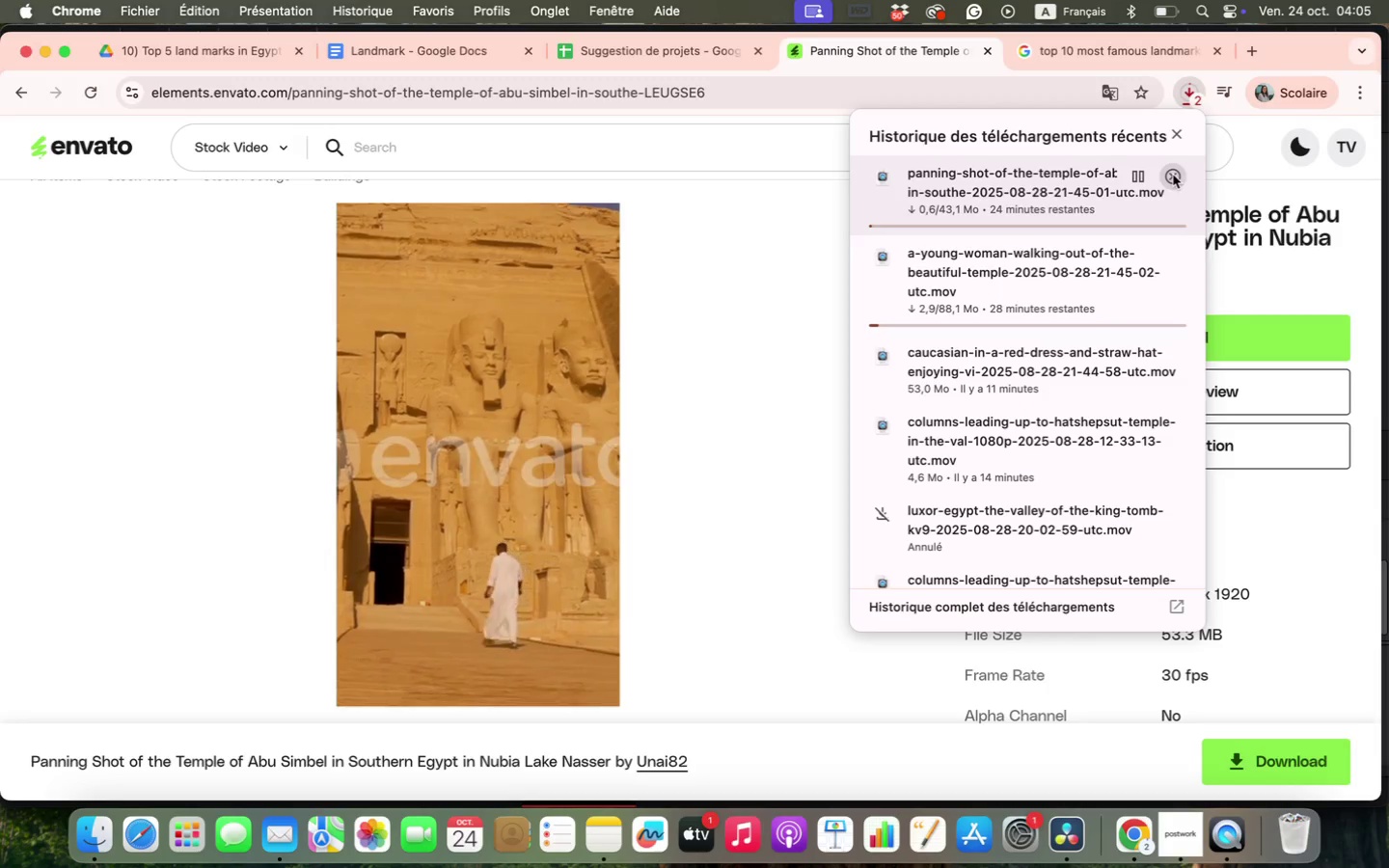 
left_click([1173, 175])
 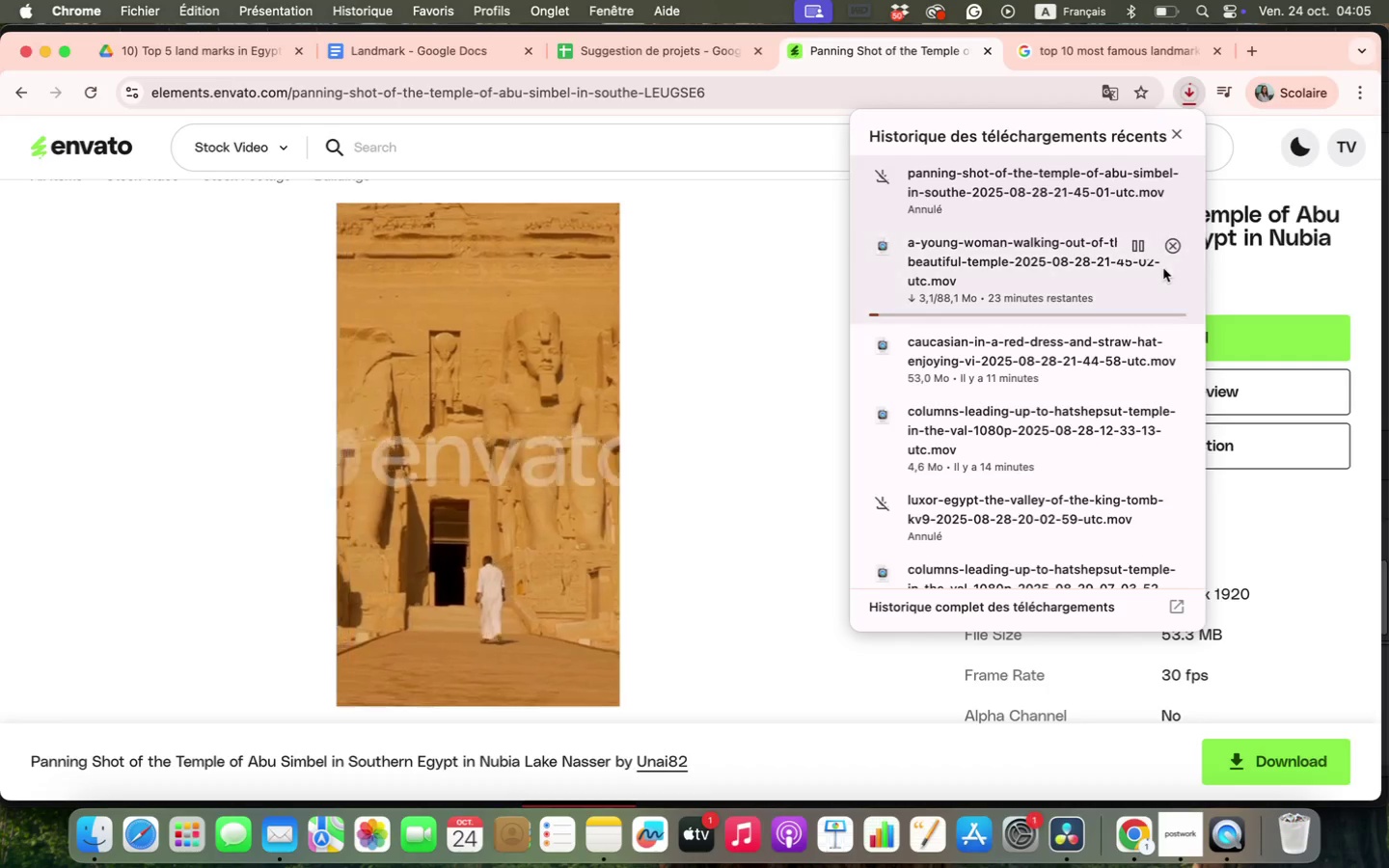 
left_click([1175, 244])
 